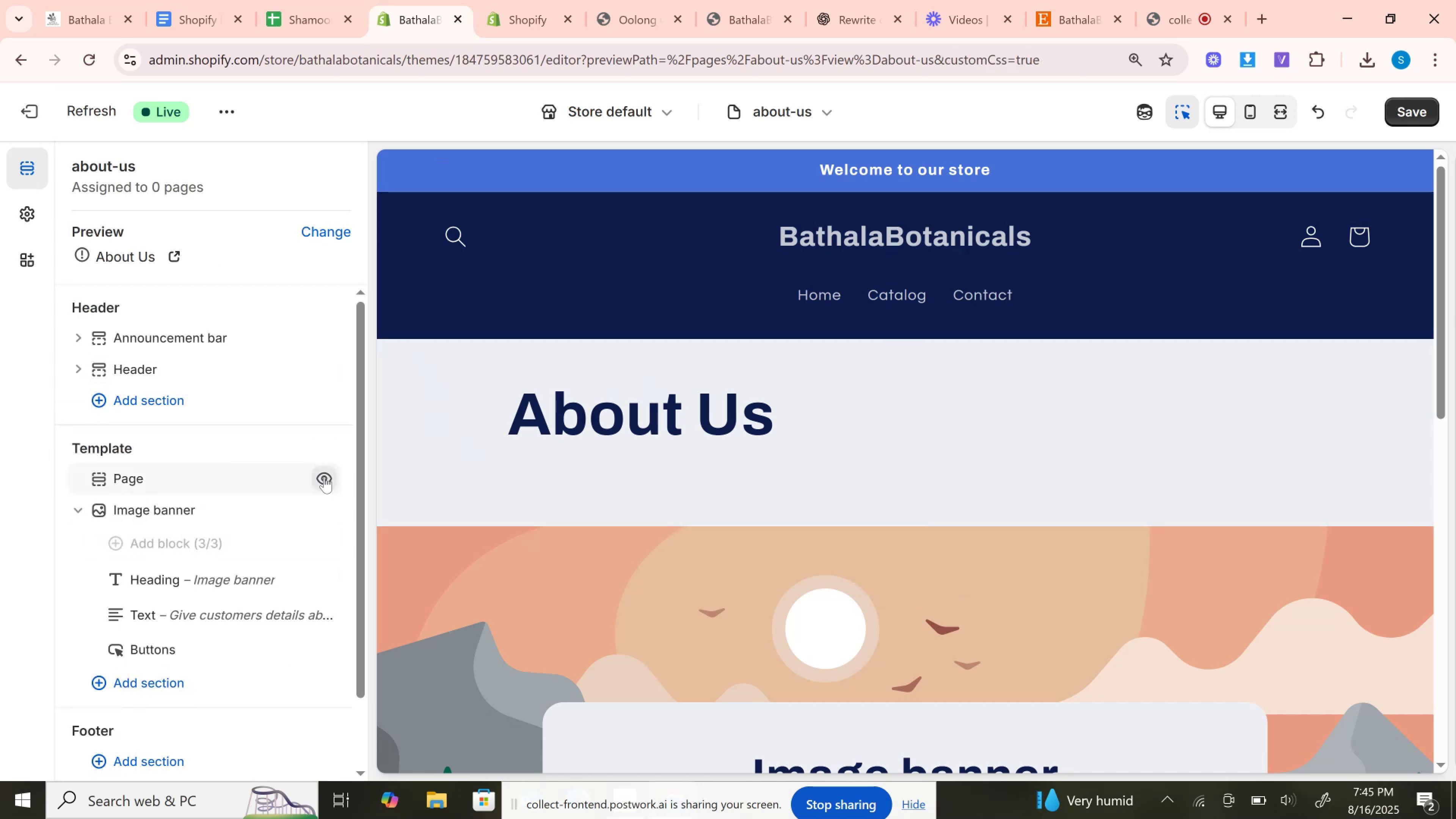 
left_click([324, 477])
 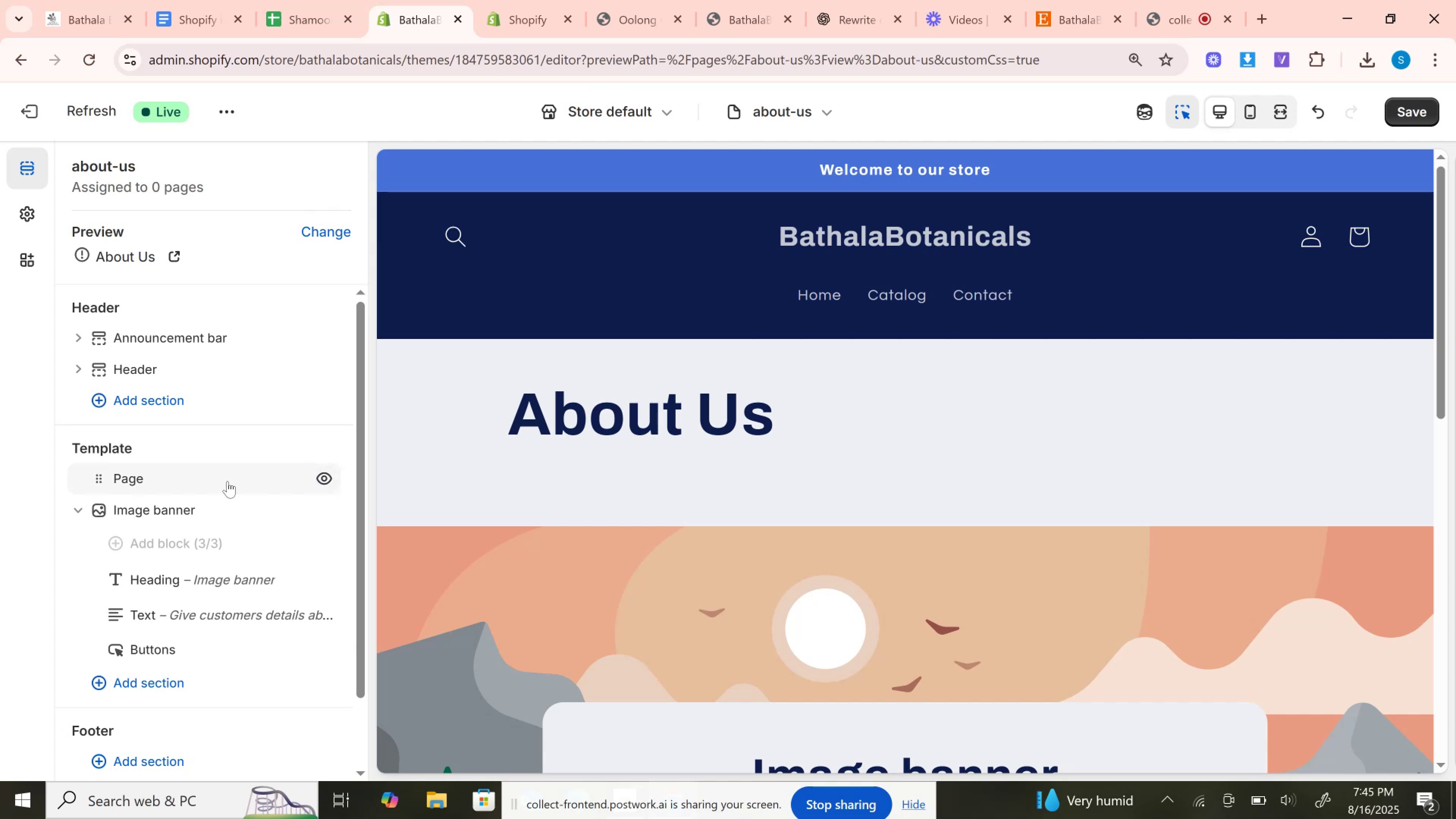 
left_click([228, 481])
 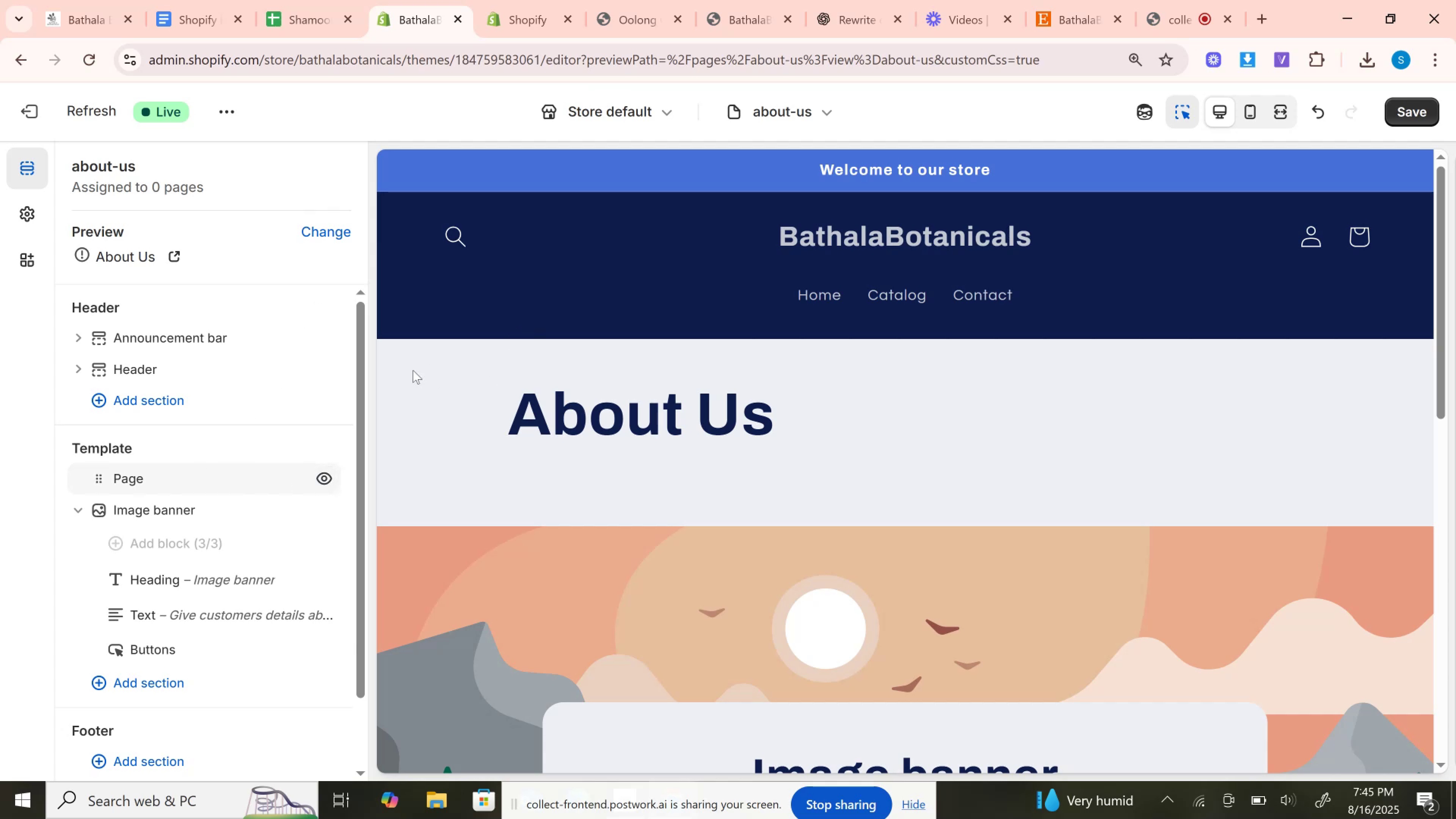 
left_click([427, 396])
 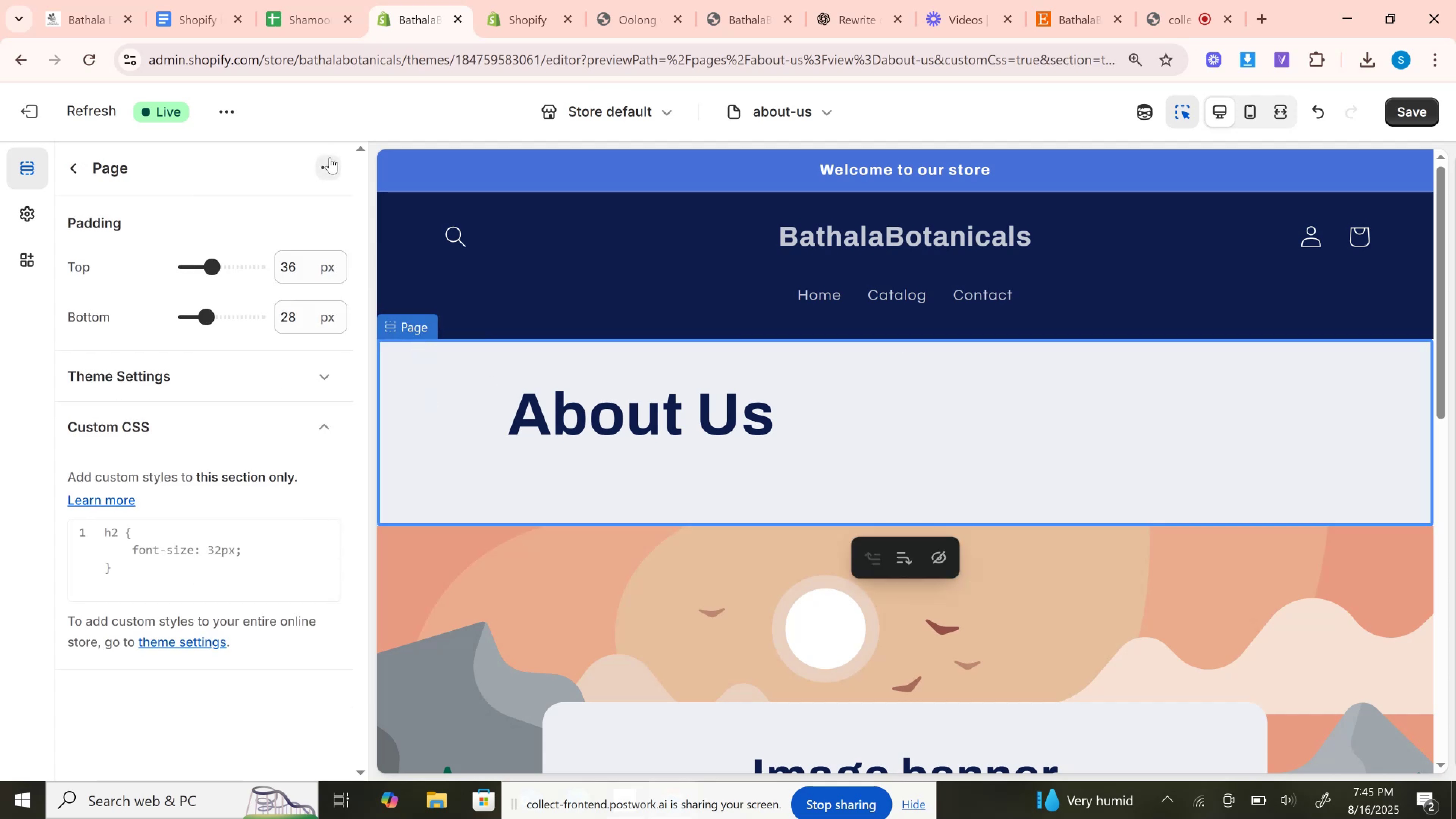 
left_click([323, 168])
 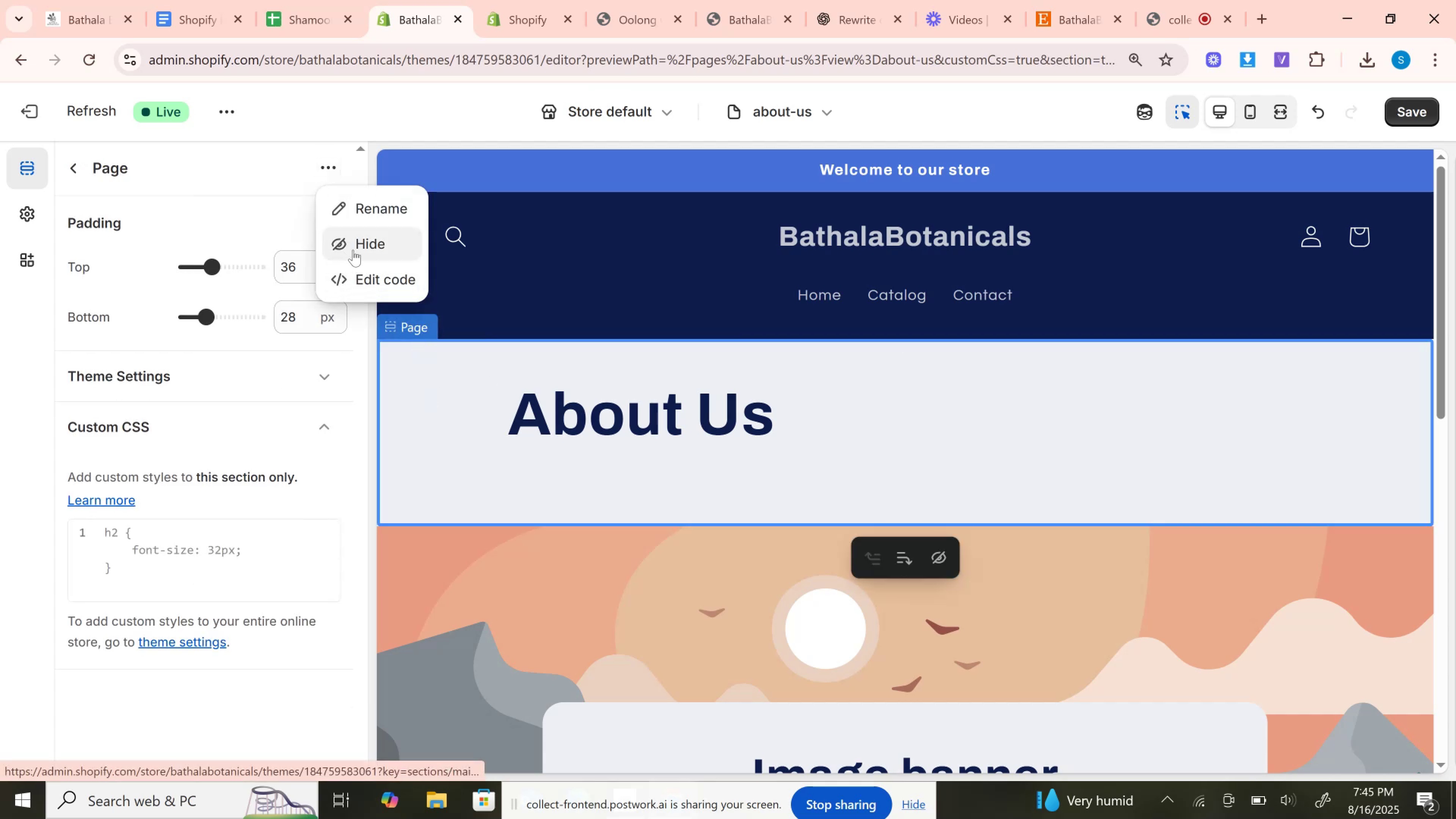 
left_click([353, 250])
 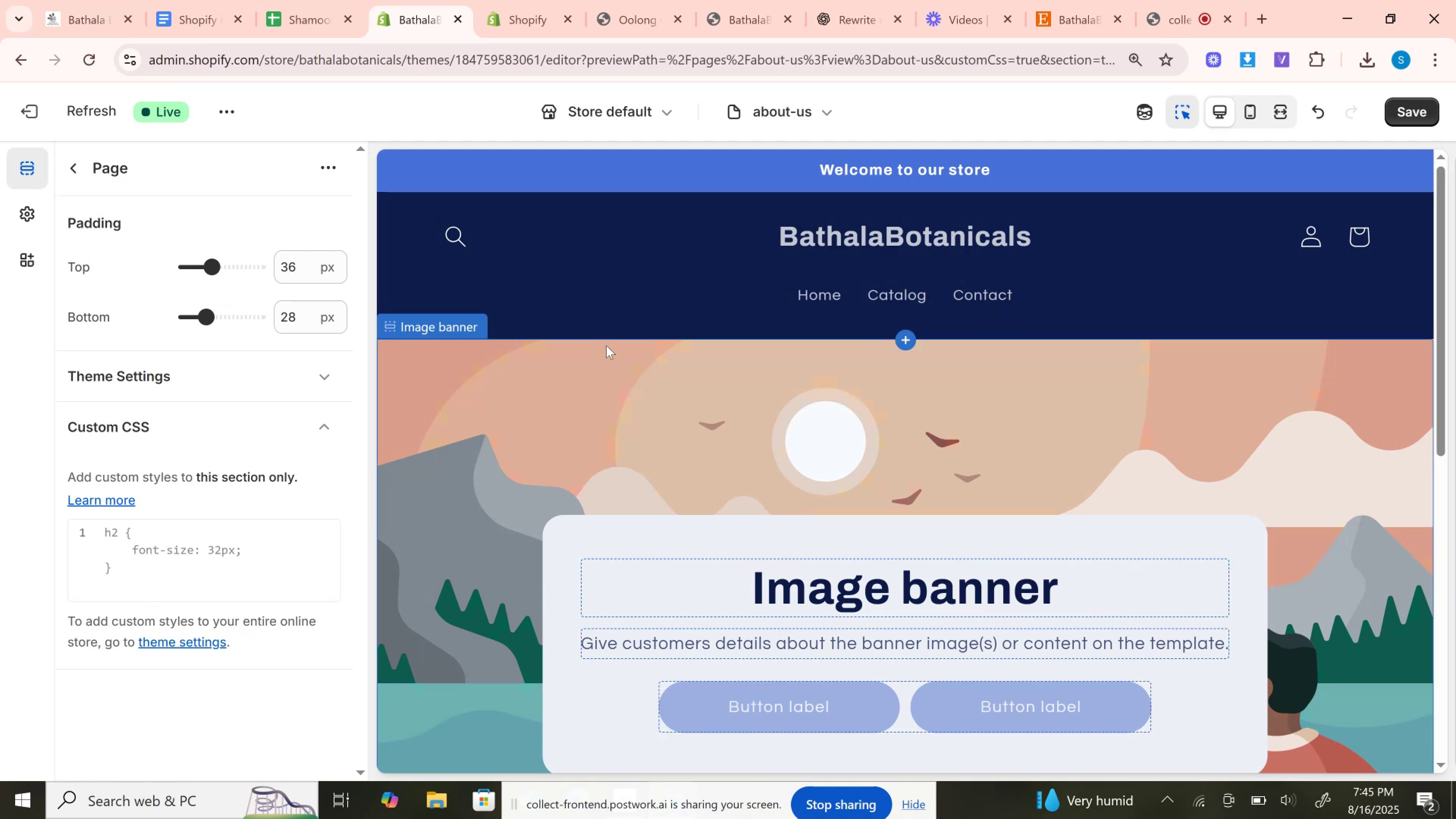 
left_click([428, 322])
 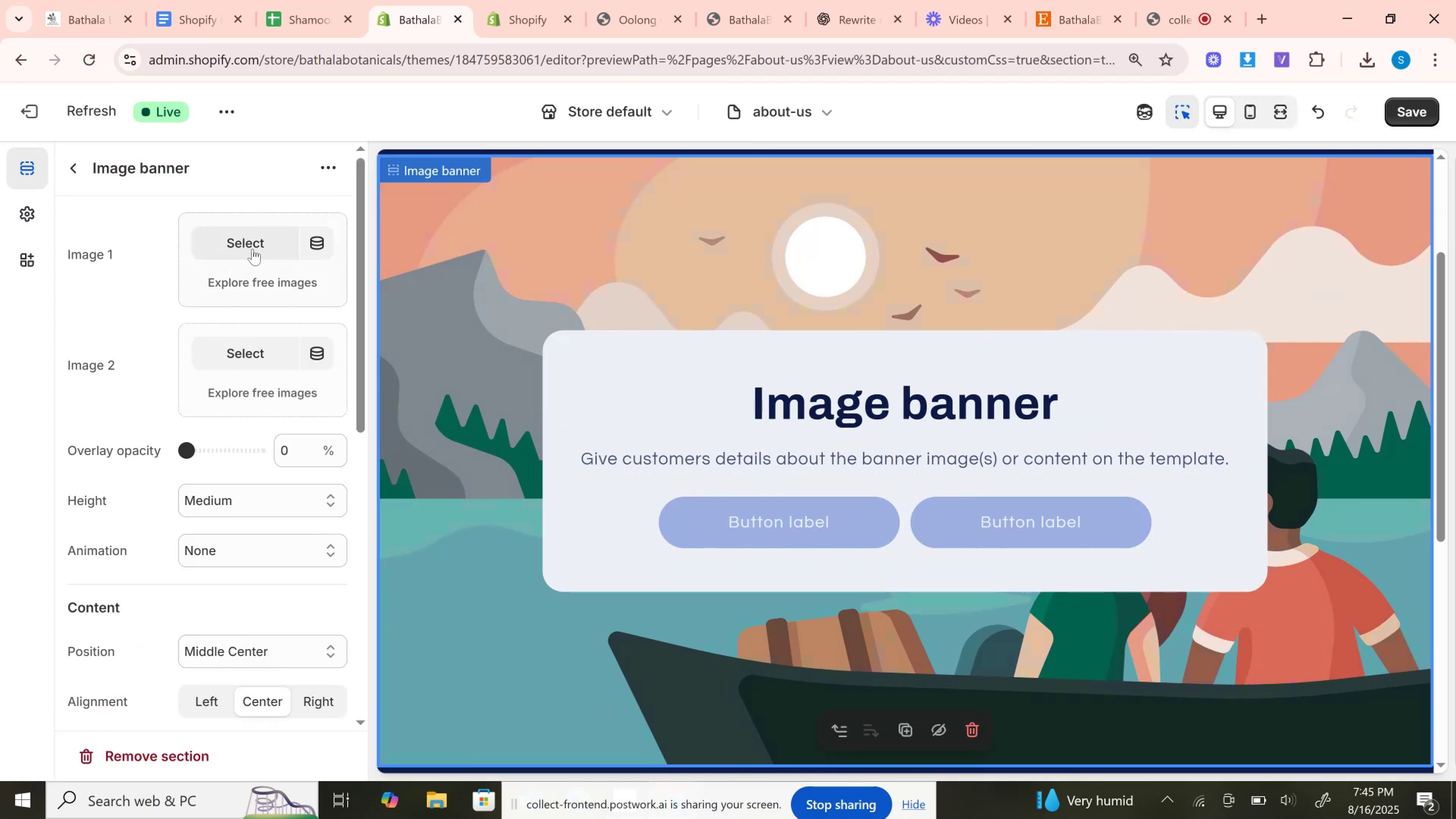 
left_click([253, 249])
 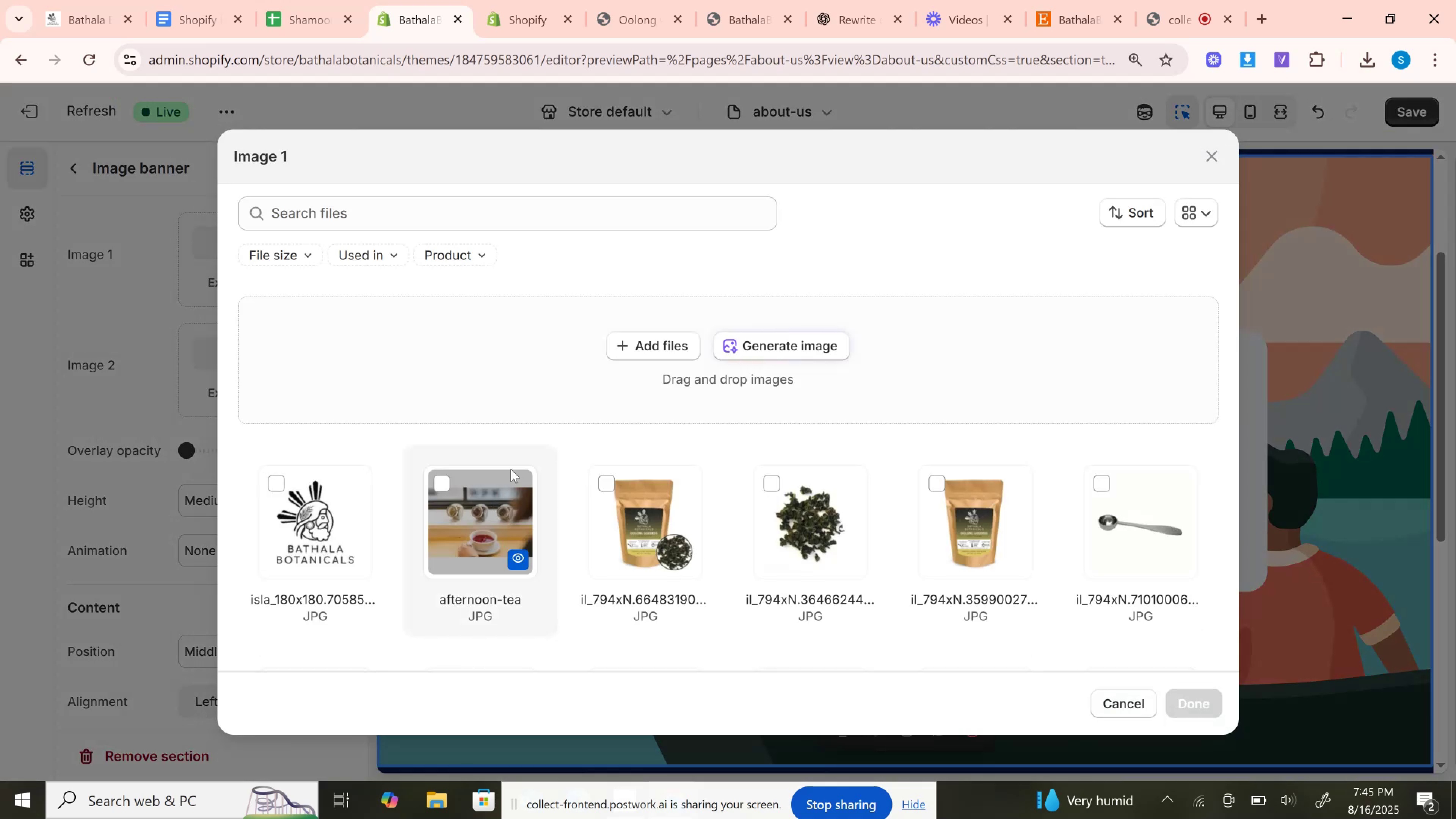 
left_click([673, 336])
 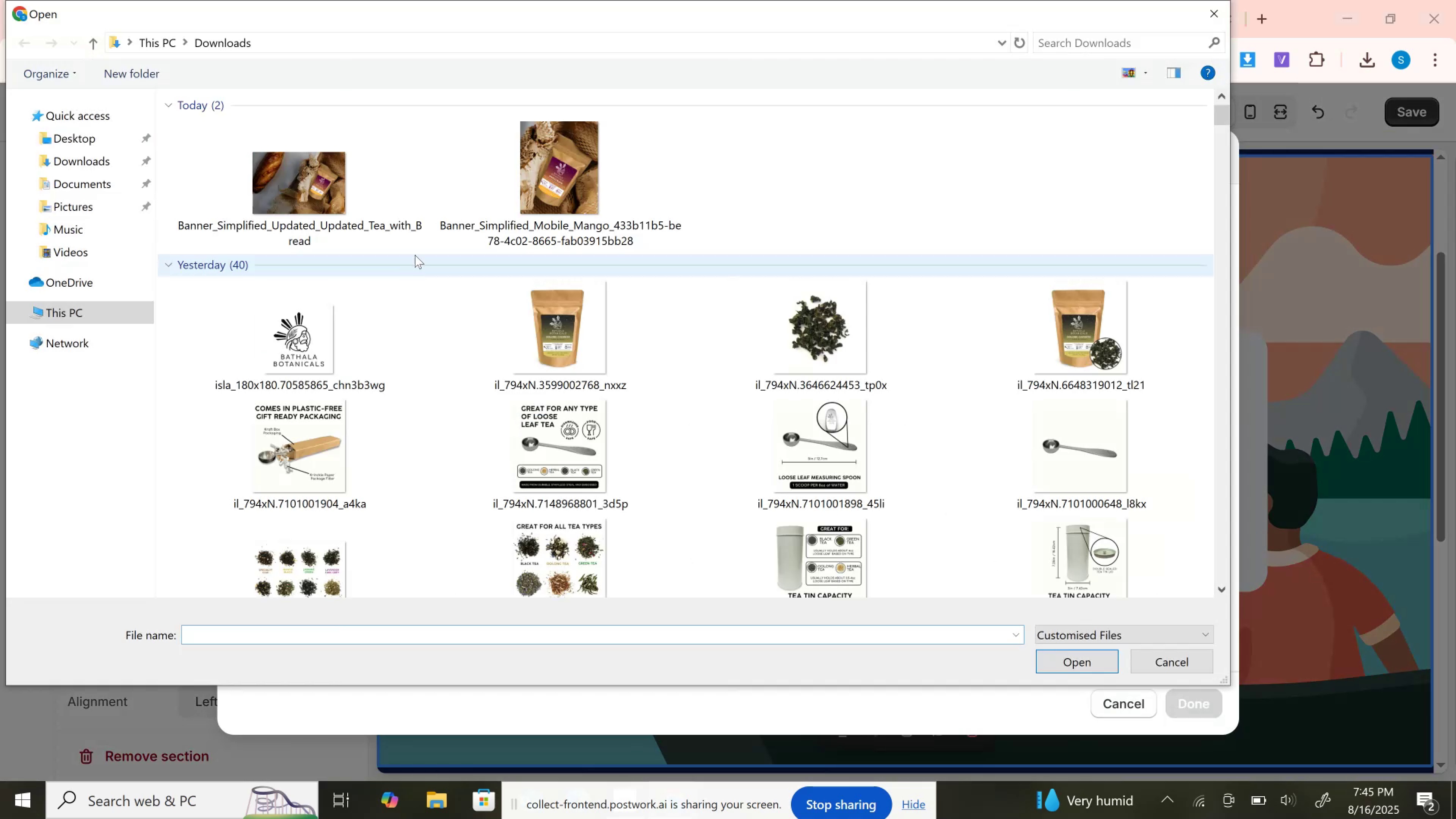 
left_click([388, 206])
 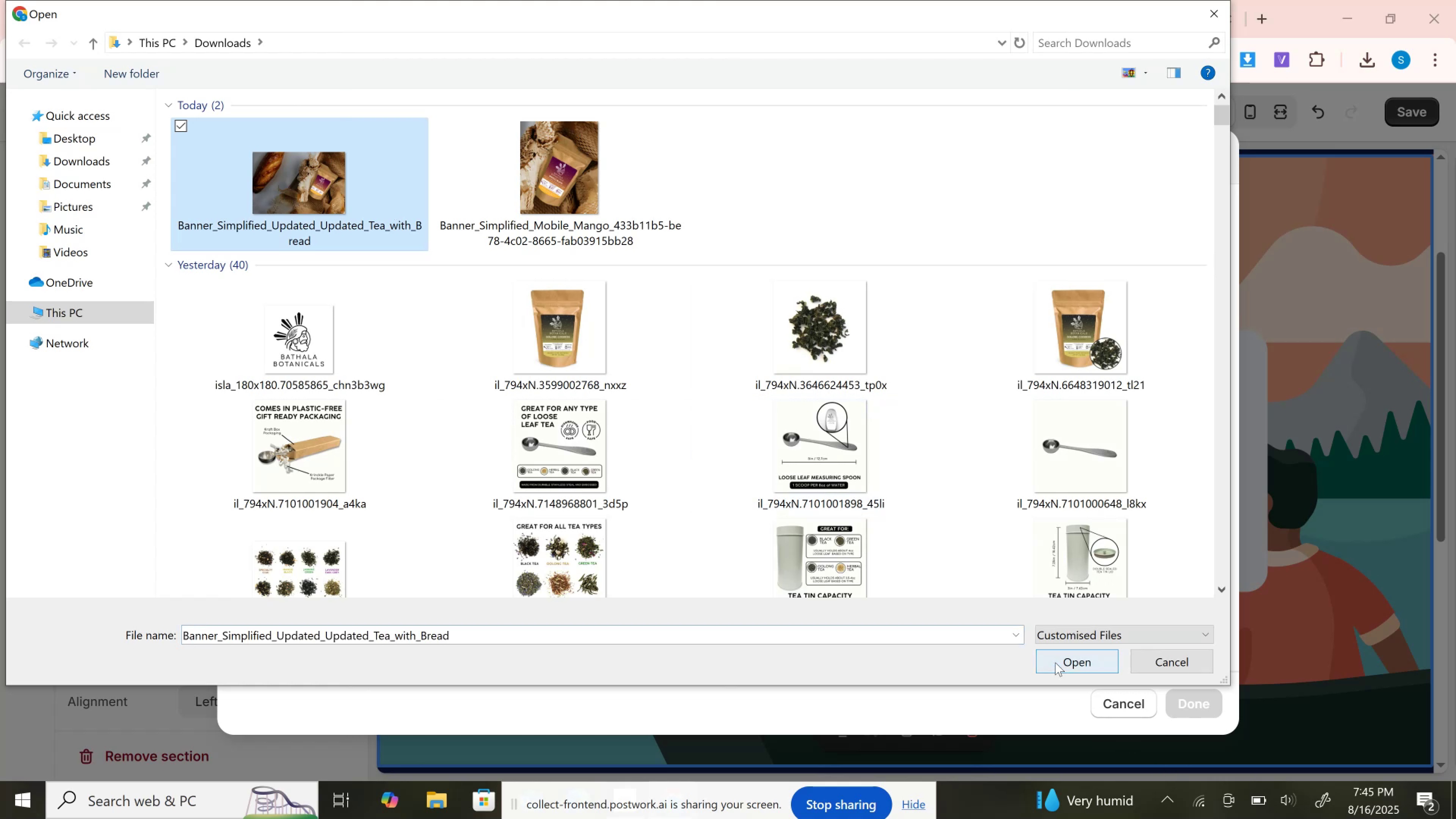 
left_click([1055, 662])
 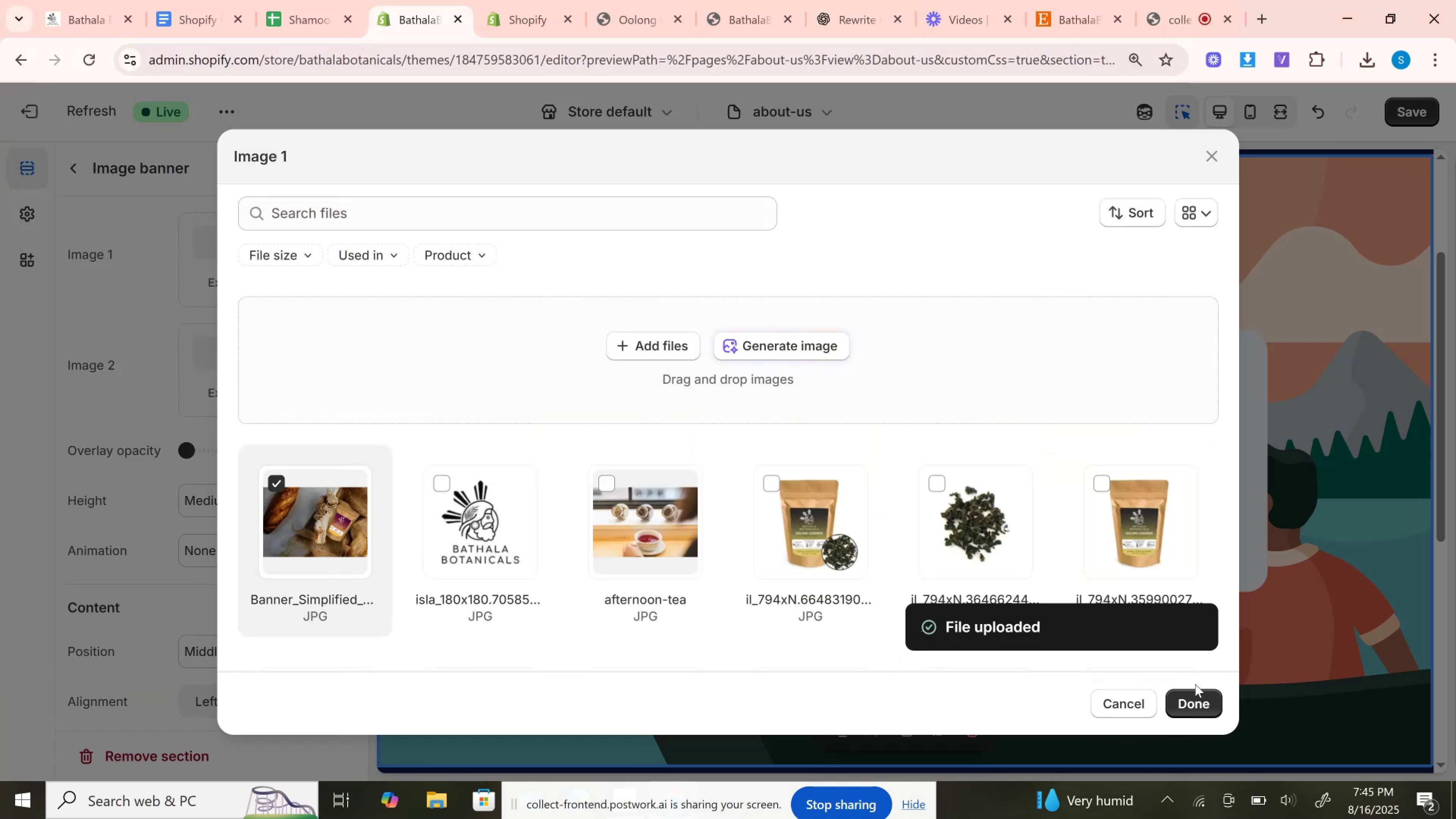 
wait(12.55)
 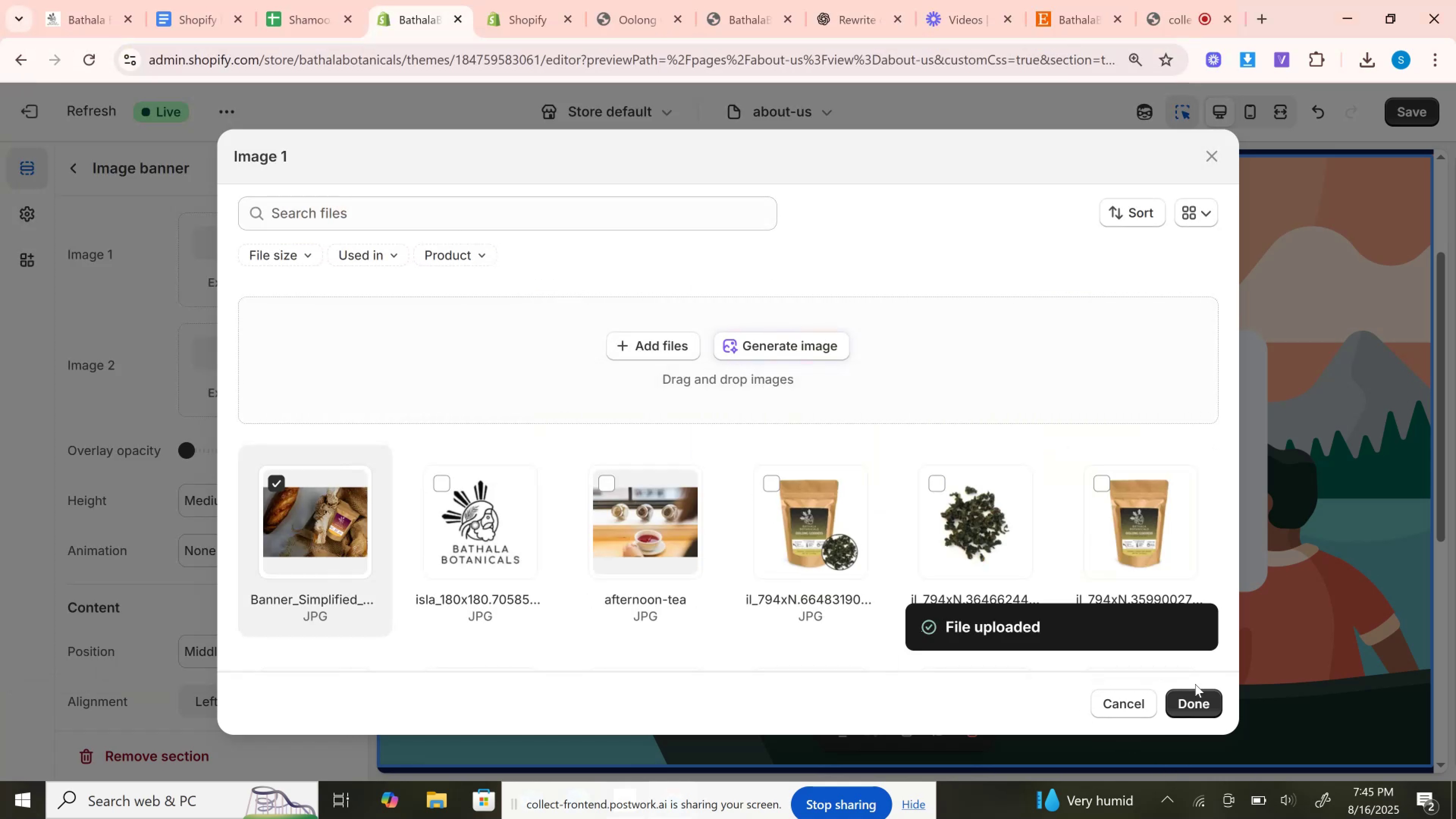 
left_click([1208, 702])
 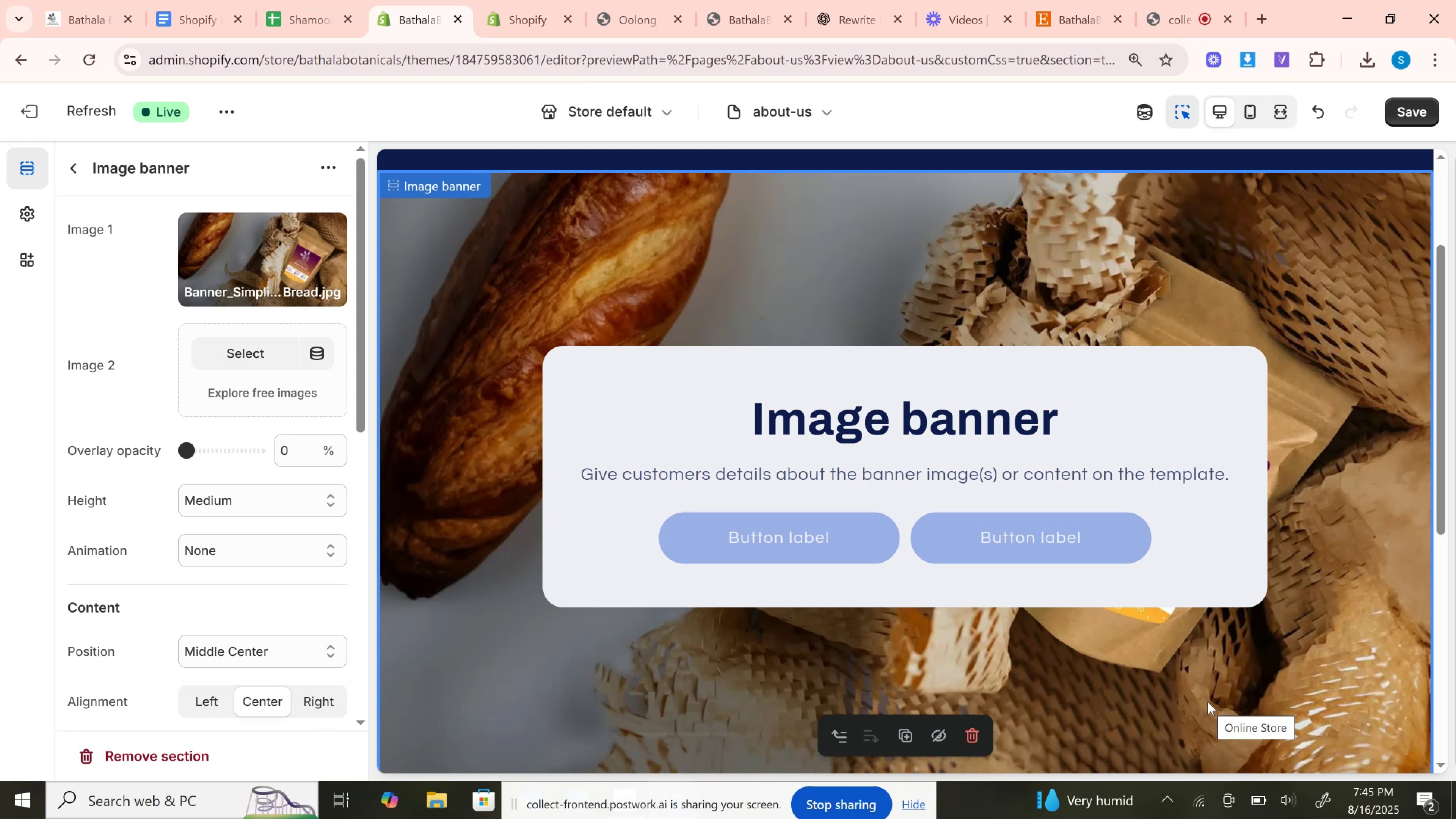 
wait(11.21)
 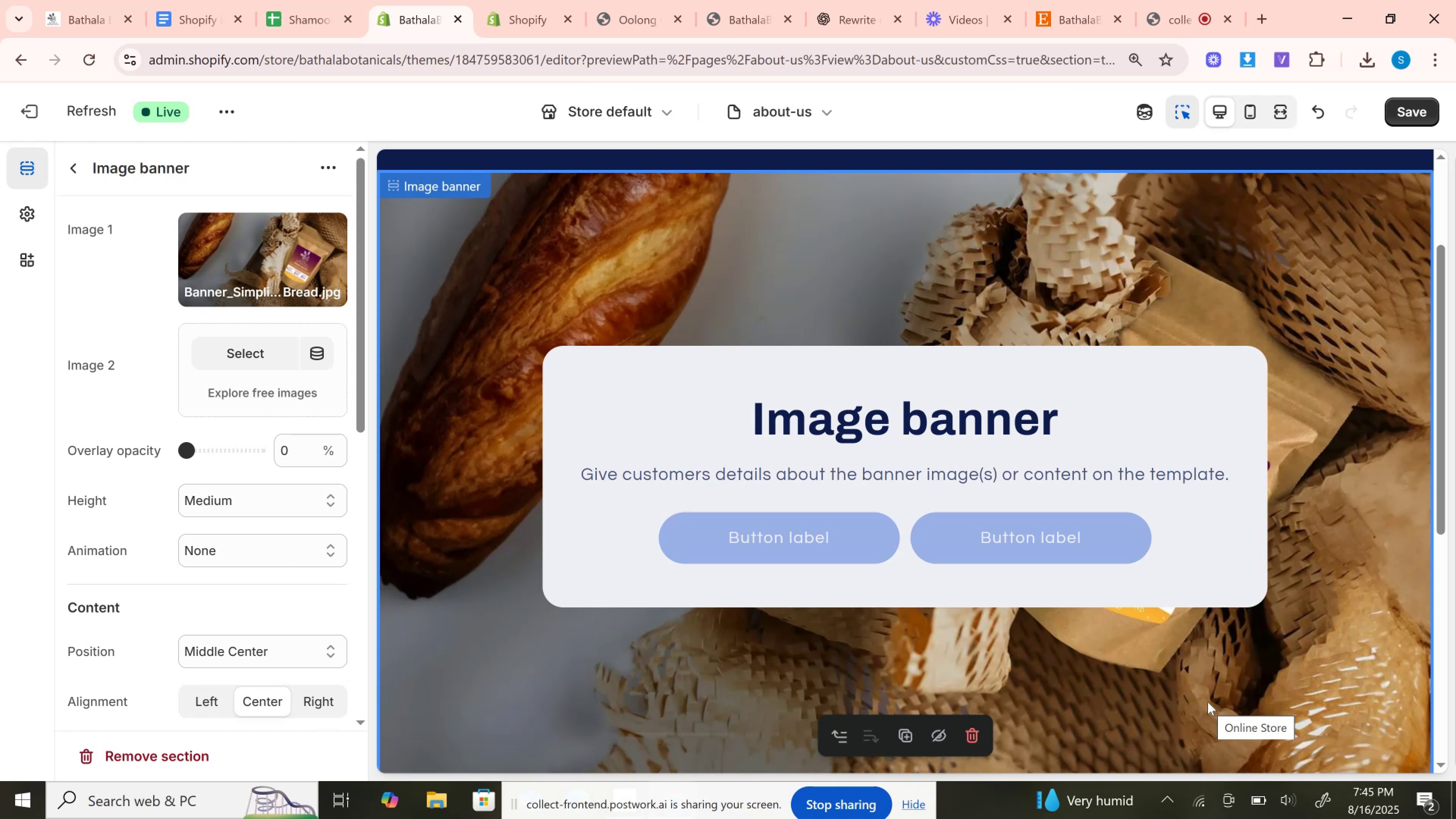 
left_click([254, 261])
 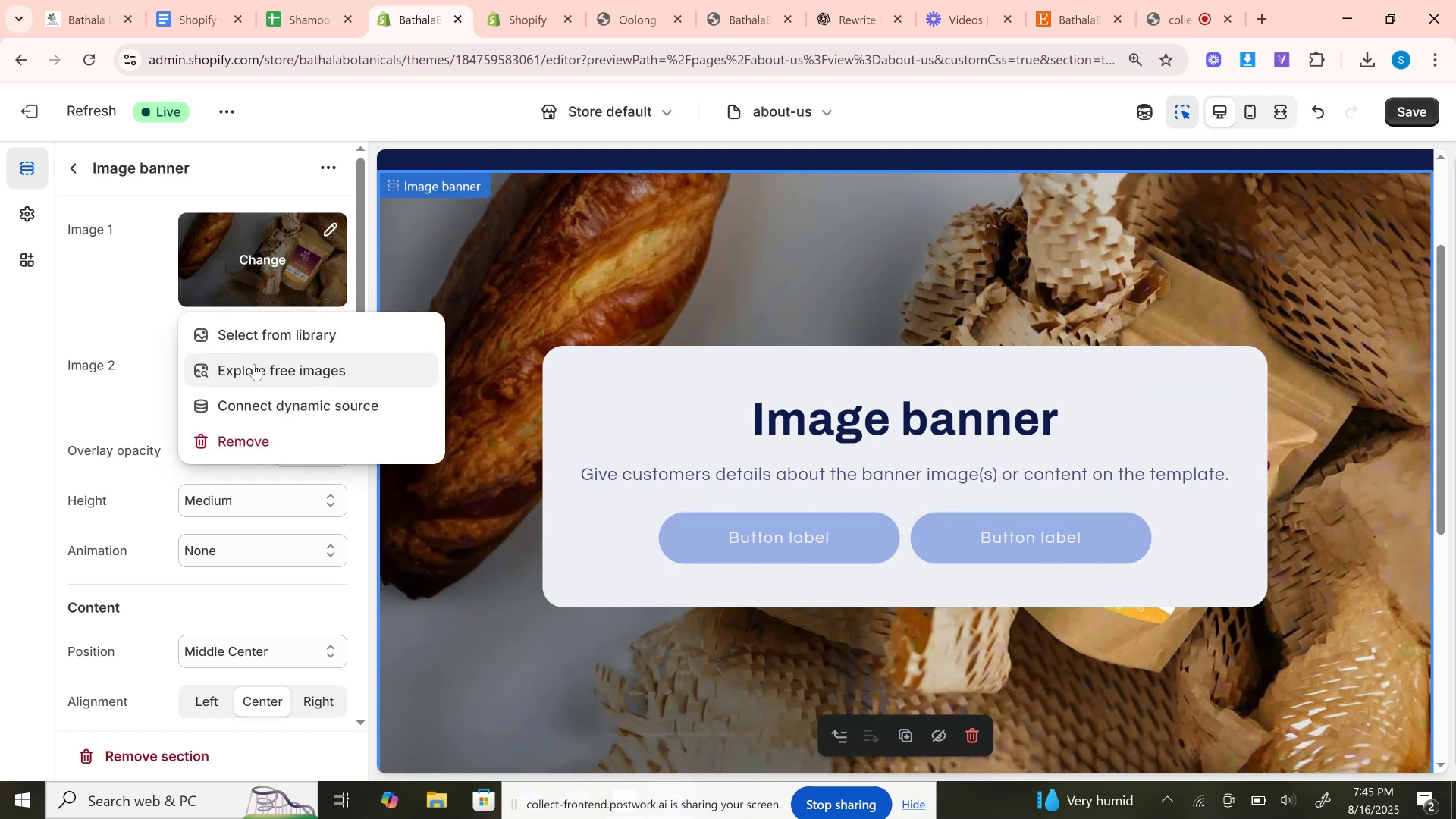 
left_click([254, 364])
 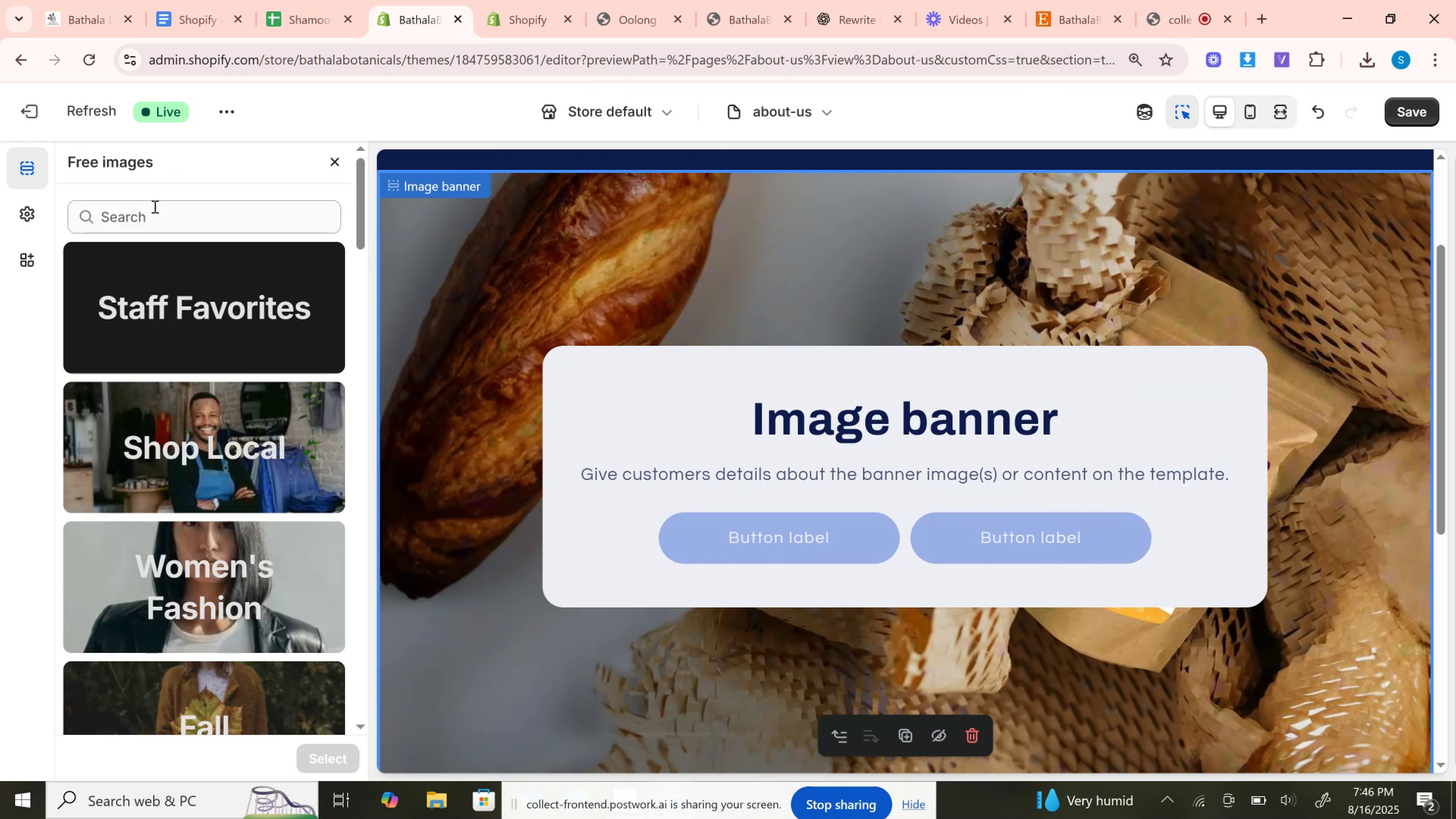 
left_click([154, 206])
 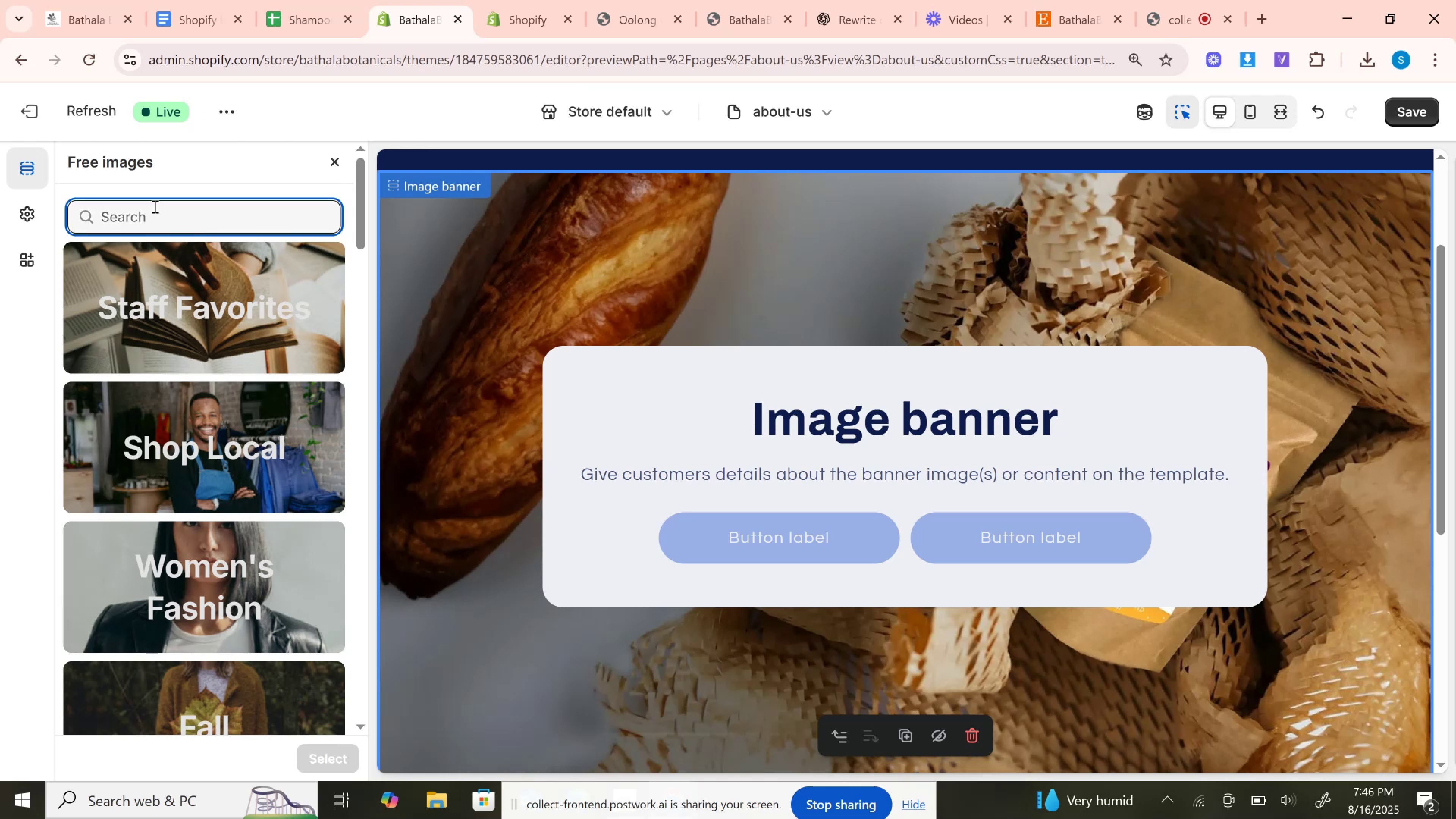 
type(Tea )
 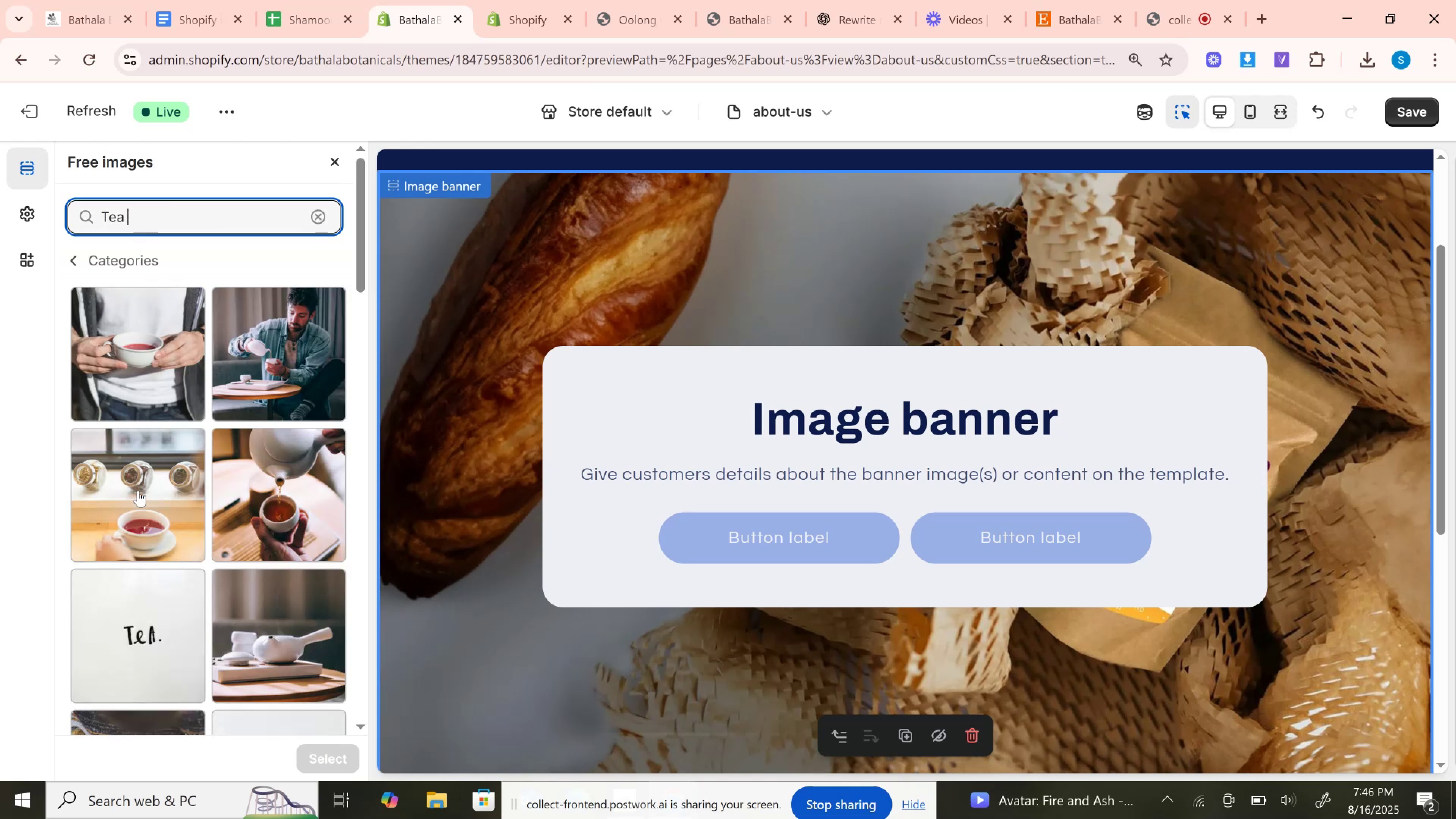 
left_click_drag(start_coordinate=[359, 264], to_coordinate=[364, 409])
 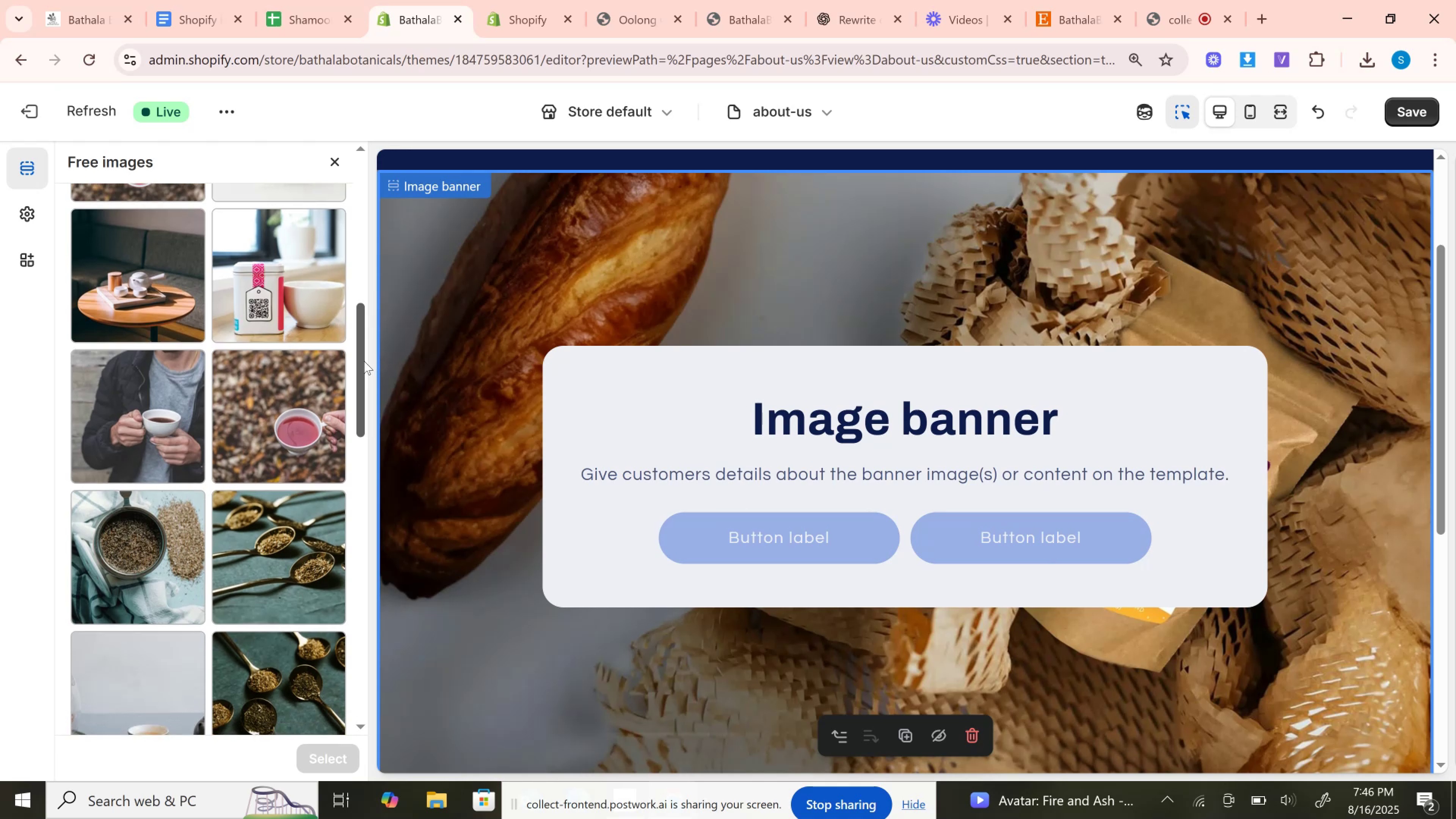 
left_click_drag(start_coordinate=[364, 361], to_coordinate=[358, 162])
 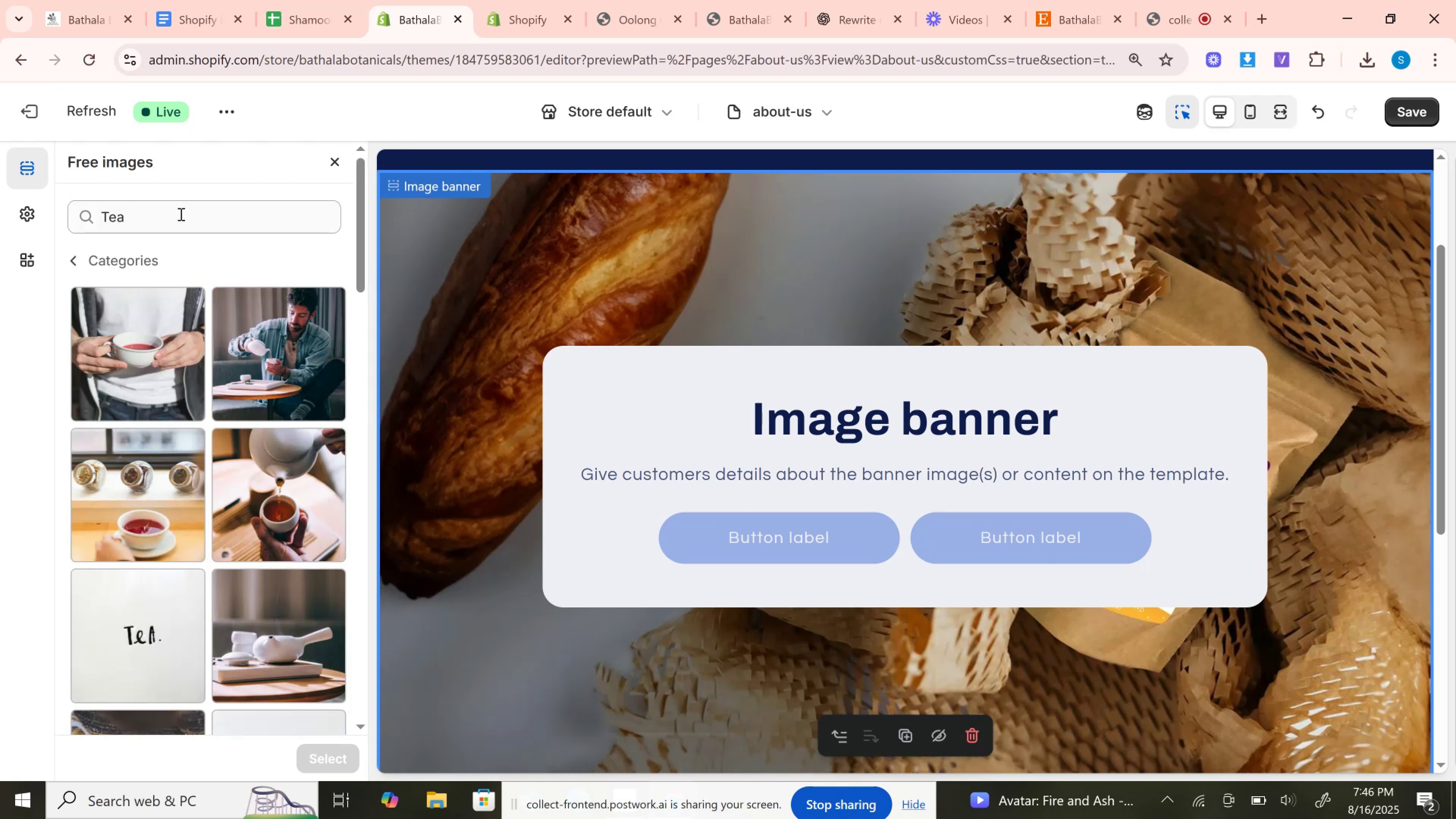 
left_click([180, 214])
 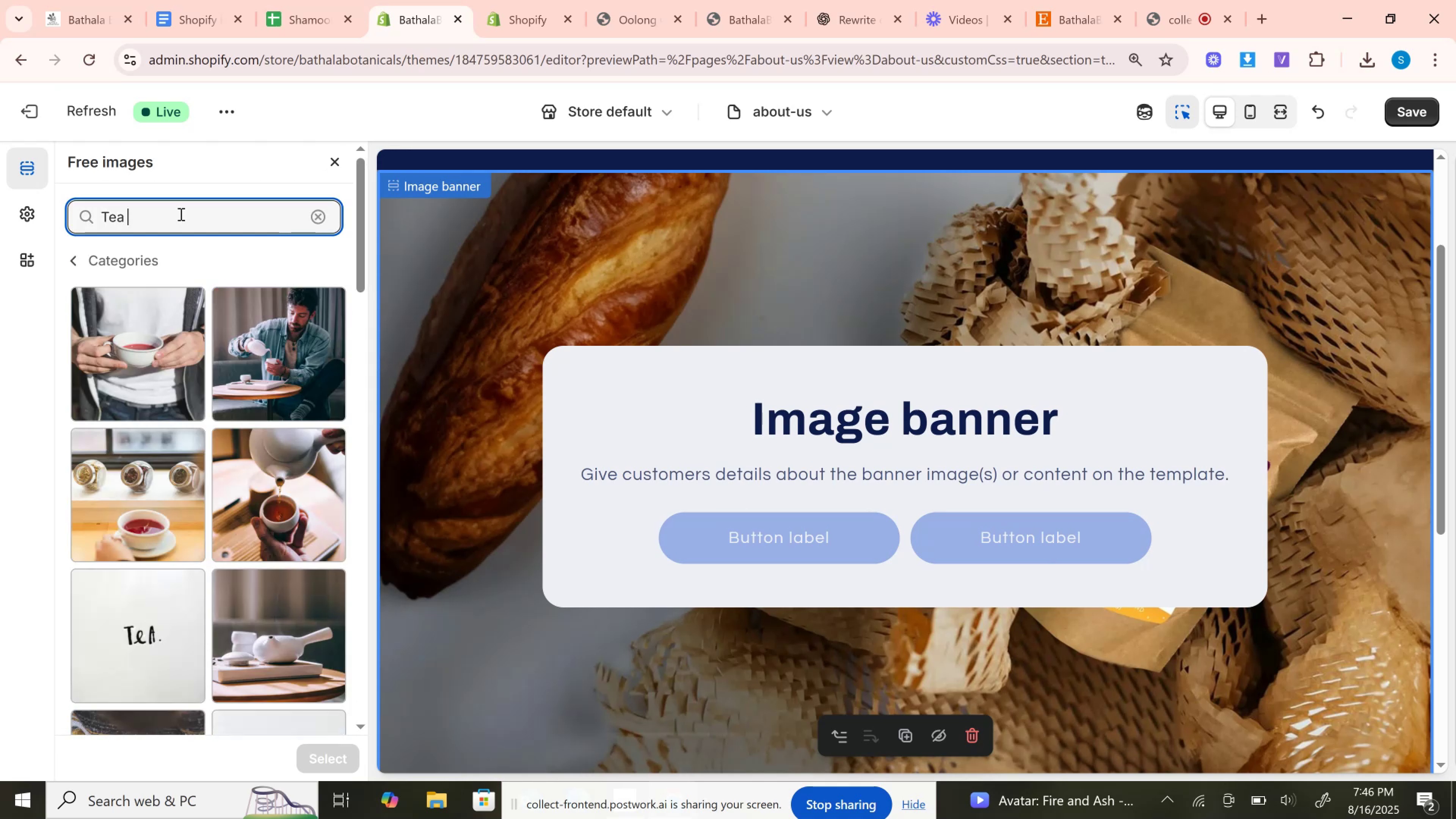 
type( shop)
 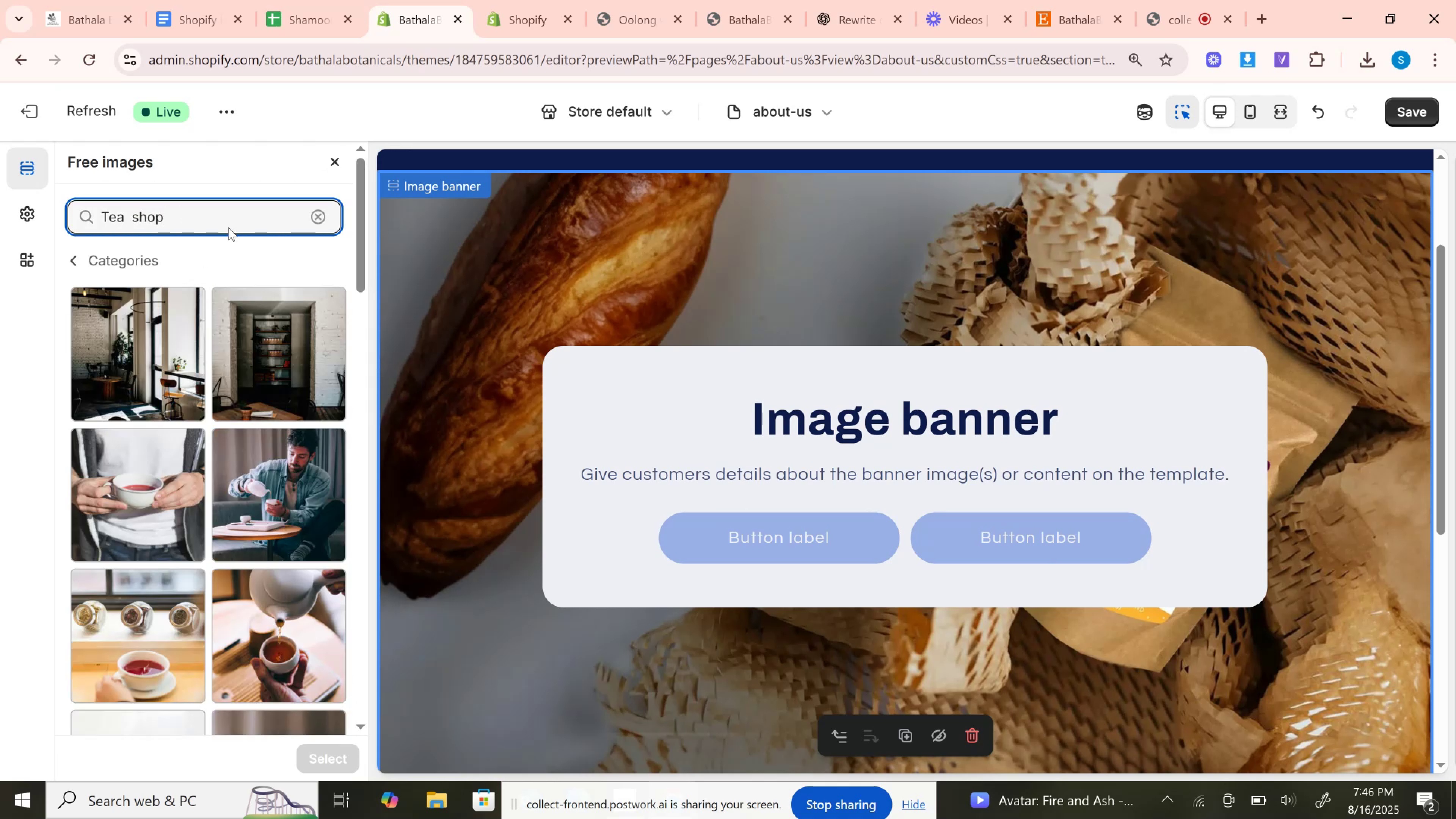 
left_click_drag(start_coordinate=[357, 209], to_coordinate=[293, 654])
 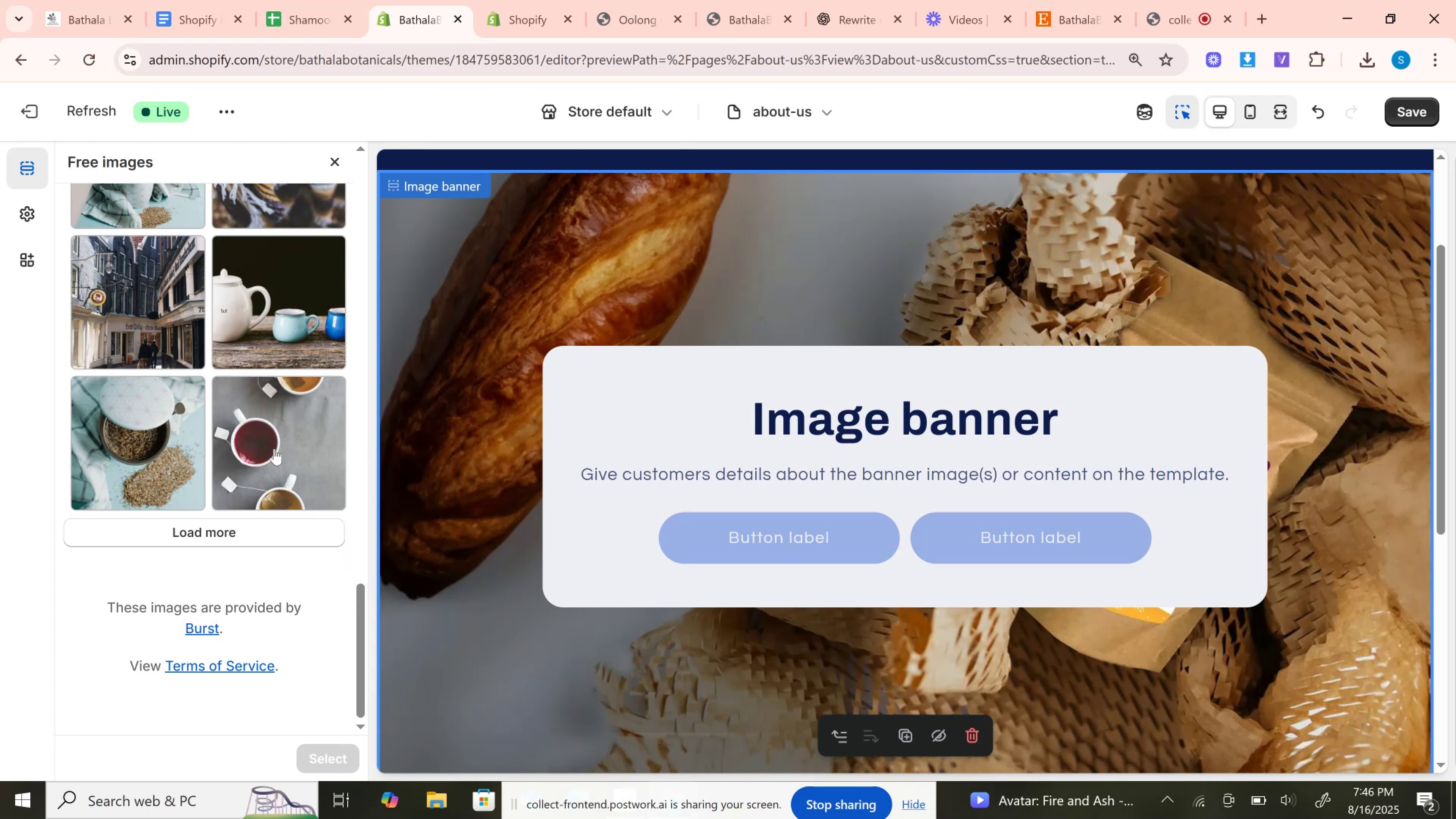 
left_click([274, 449])
 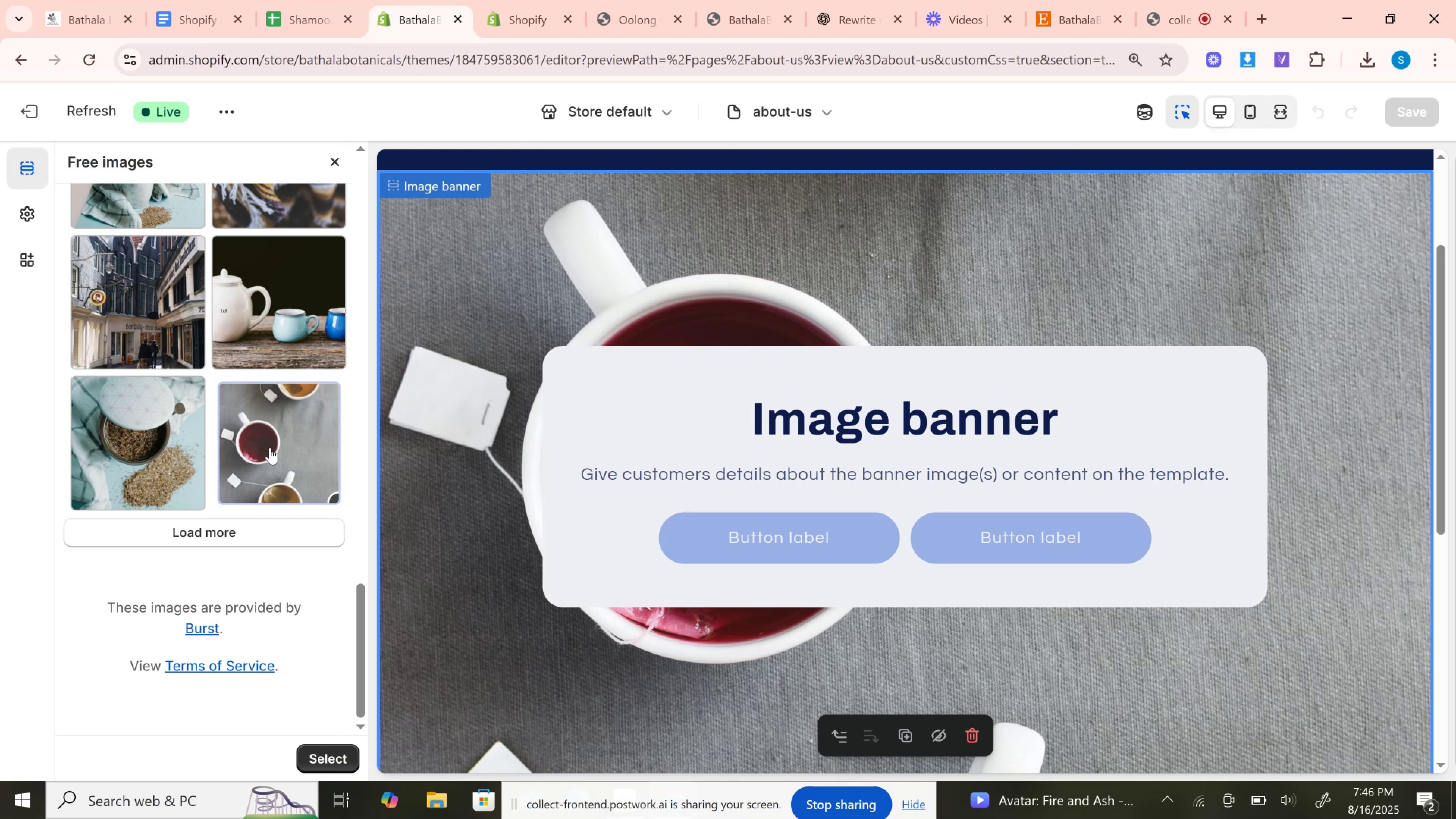 
wait(15.09)
 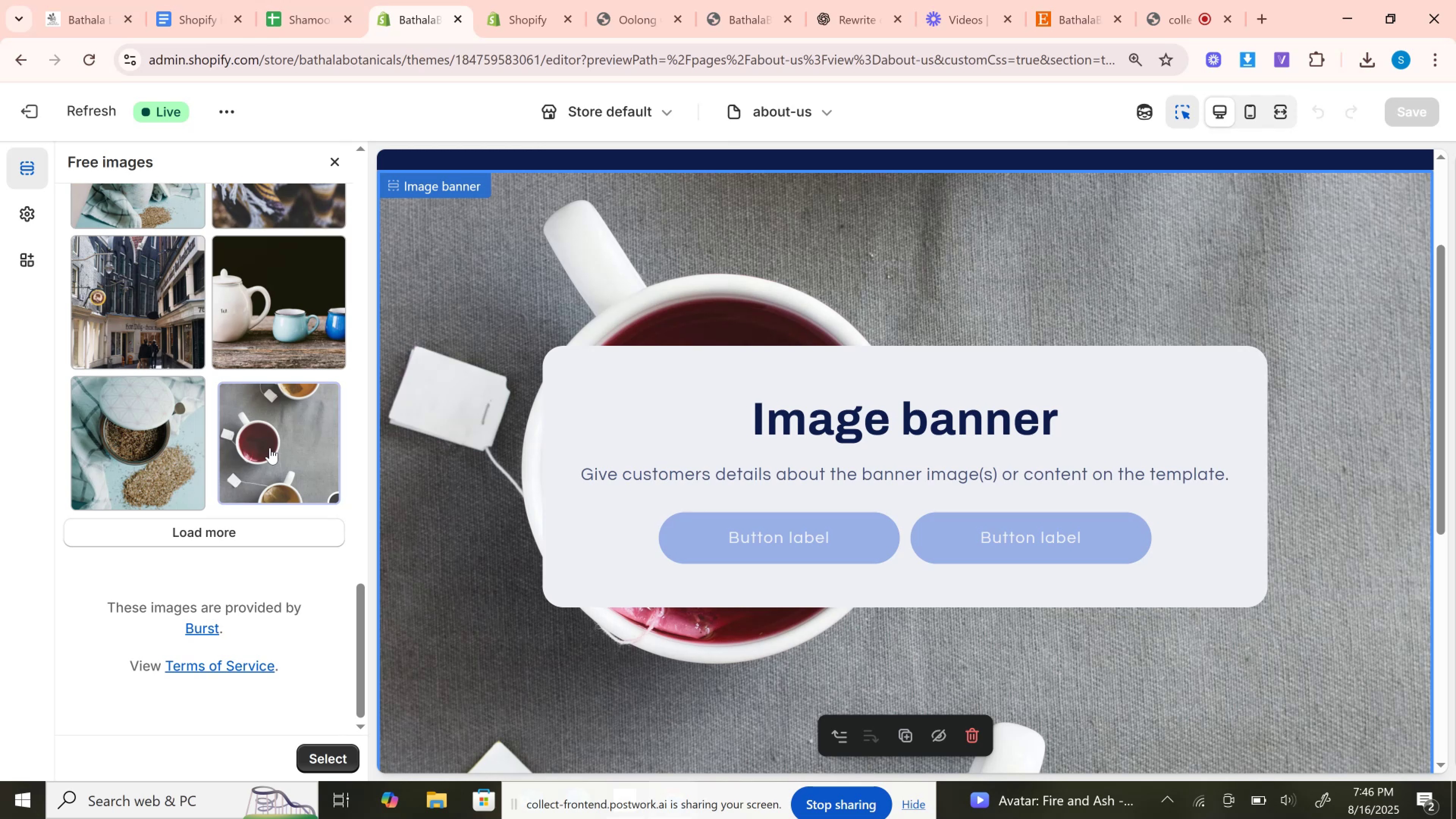 
left_click([456, 173])
 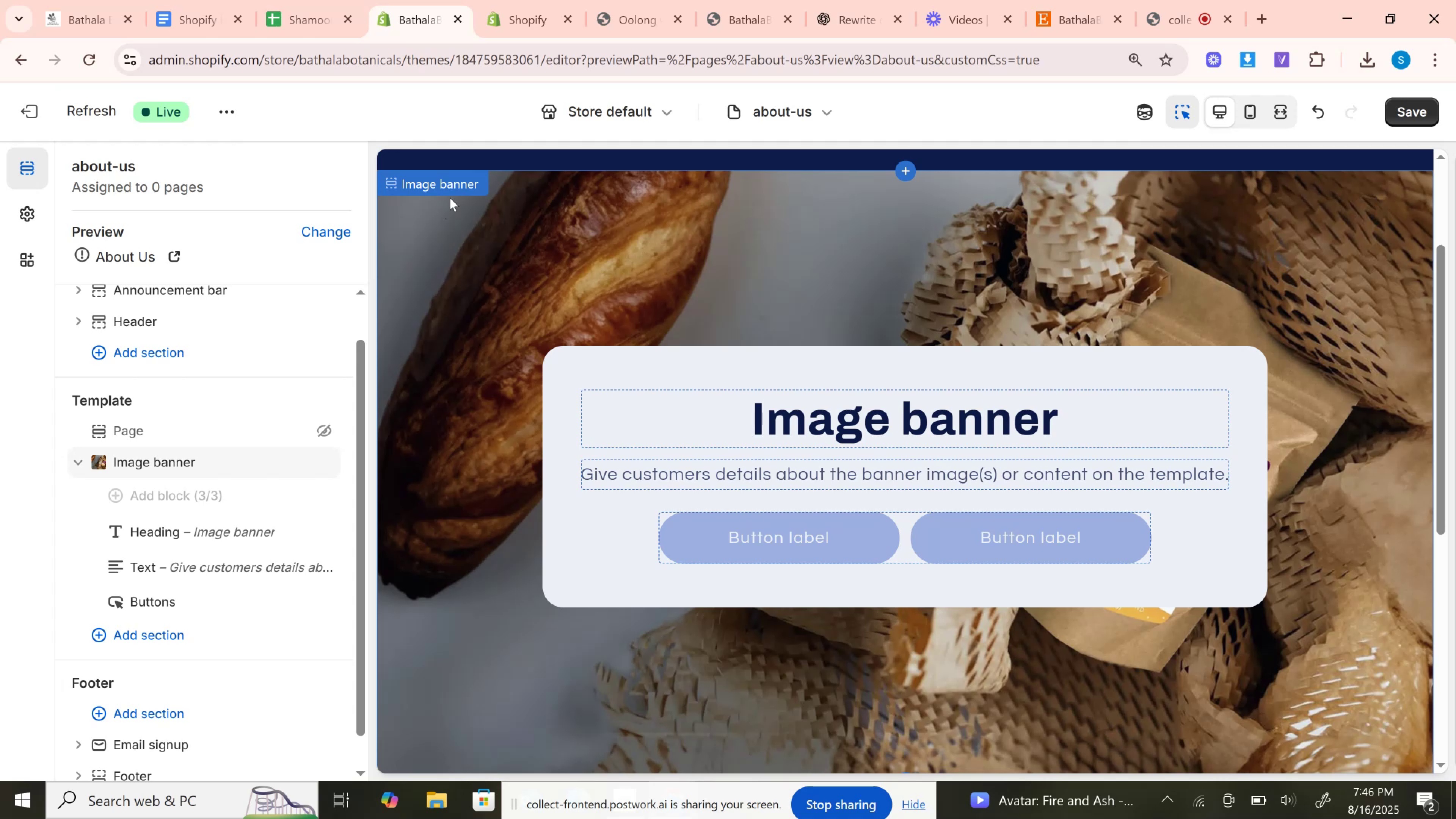 
left_click([219, 464])
 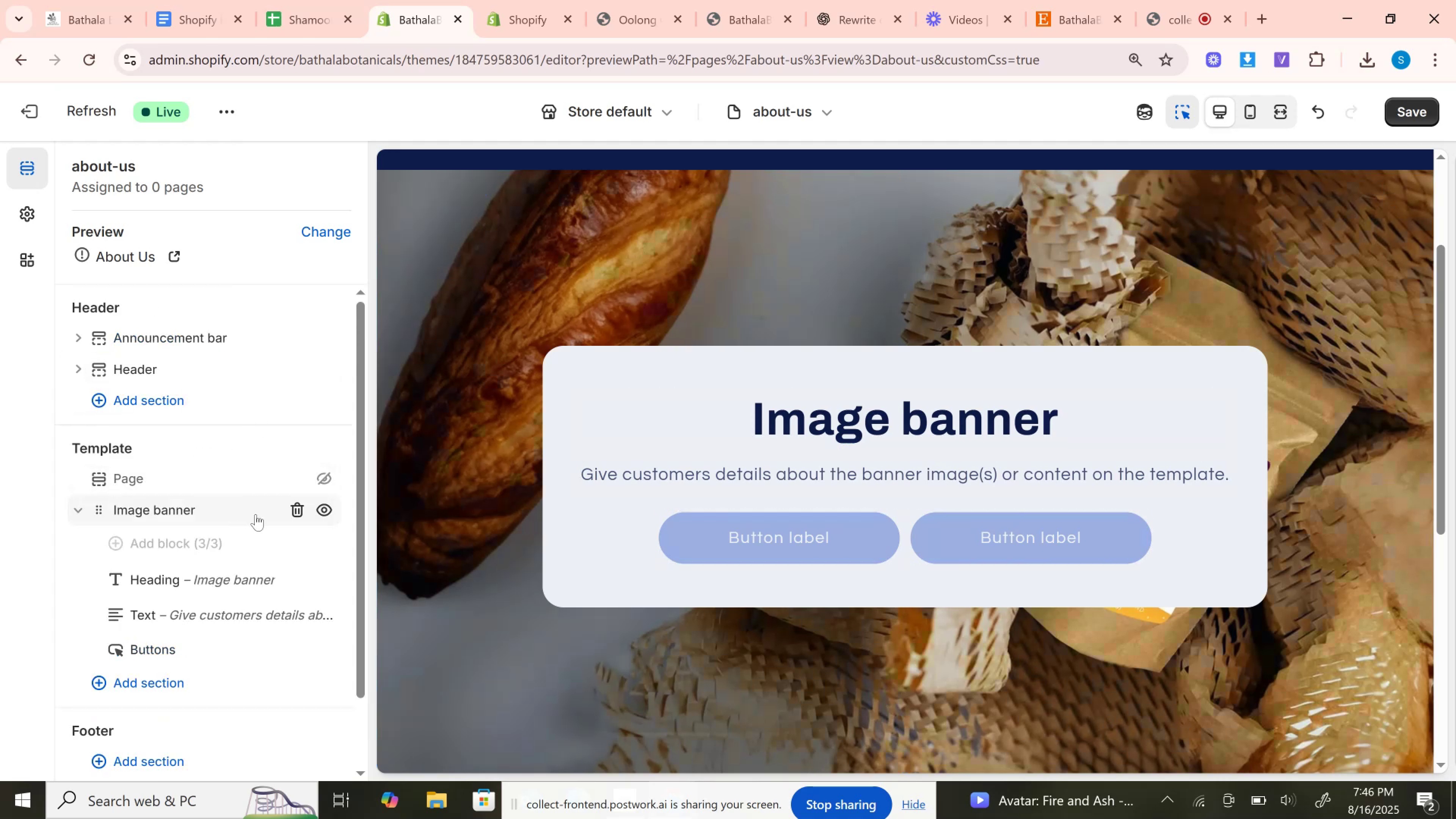 
left_click([256, 514])
 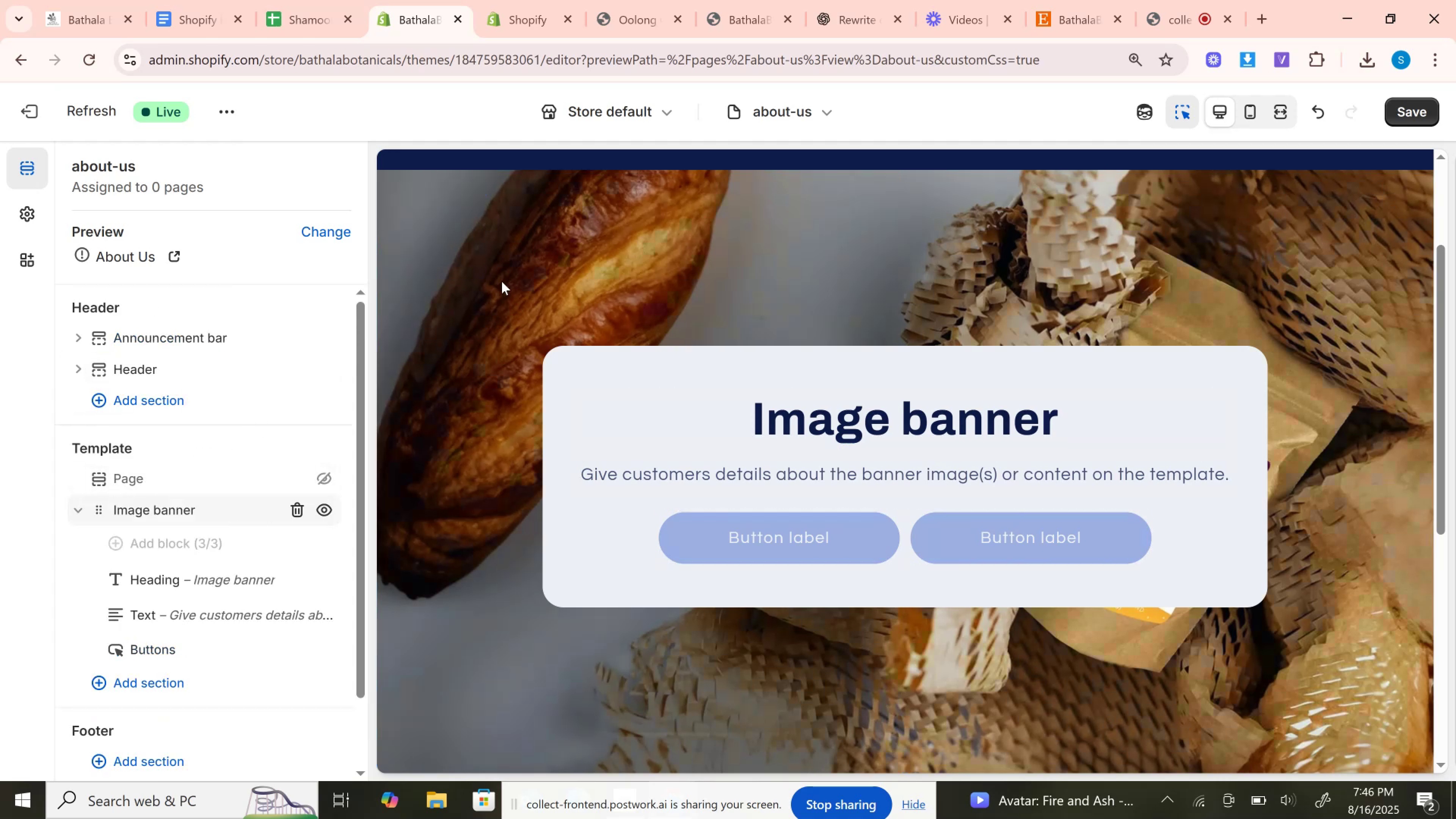 
left_click([502, 281])
 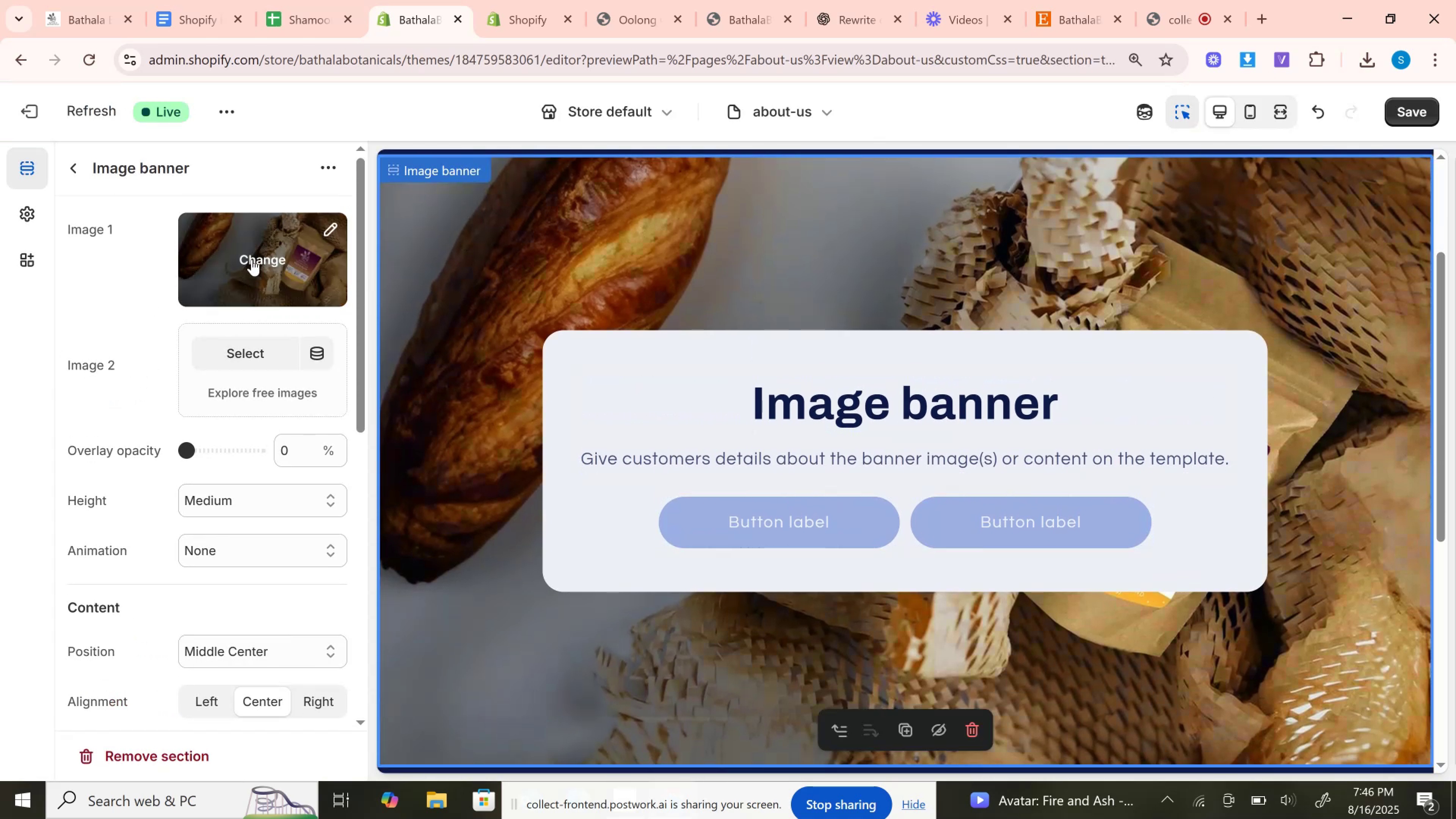 
left_click([254, 259])
 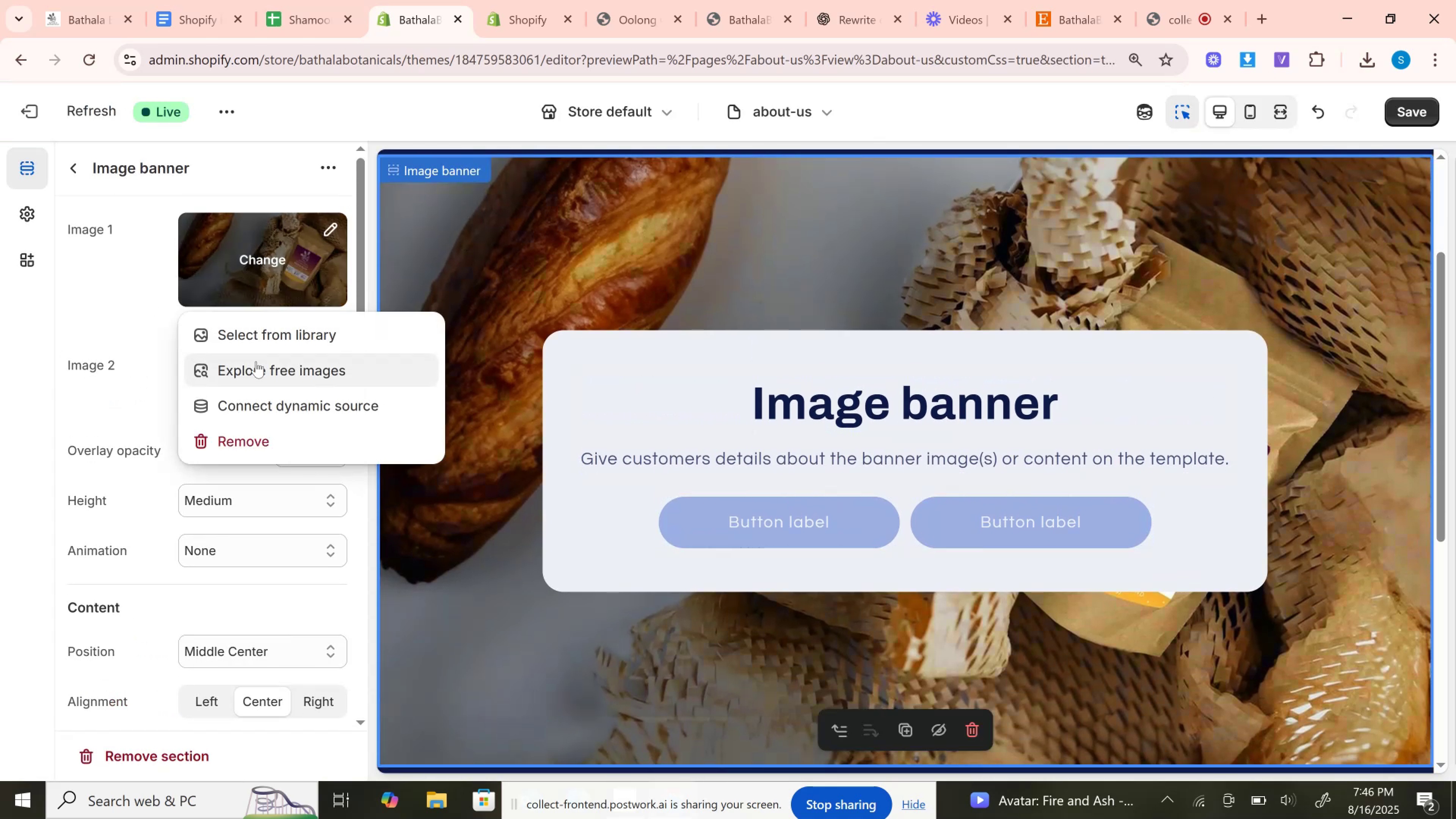 
left_click([256, 361])
 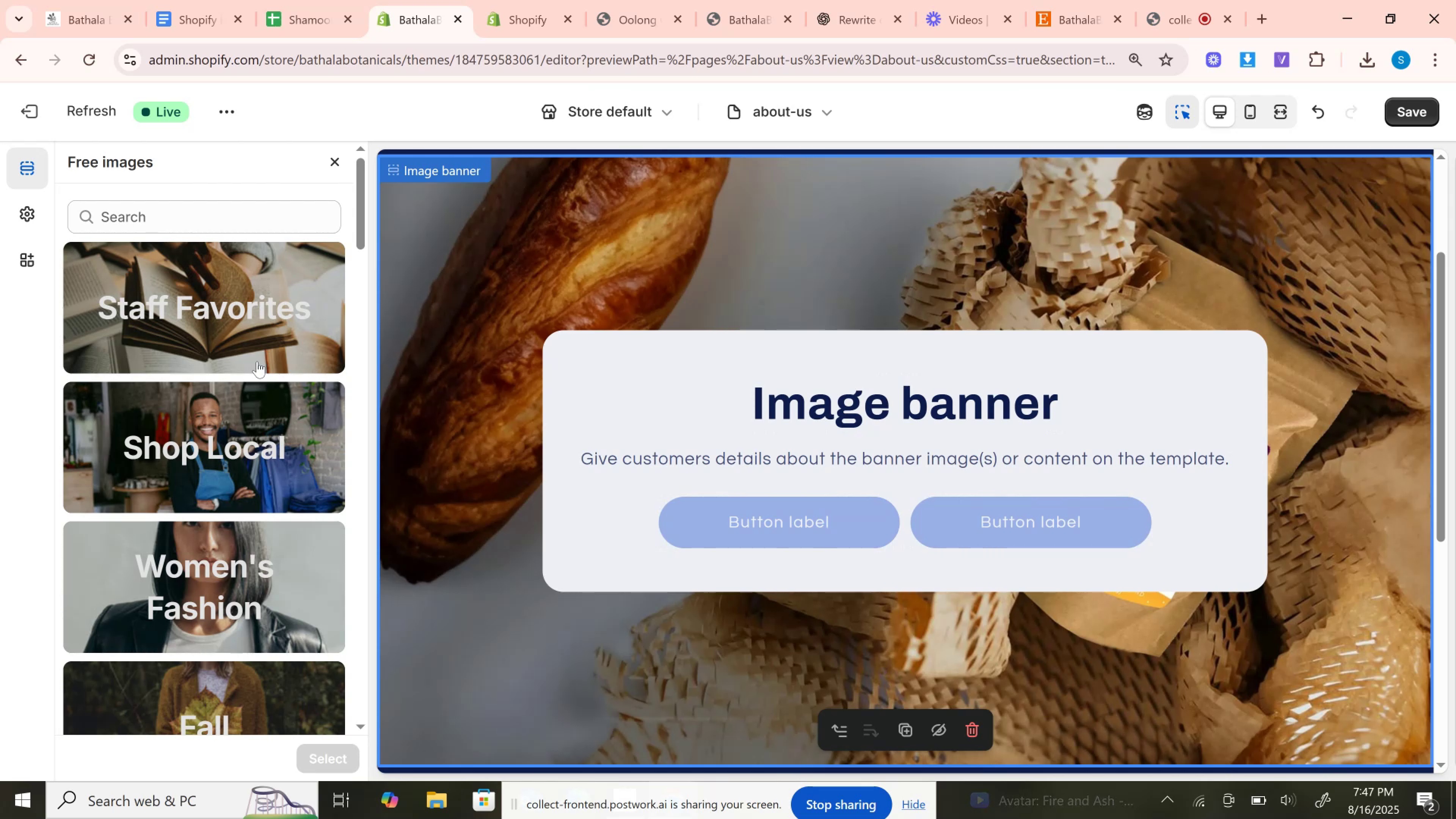 
wait(8.84)
 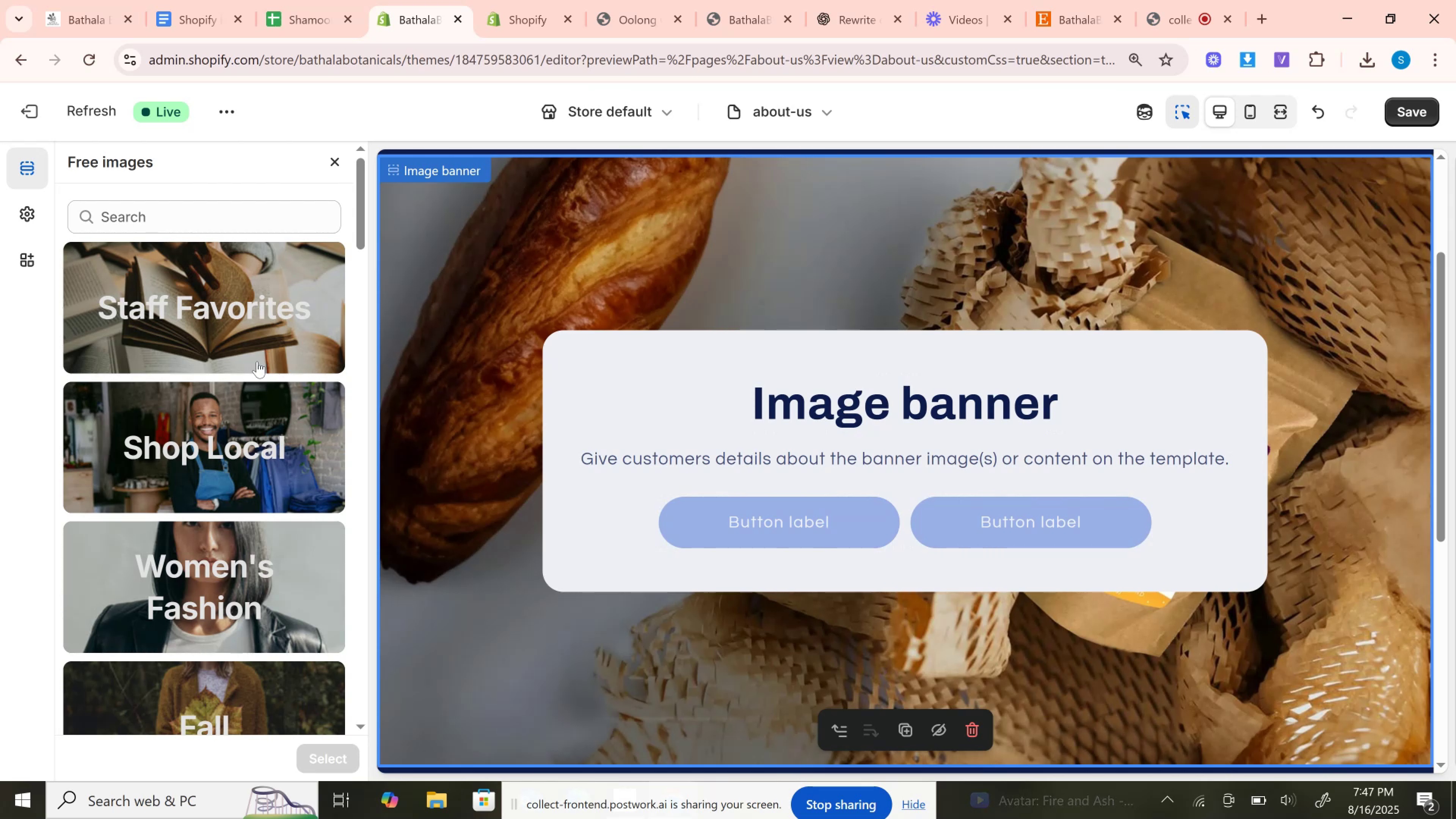 
left_click([284, 401])
 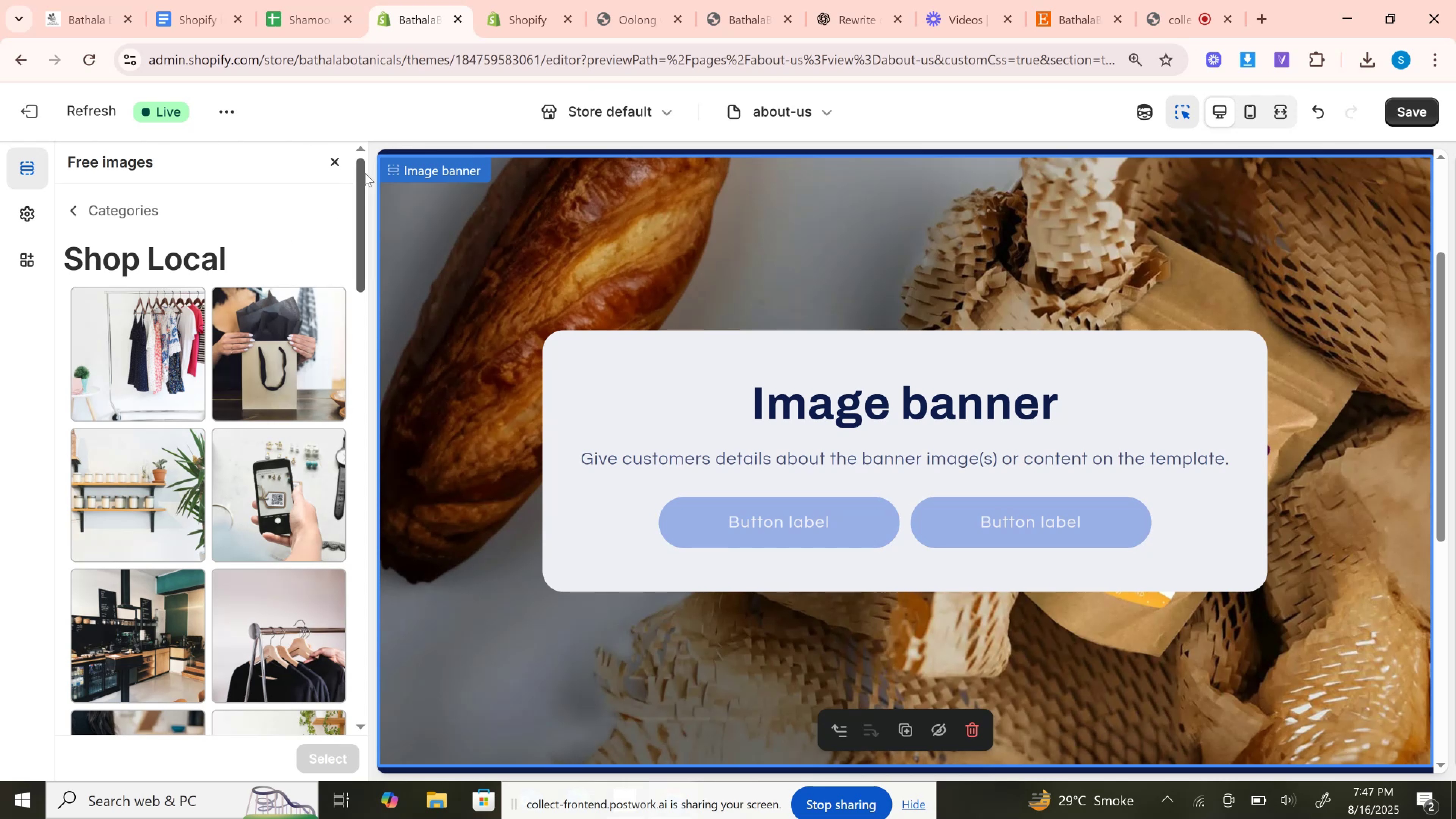 
wait(5.88)
 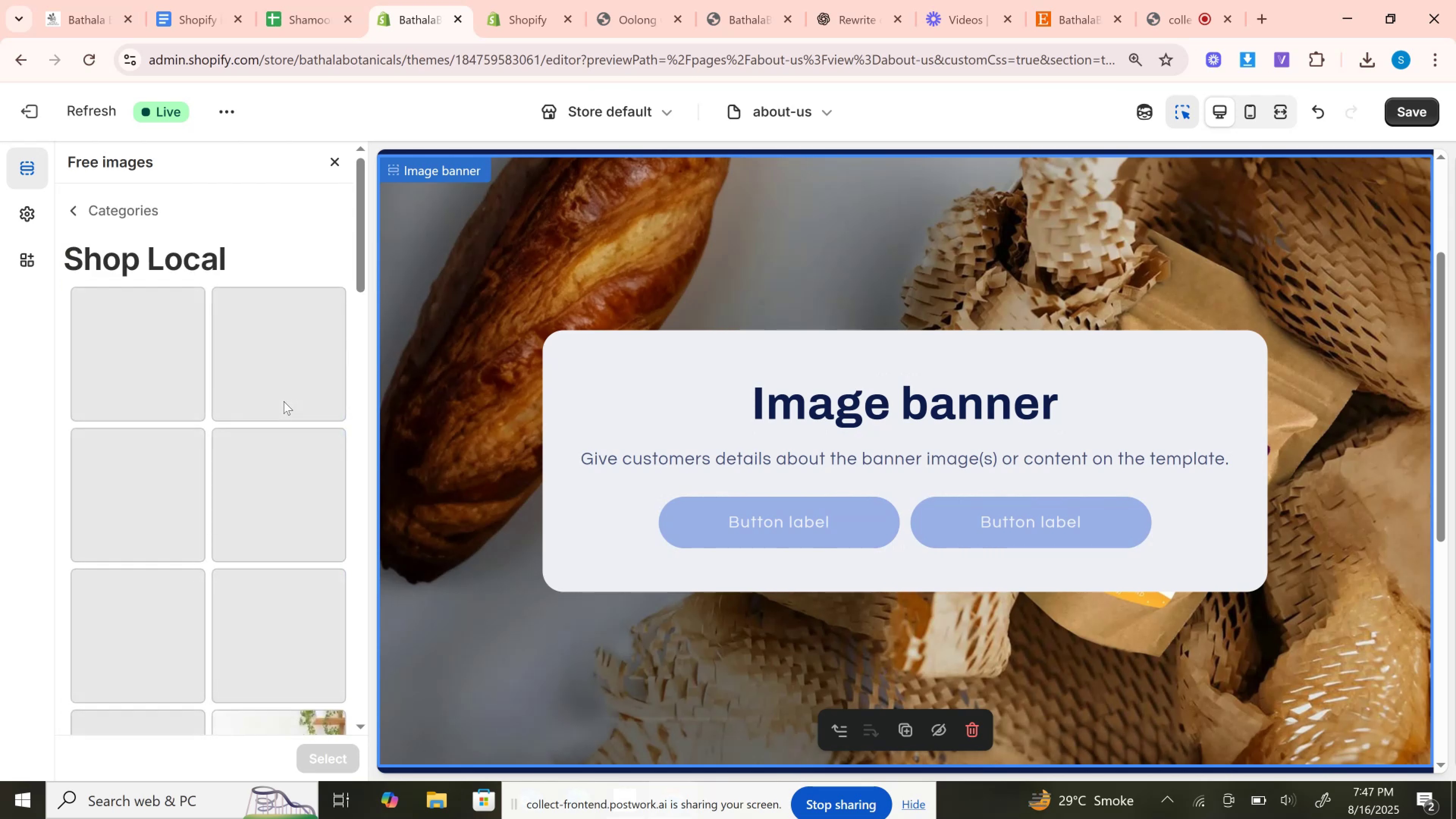 
left_click([68, 210])
 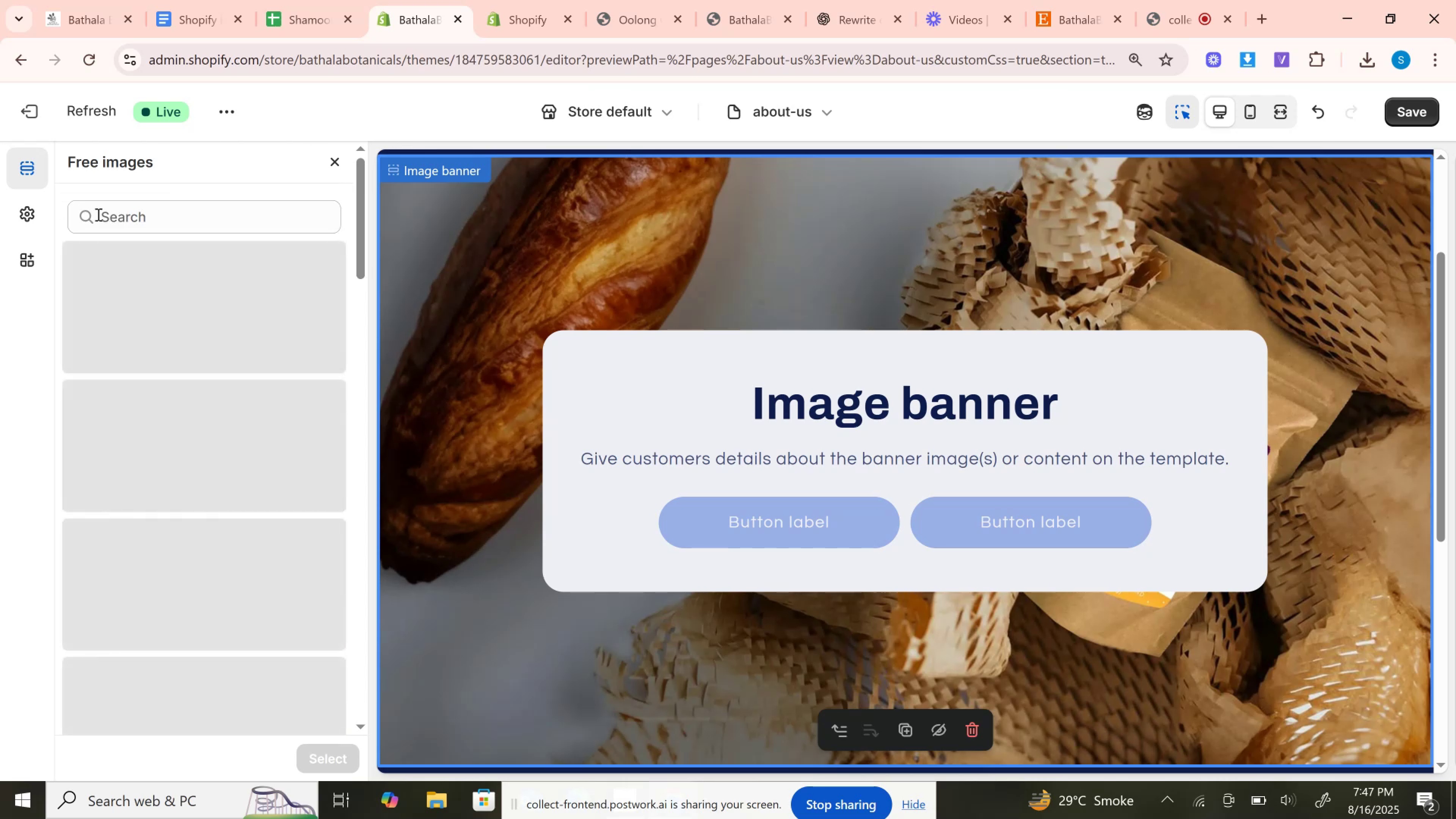 
left_click([97, 214])
 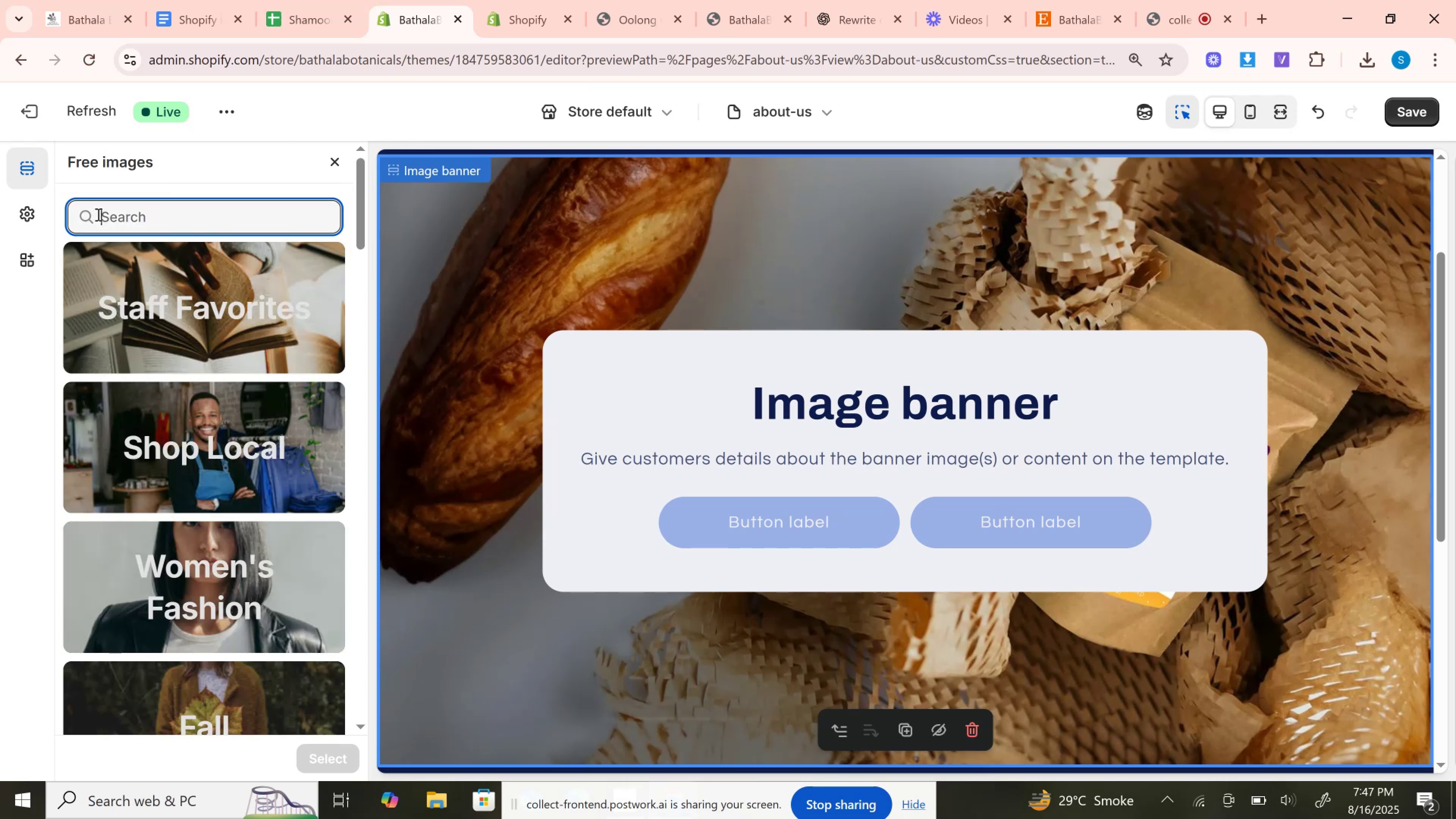 
type(tea)
 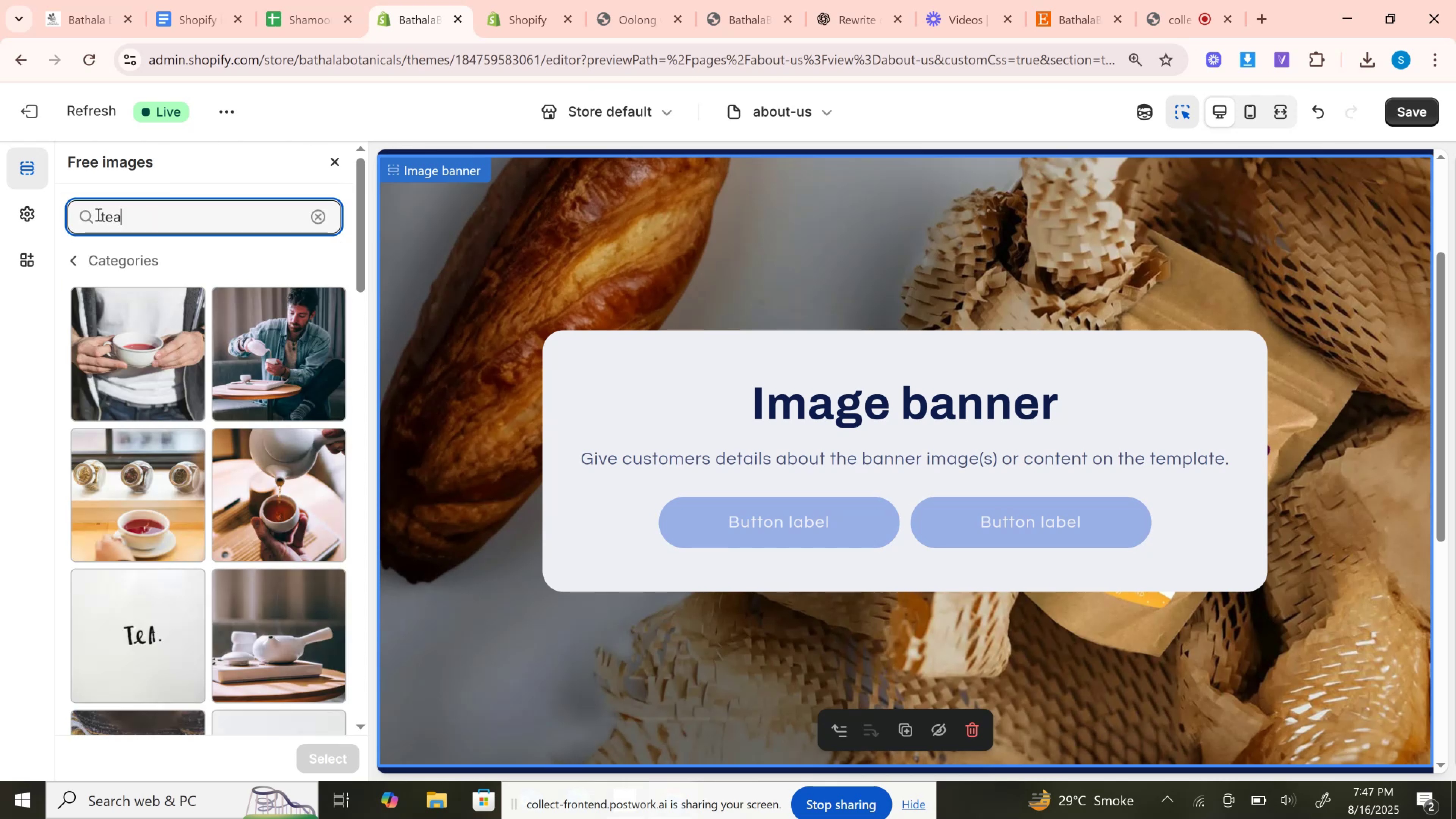 
hold_key(key=Backspace, duration=0.83)
 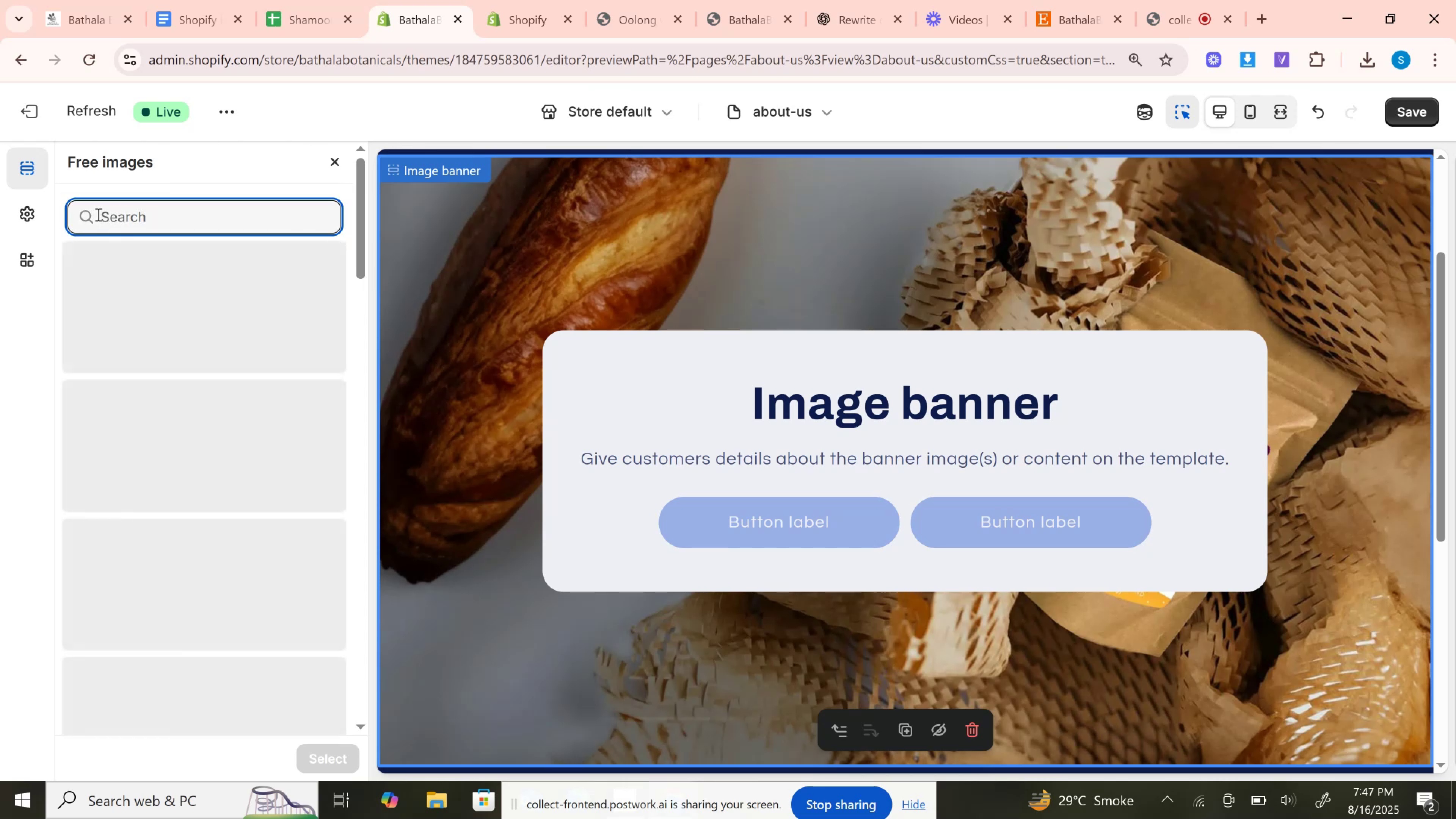 
type(Tea base)
 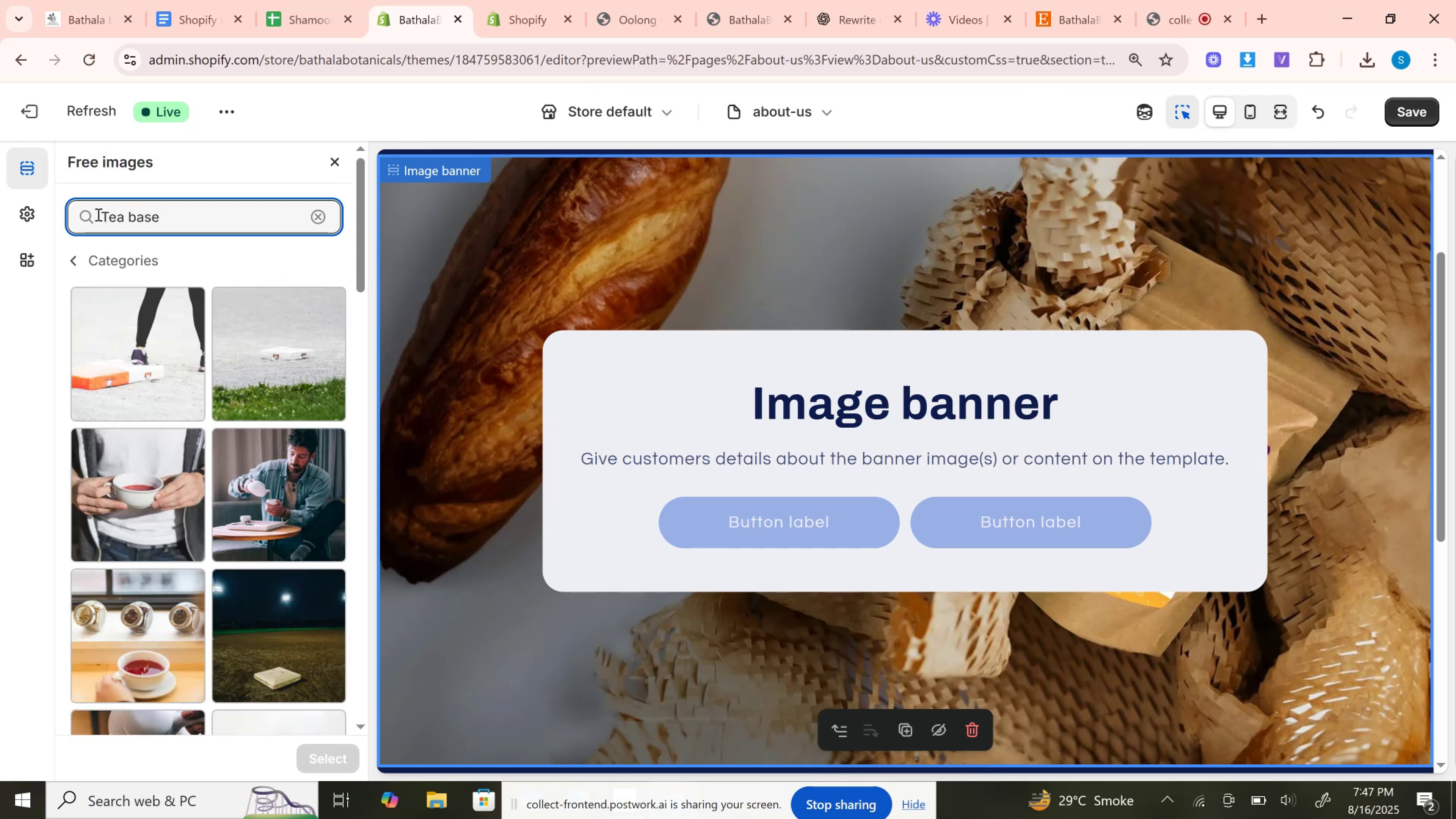 
wait(9.05)
 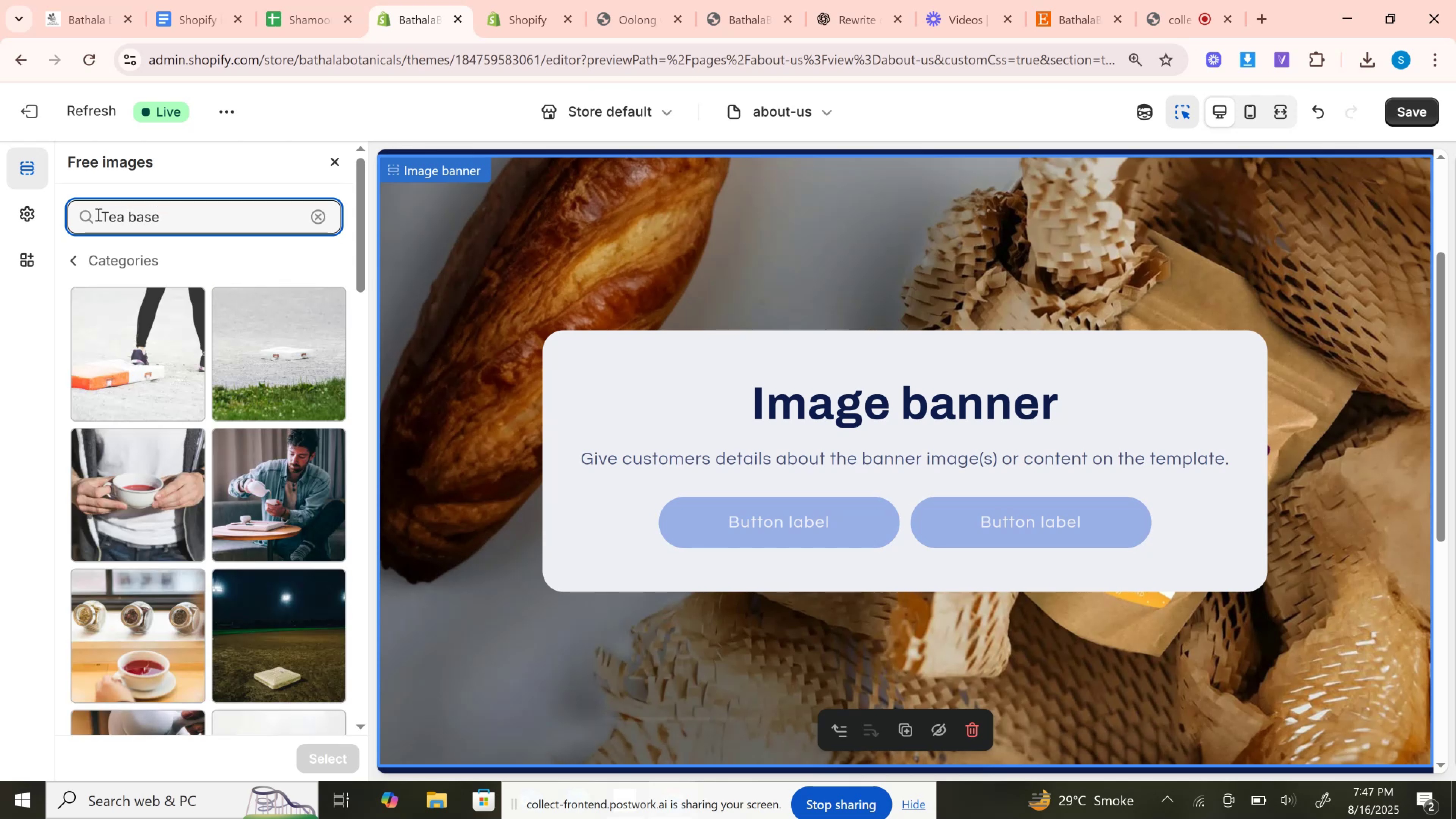 
left_click_drag(start_coordinate=[362, 215], to_coordinate=[377, 303])
 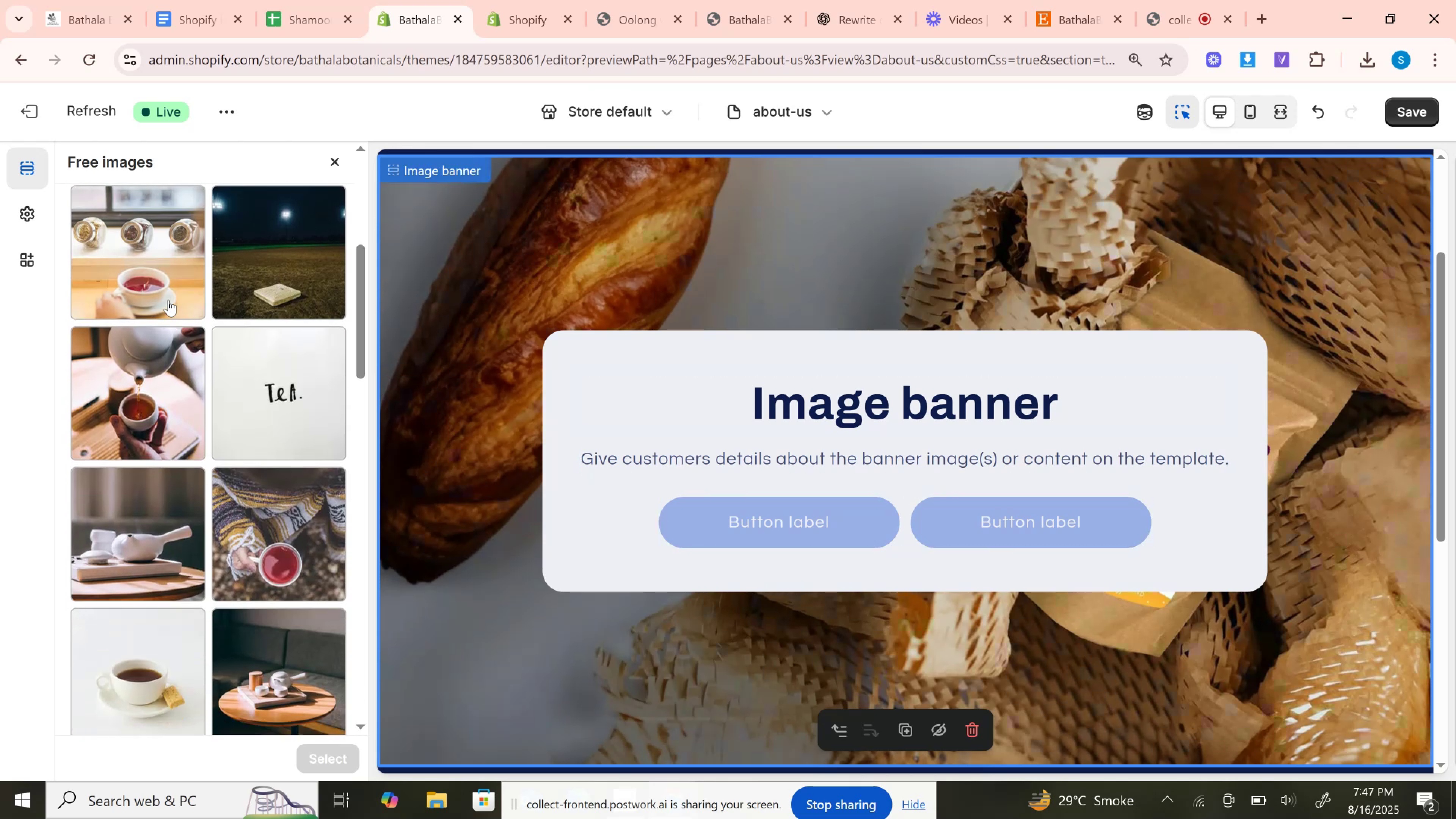 
left_click([168, 300])
 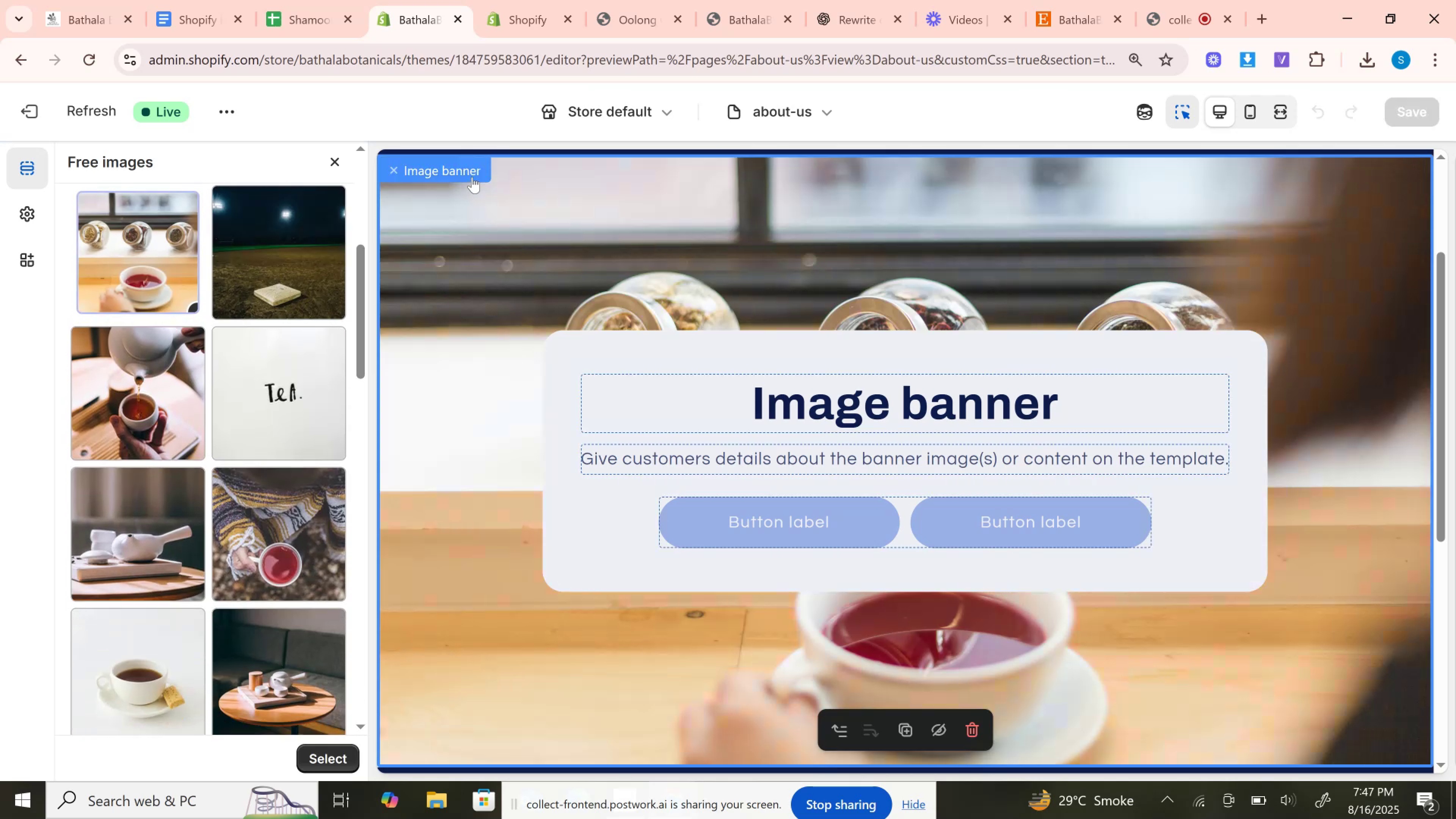 
left_click([465, 163])
 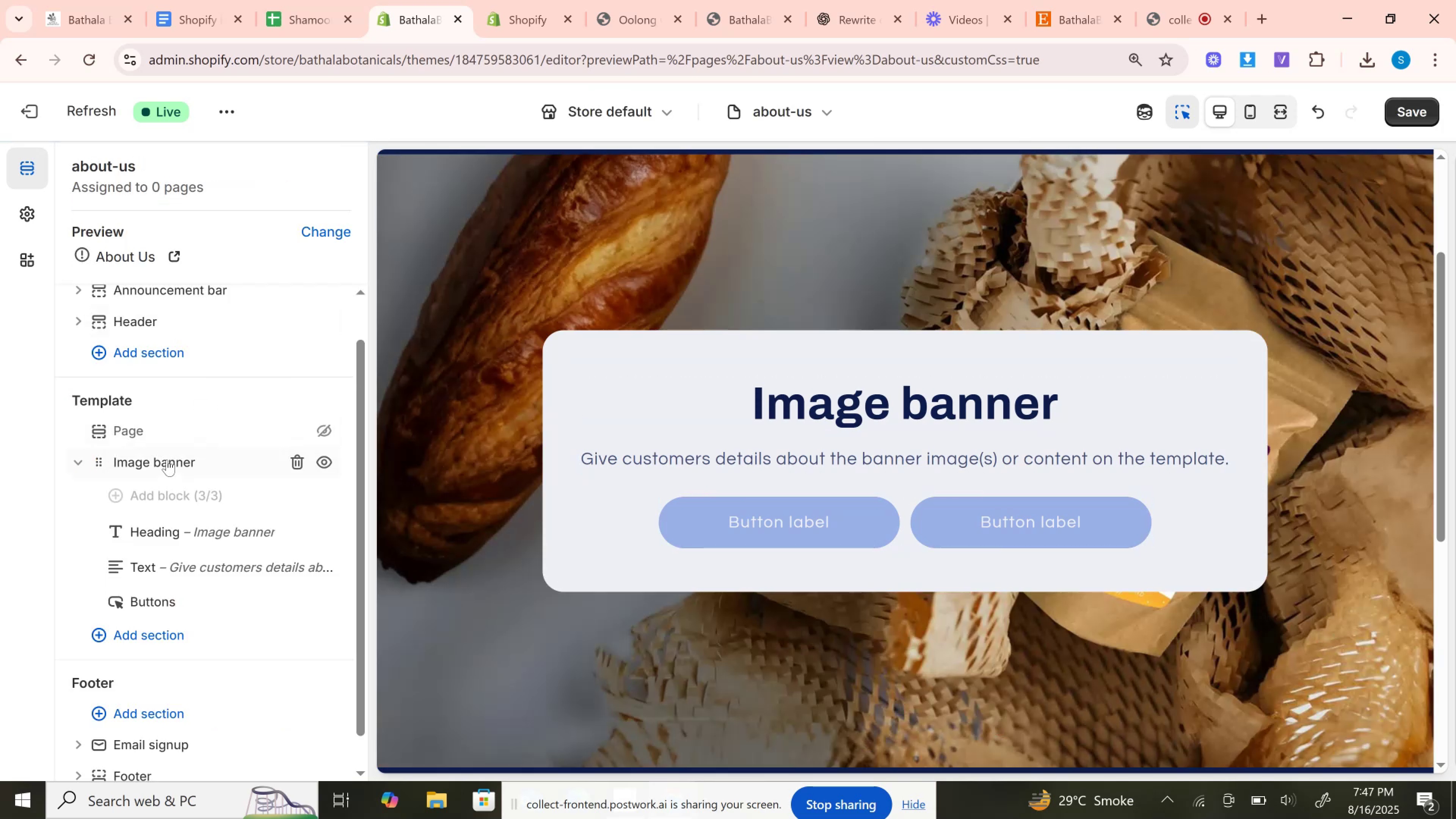 
left_click([167, 460])
 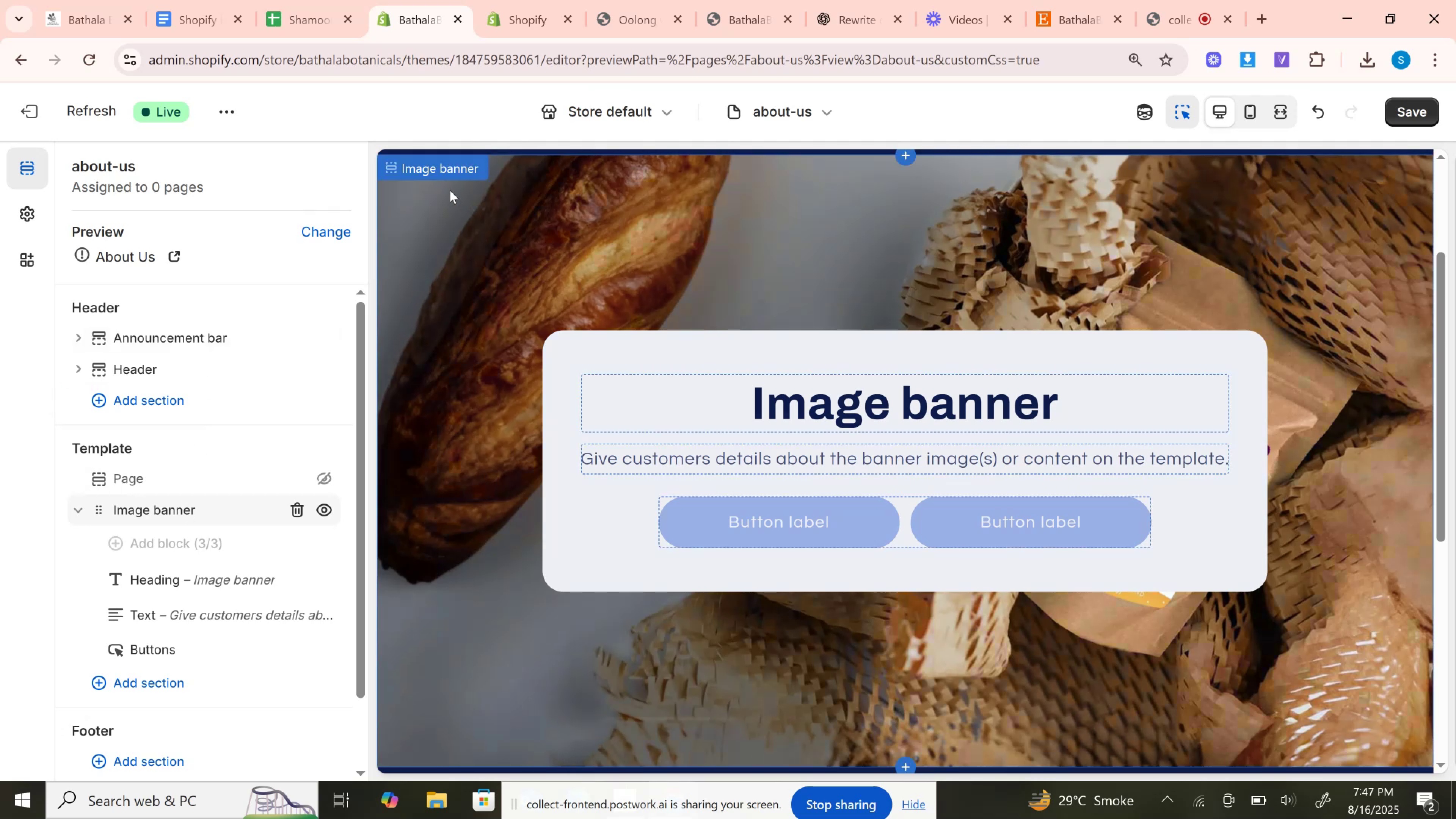 
left_click([446, 180])
 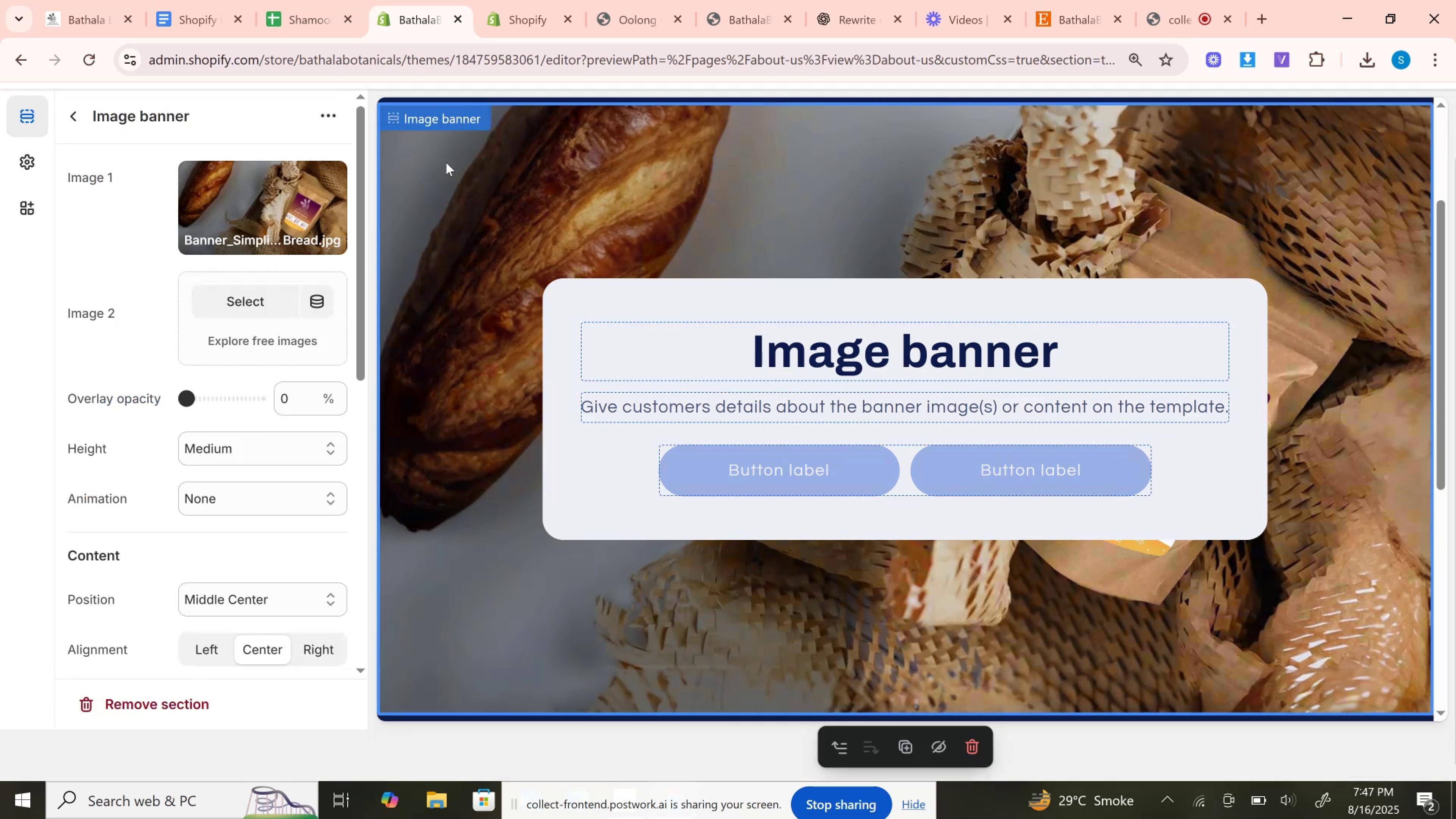 
left_click([446, 162])
 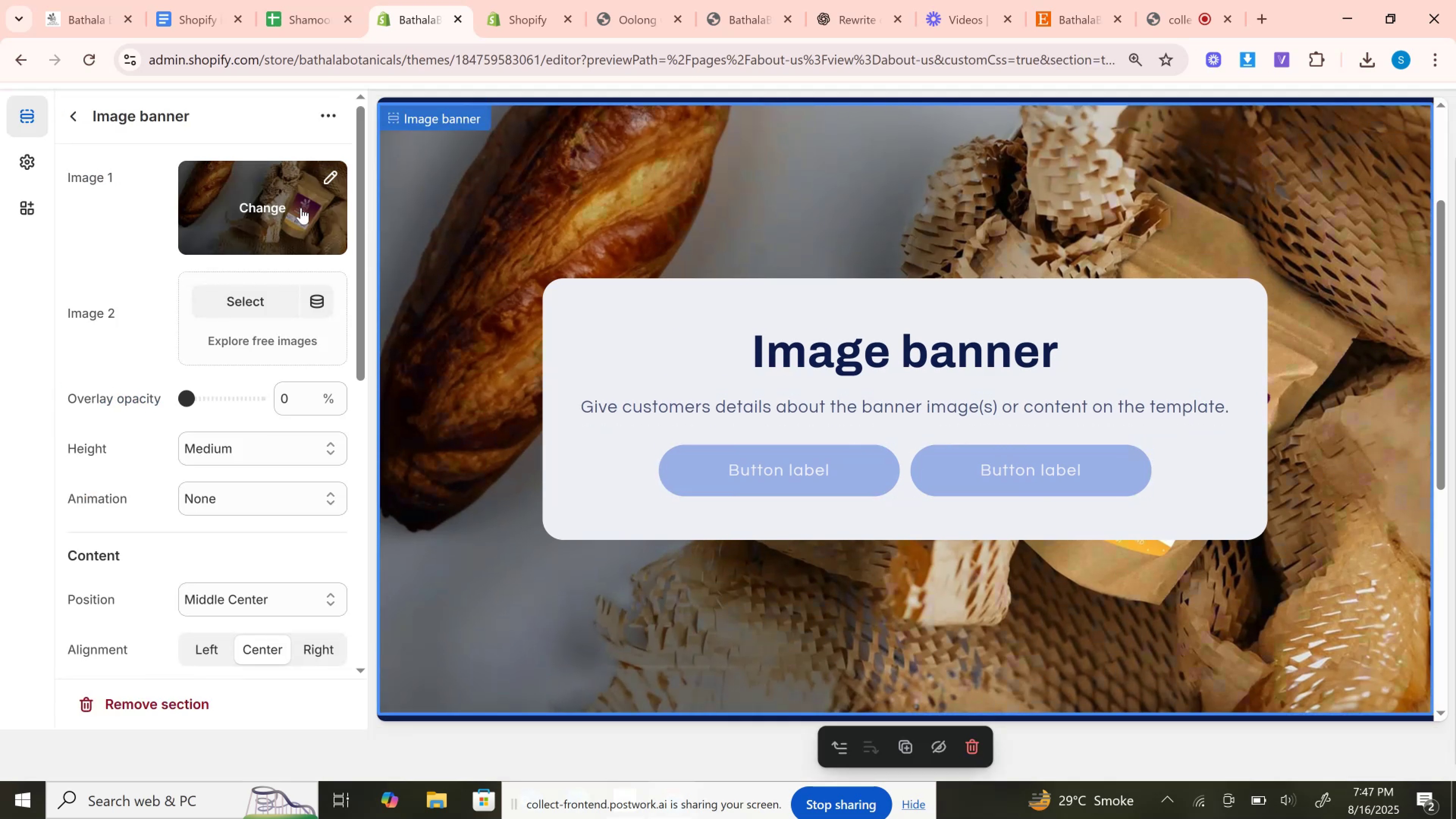 
left_click([301, 208])
 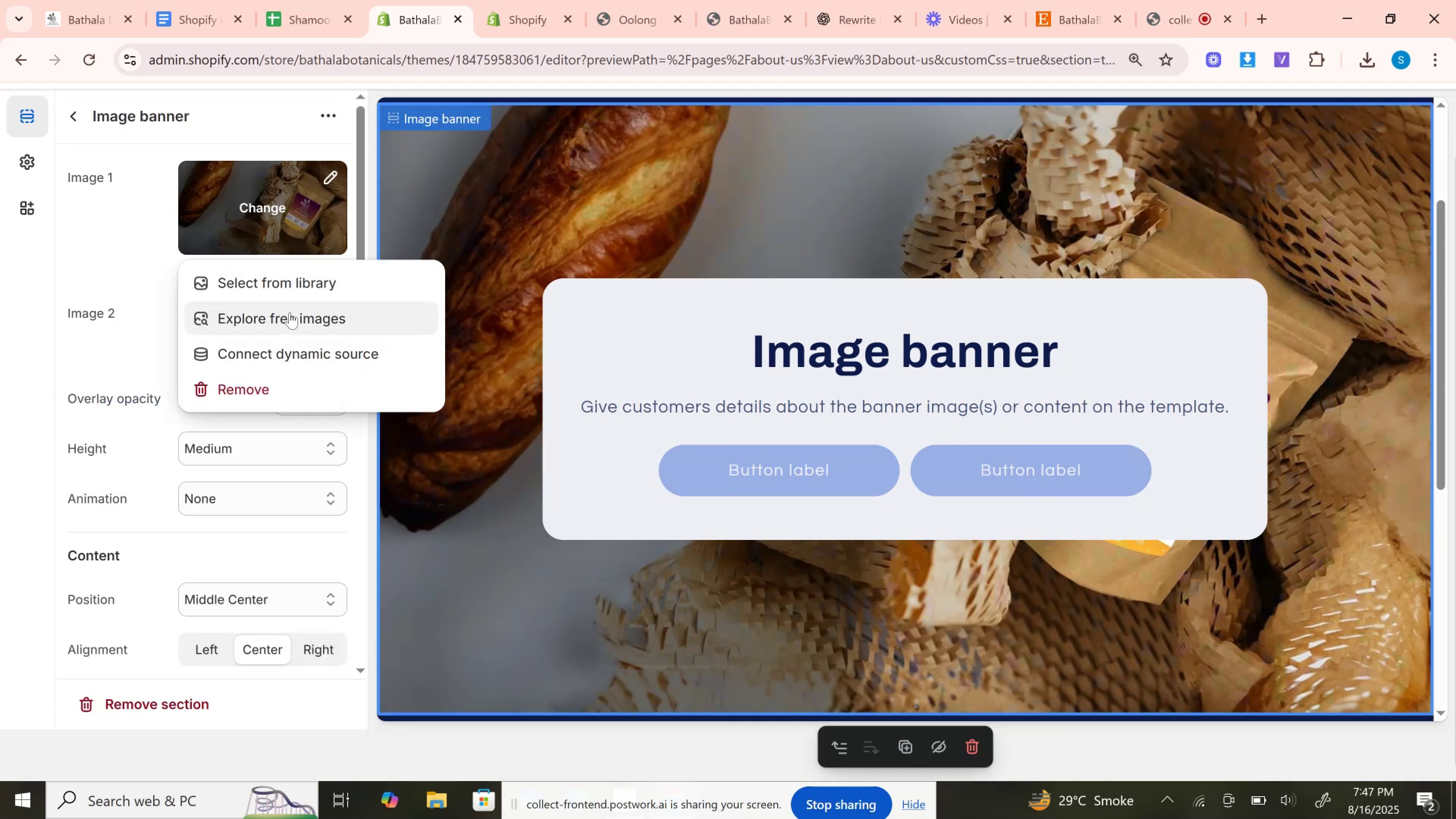 
left_click([290, 312])
 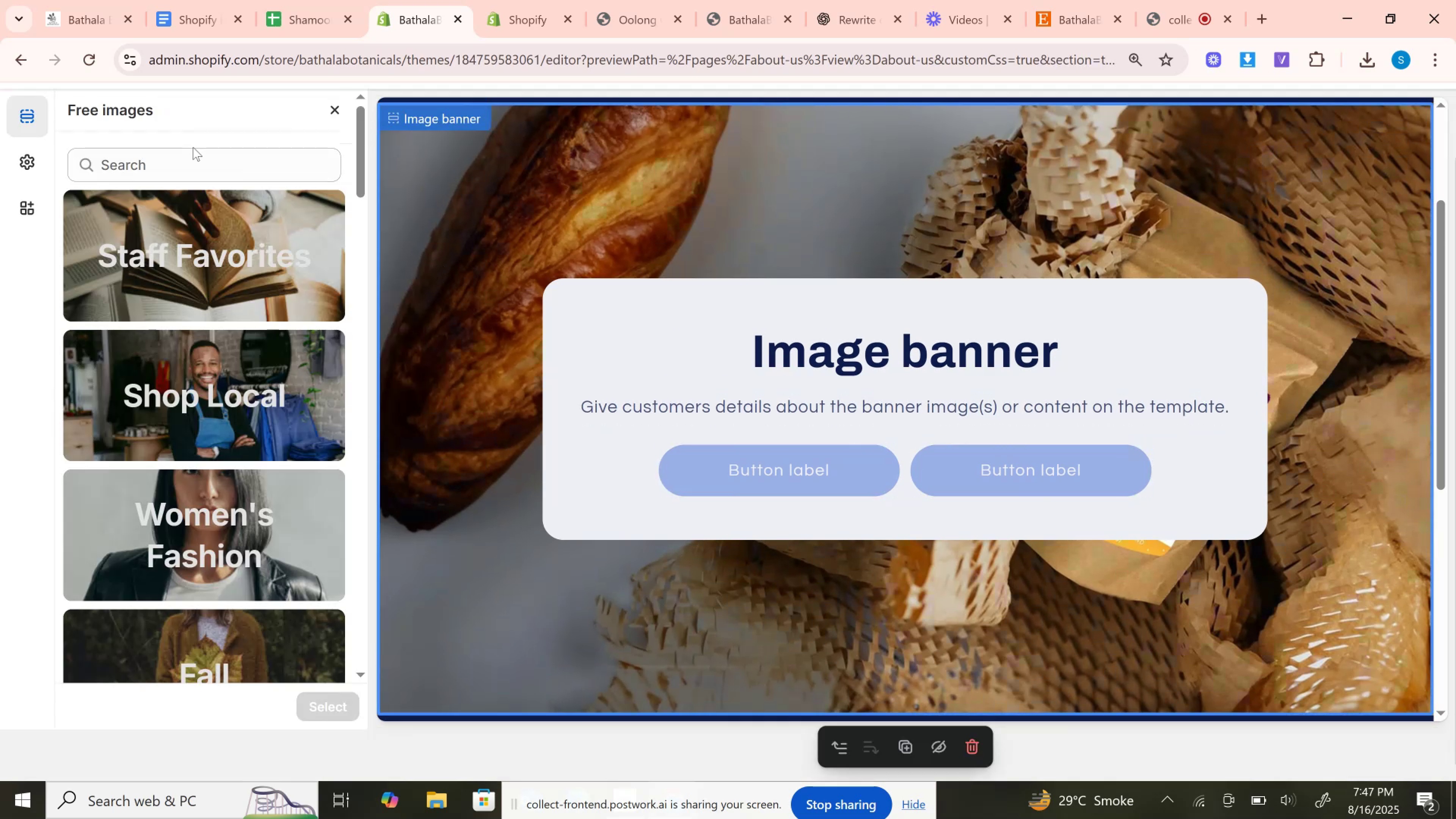 
left_click([193, 147])
 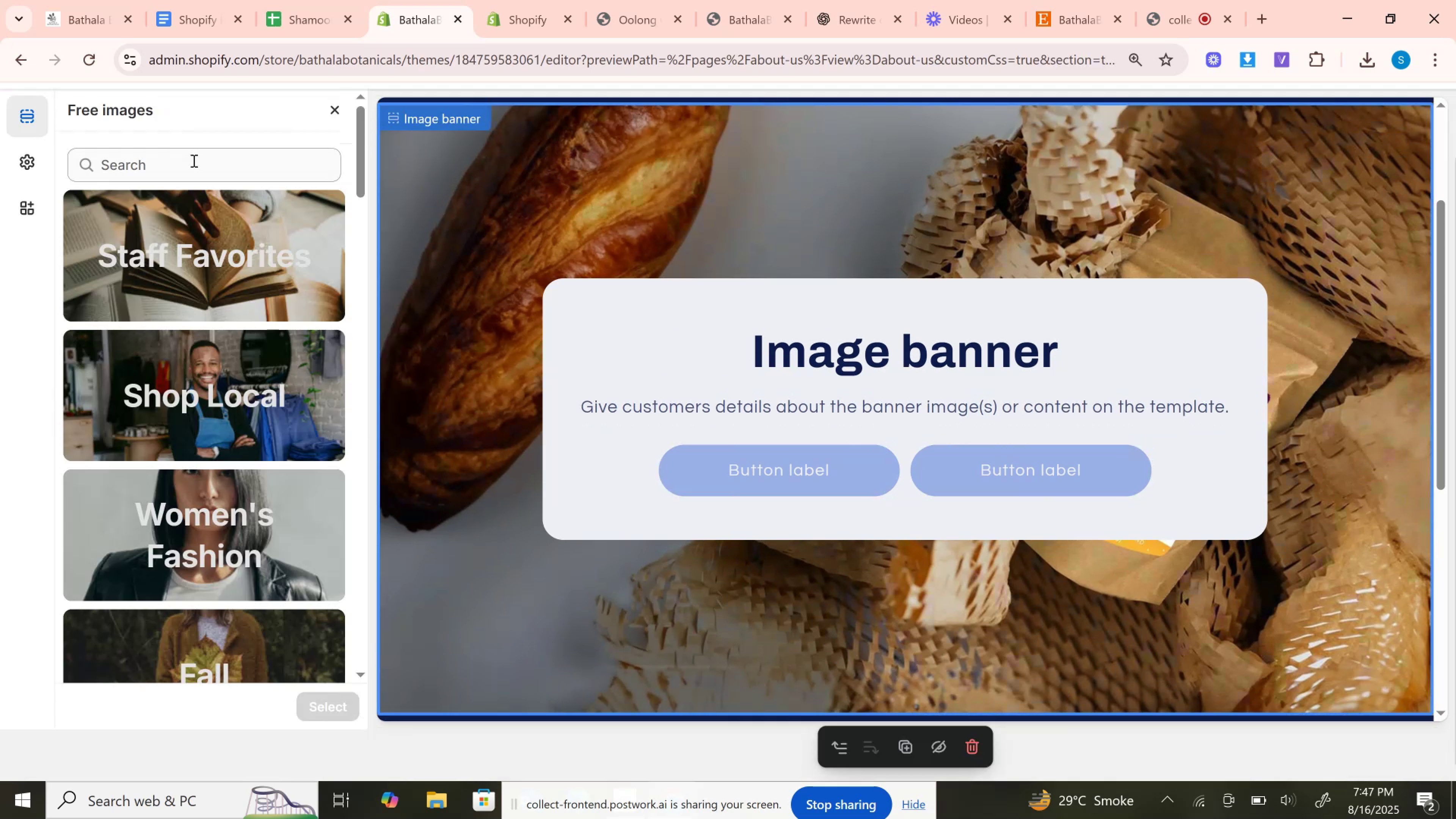 
left_click([193, 160])
 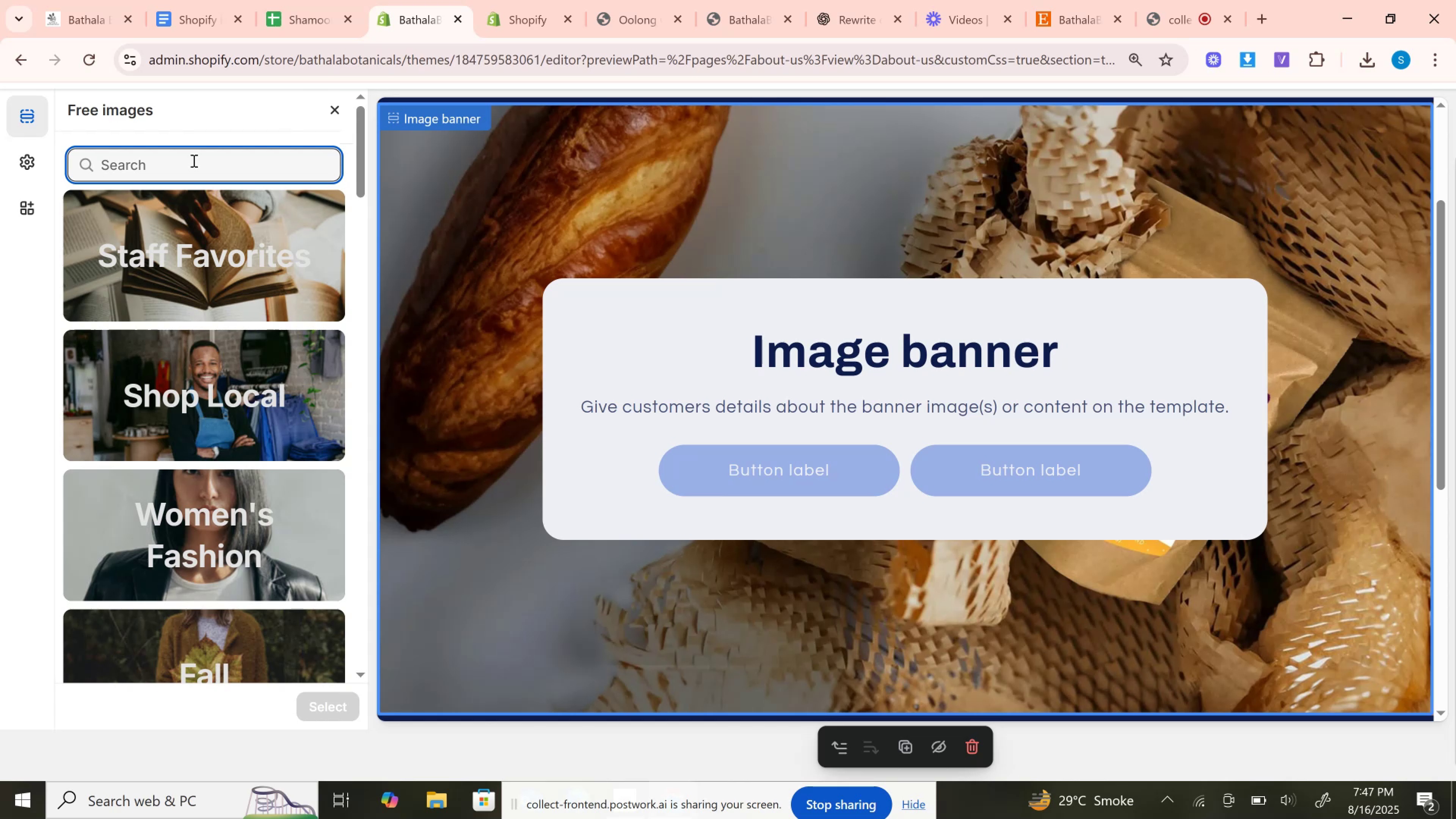 
type(tea b)
key(Backspace)
type(sa)
key(Backspace)
type(tory)
 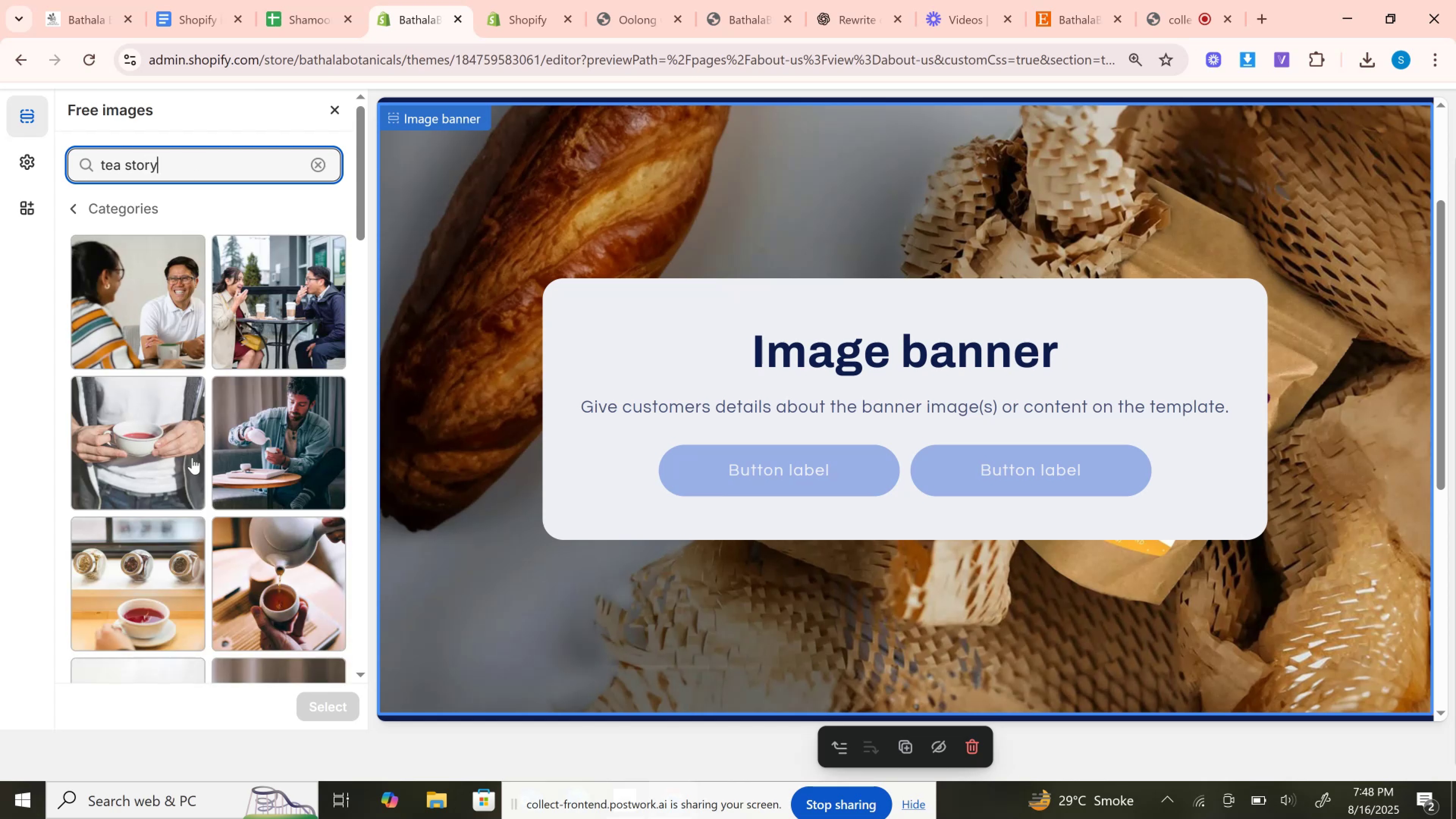 
left_click([148, 601])
 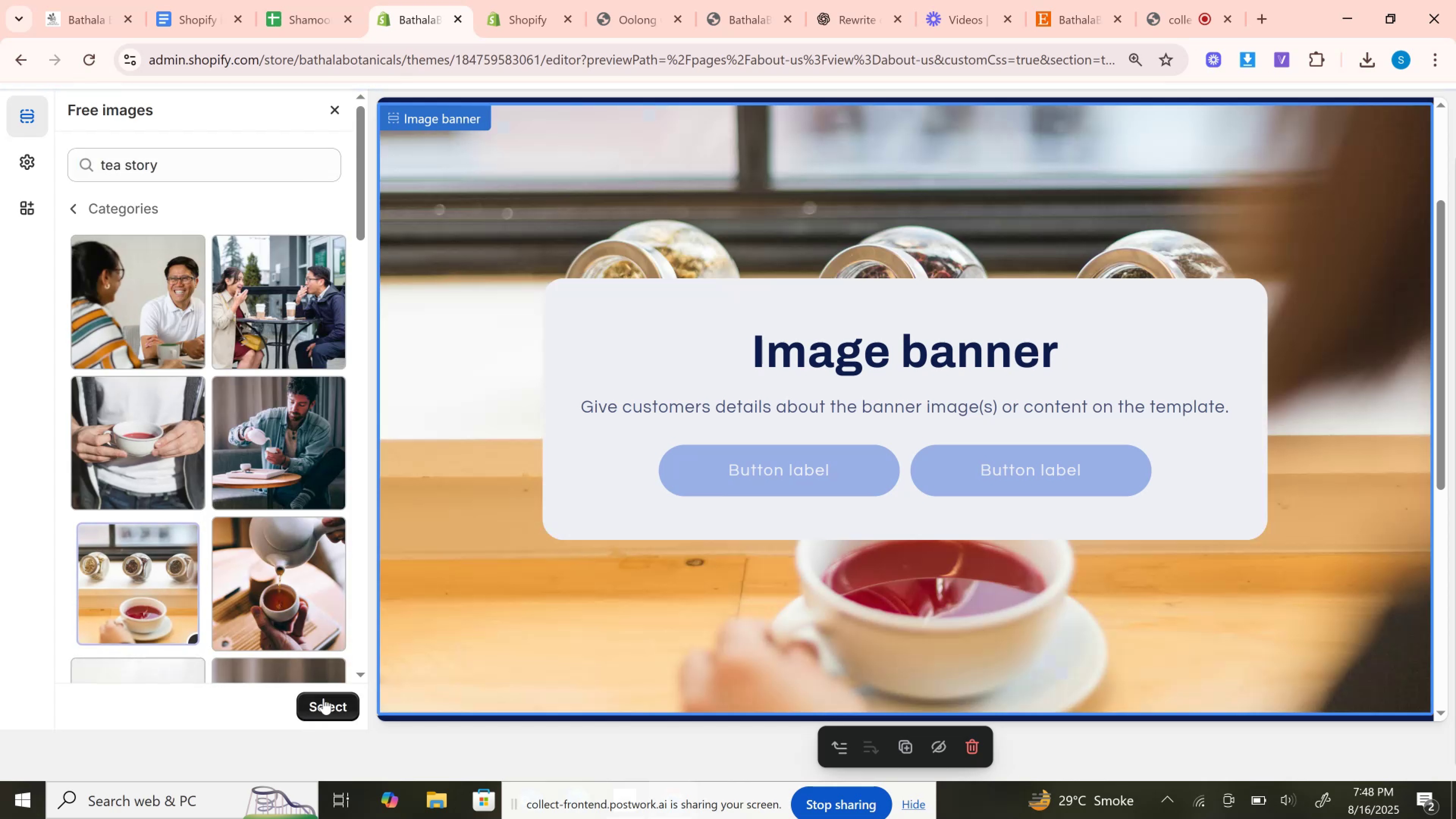 
left_click([323, 698])
 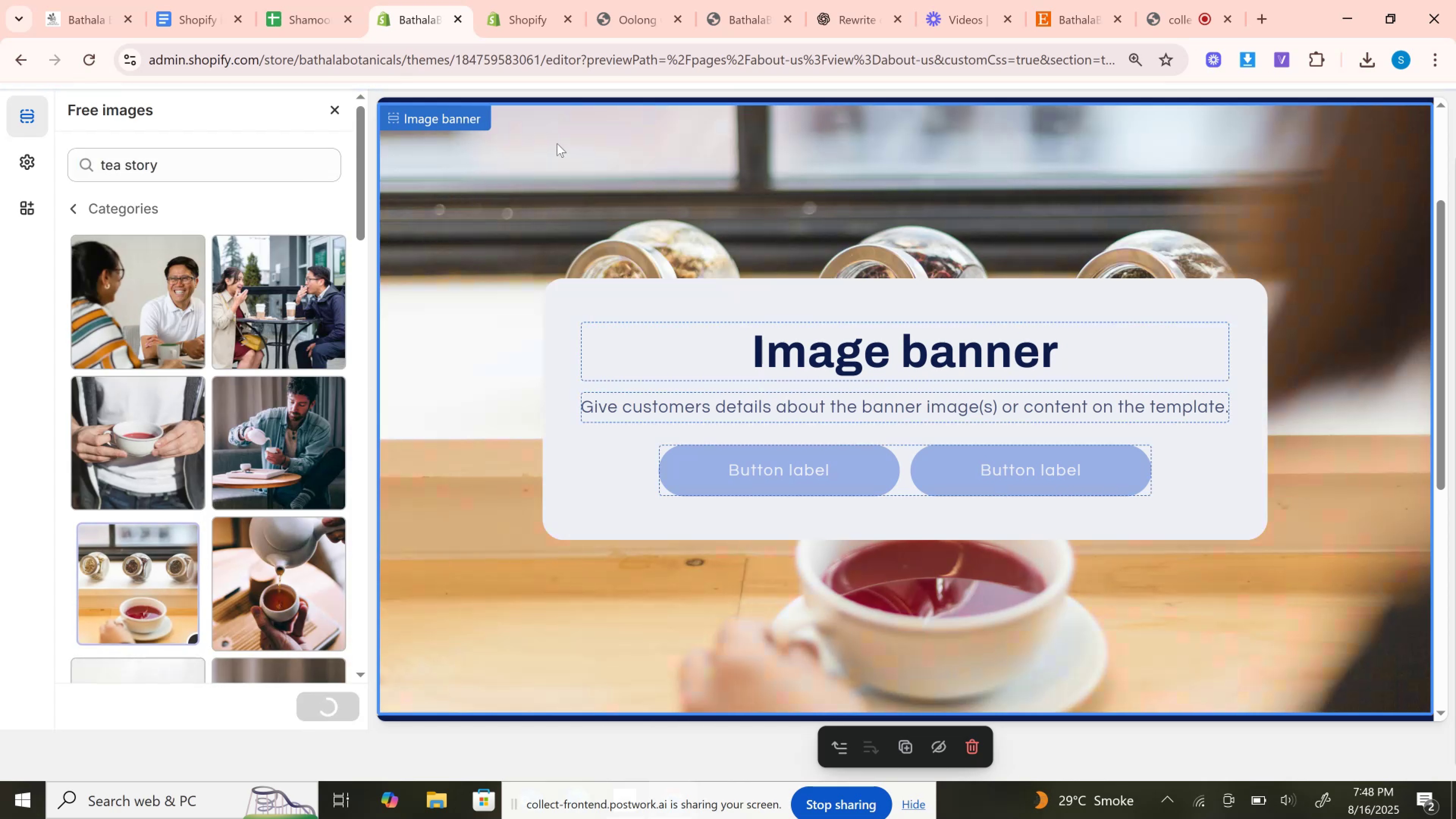 
left_click([557, 143])
 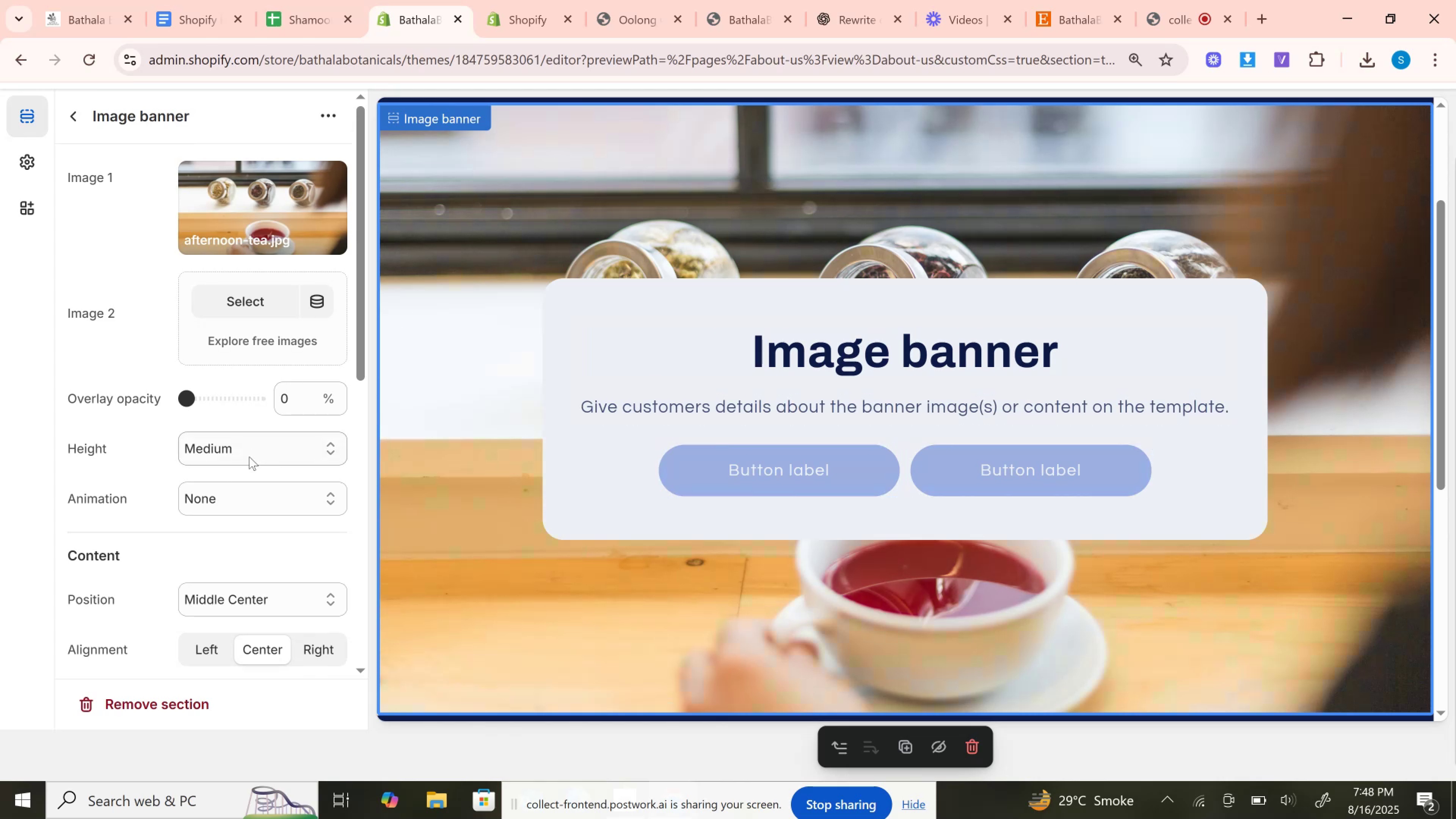 
left_click([249, 457])
 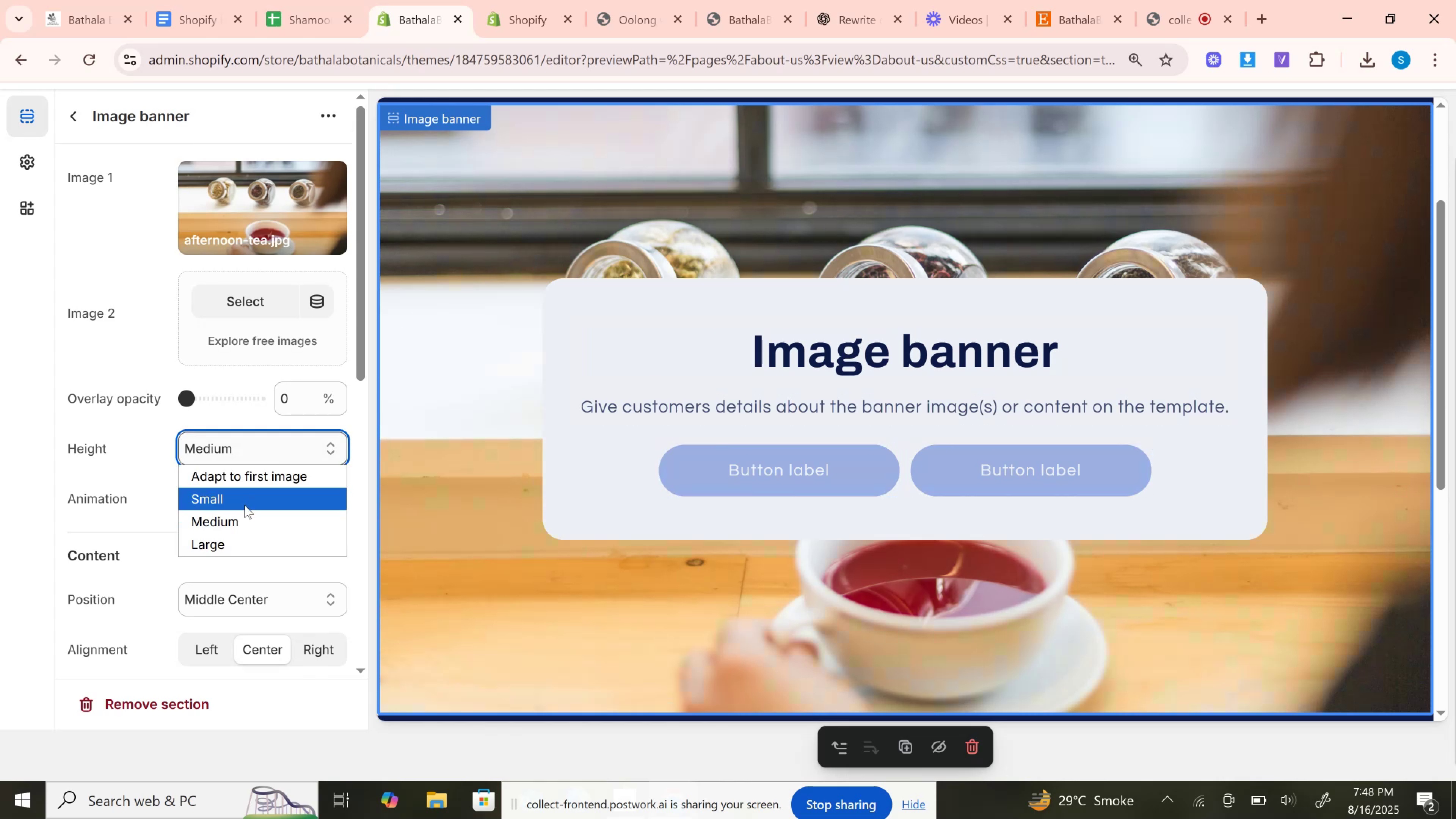 
left_click([245, 505])
 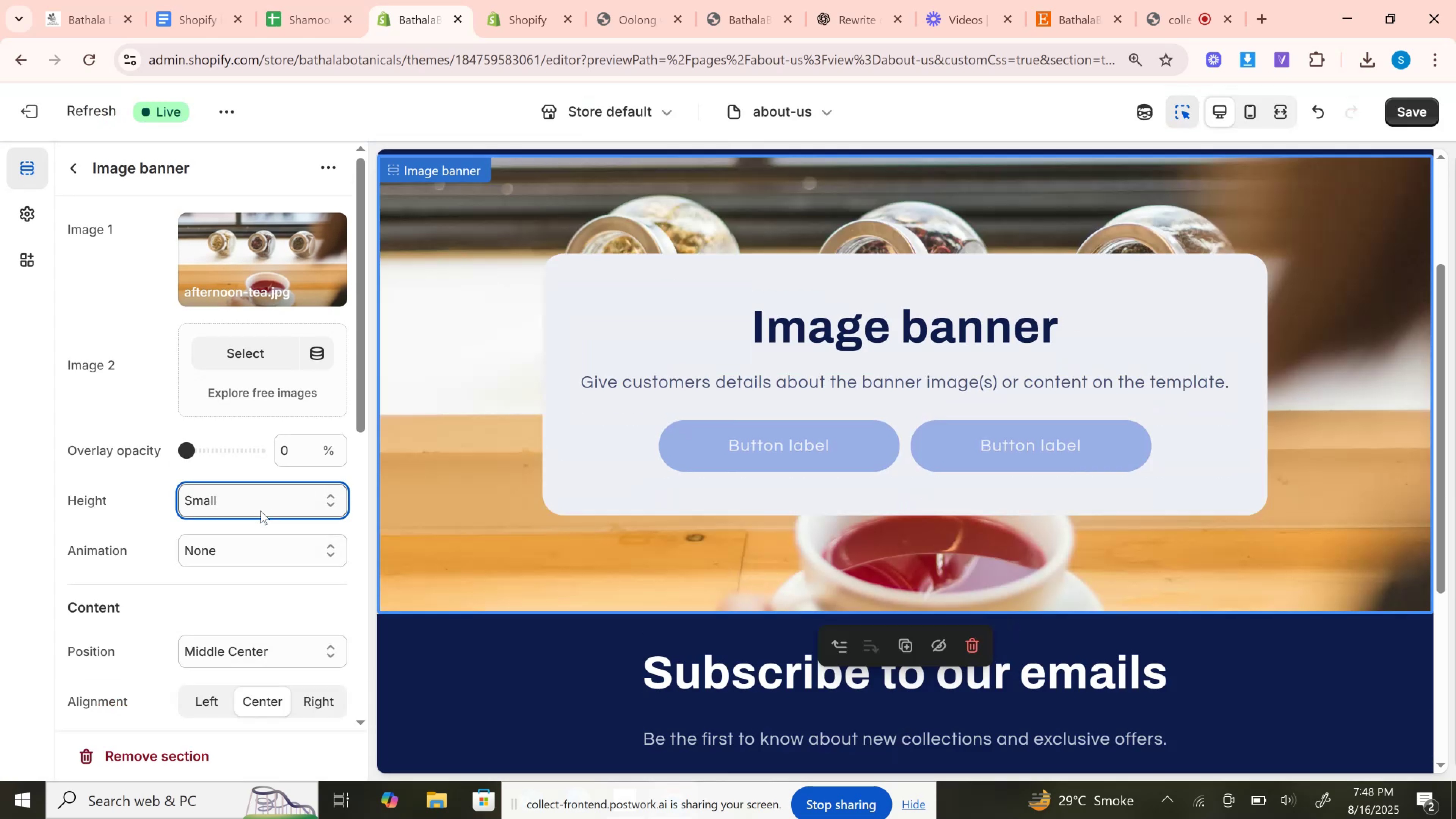 
wait(6.78)
 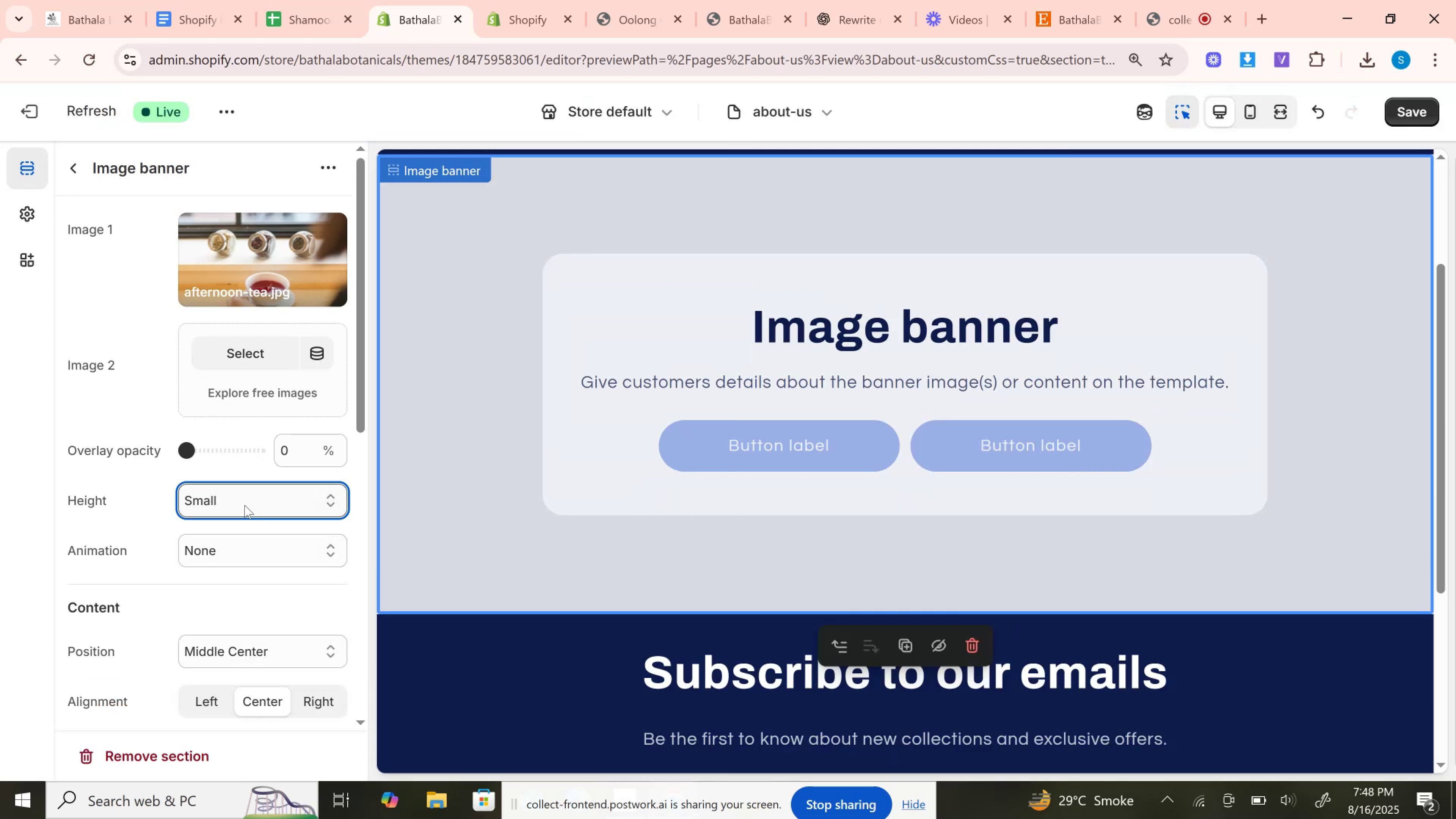 
left_click([207, 702])
 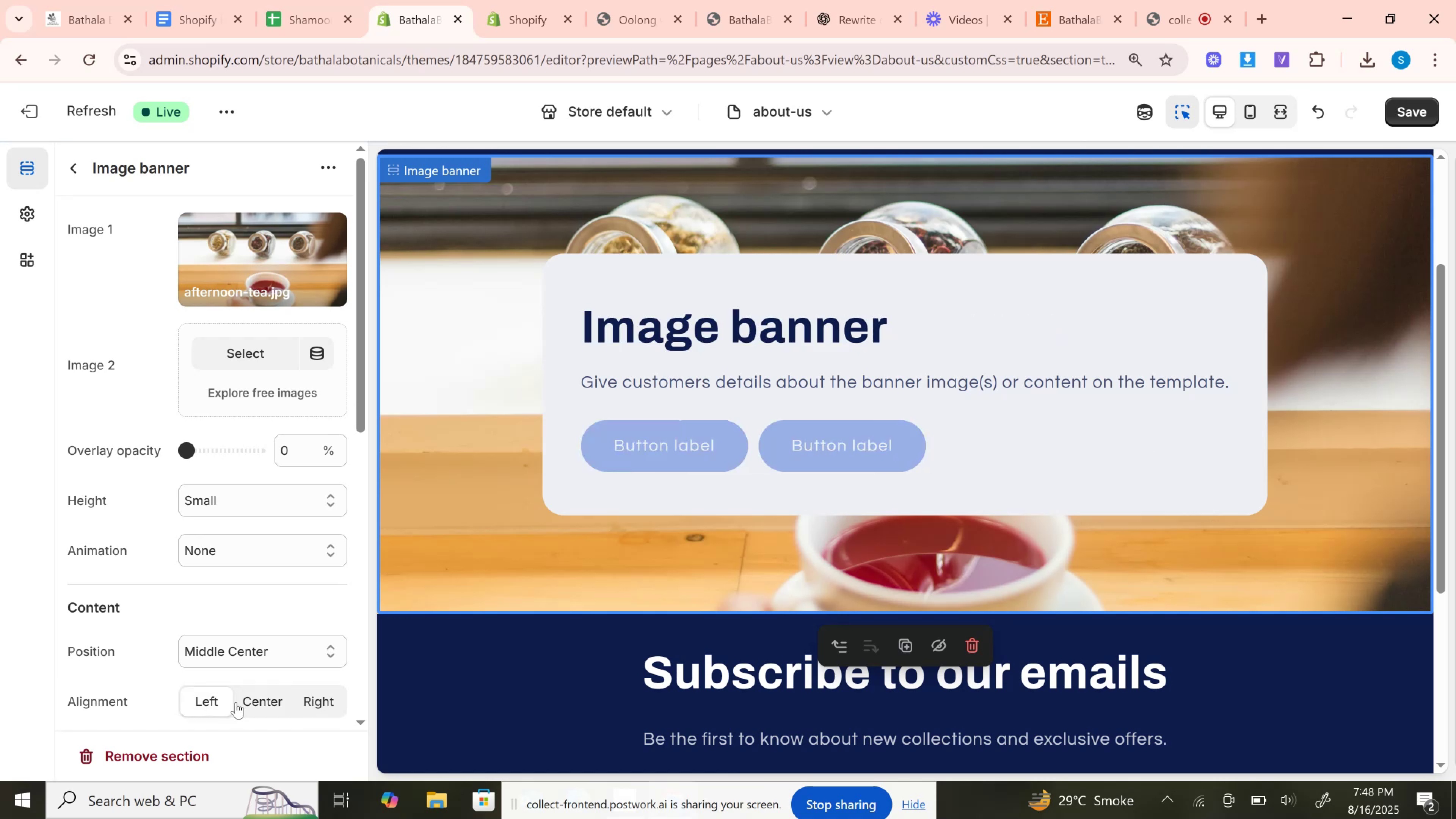 
left_click([246, 708])
 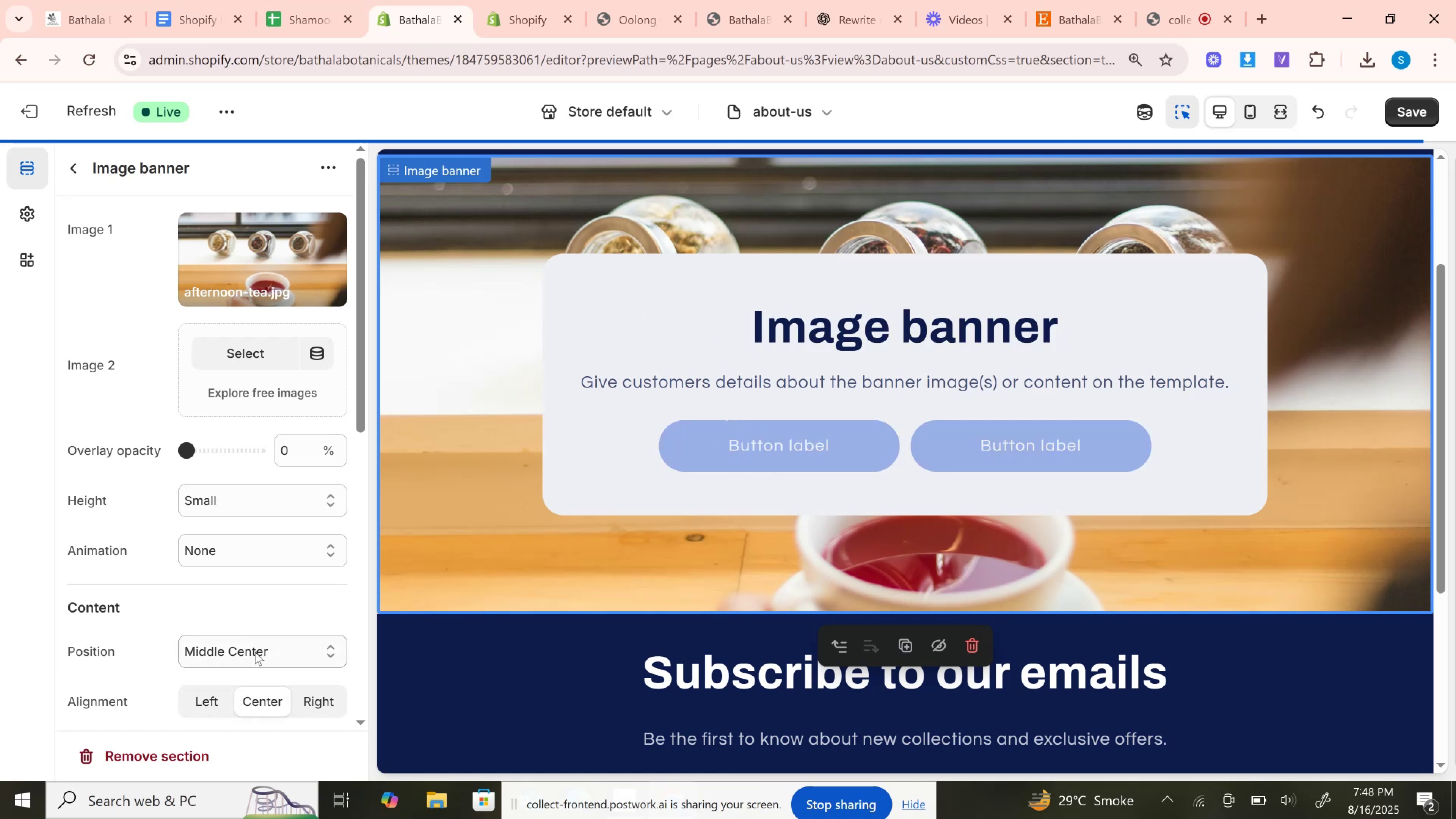 
left_click([255, 652])
 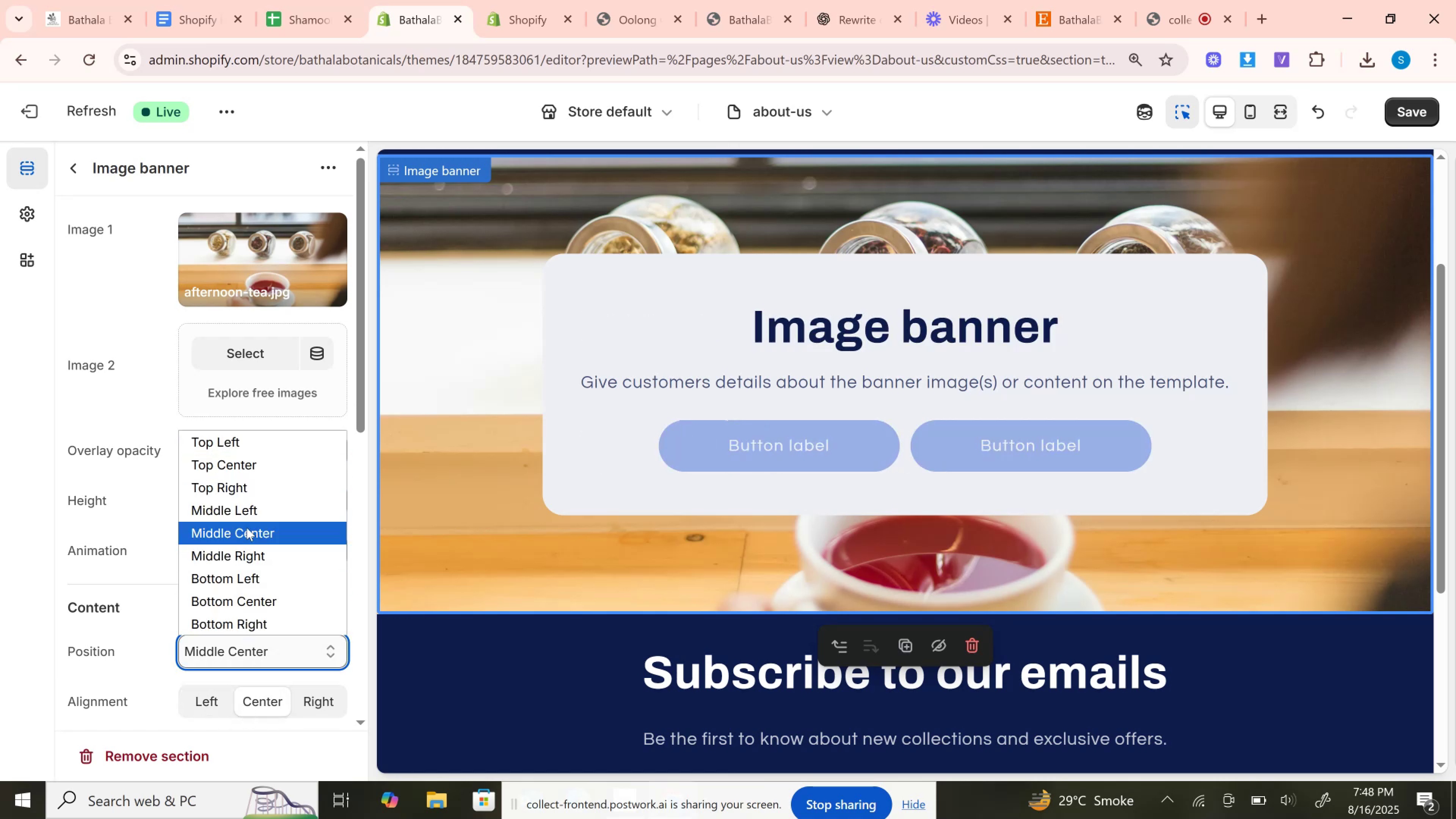 
left_click([251, 515])
 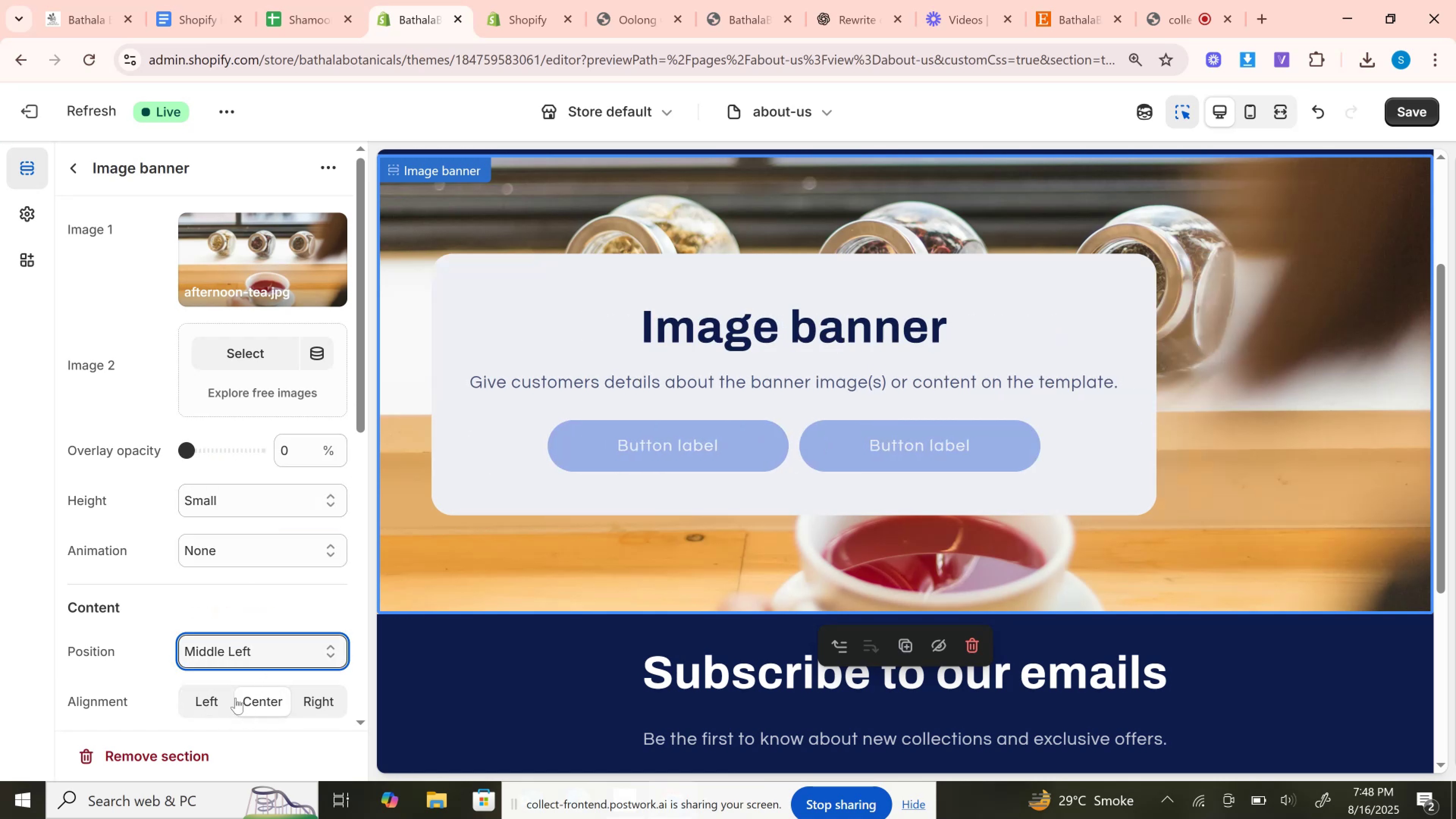 
left_click([205, 689])
 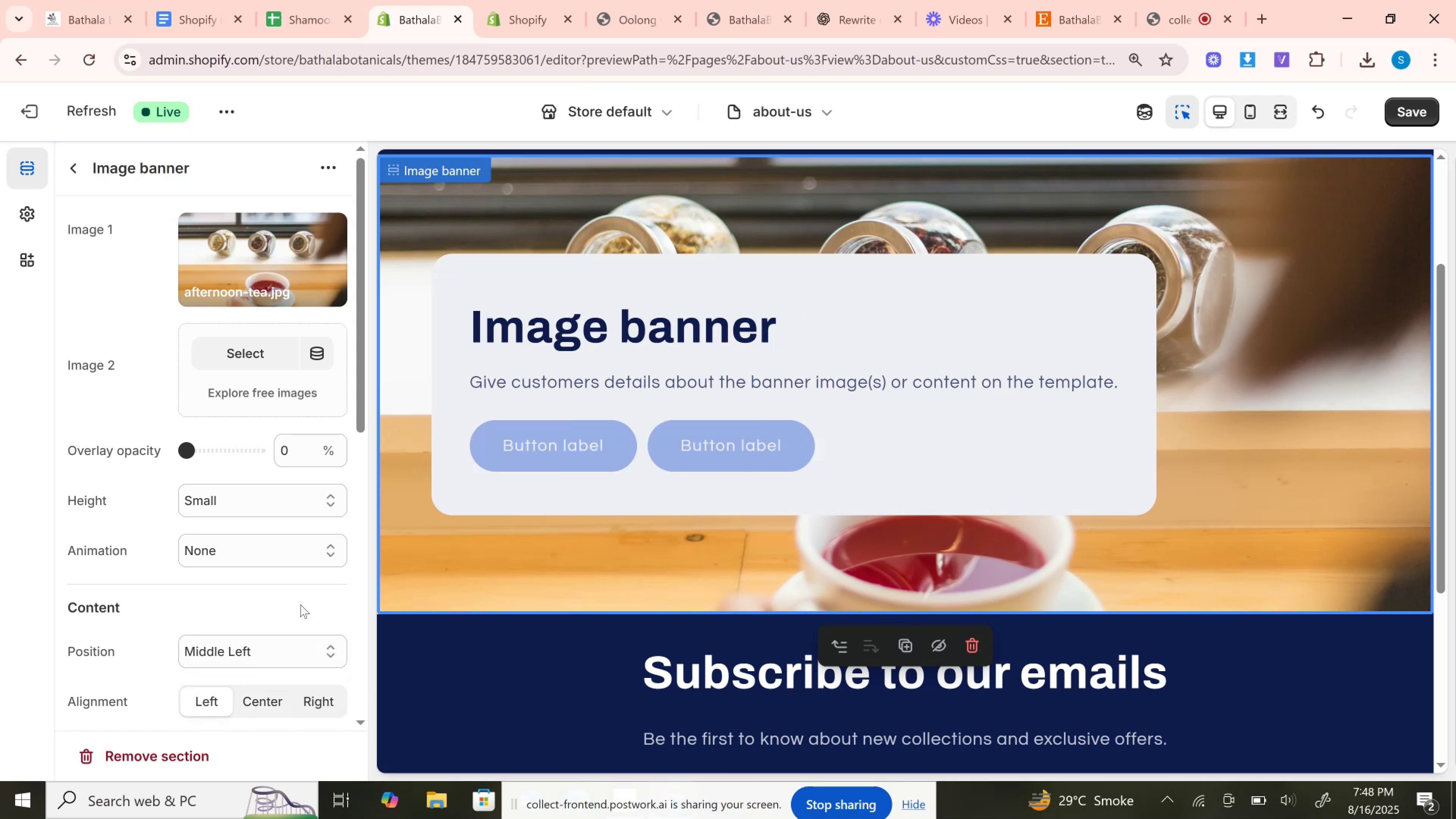 
left_click_drag(start_coordinate=[361, 395], to_coordinate=[352, 498])
 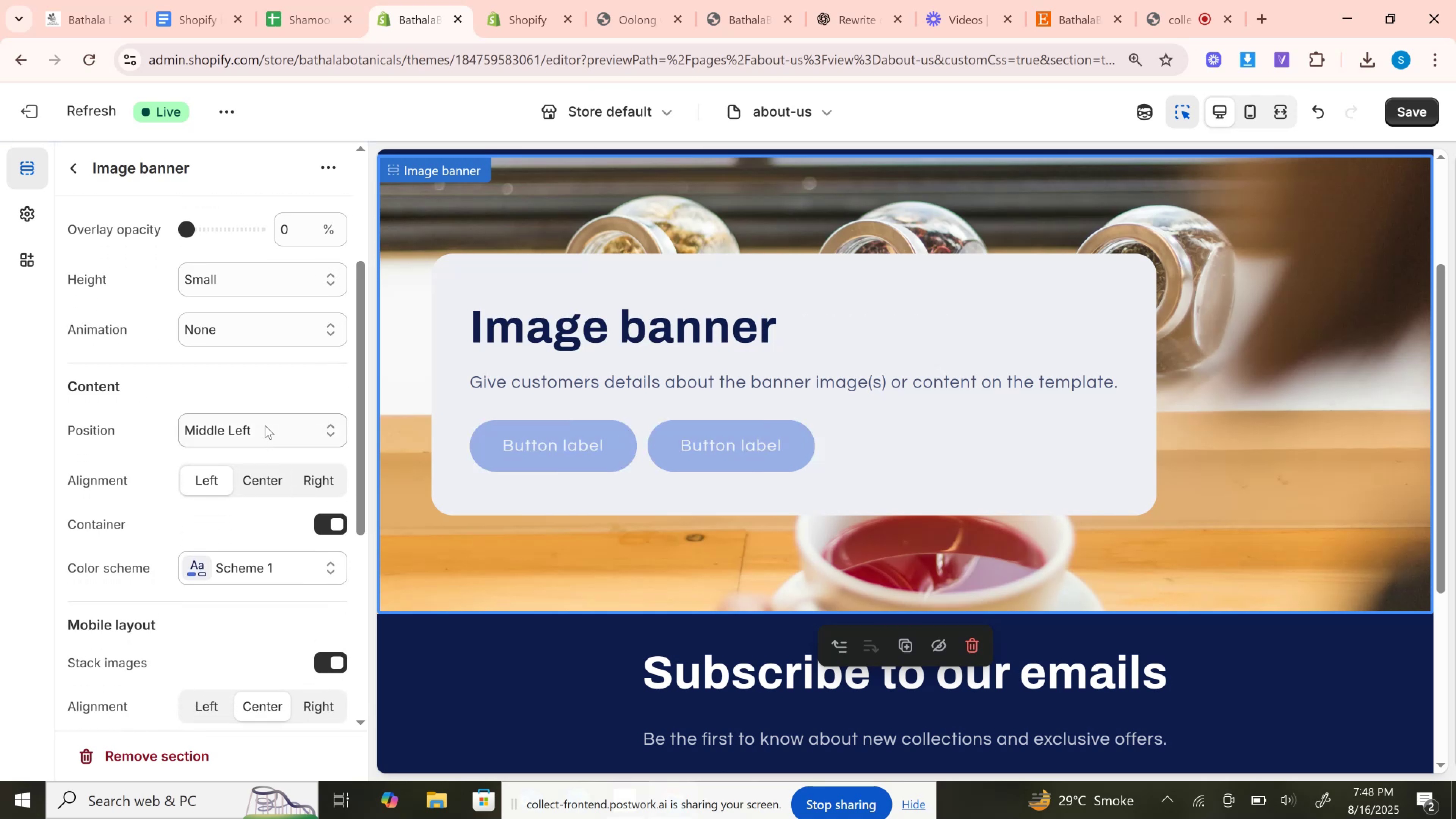 
left_click([265, 425])
 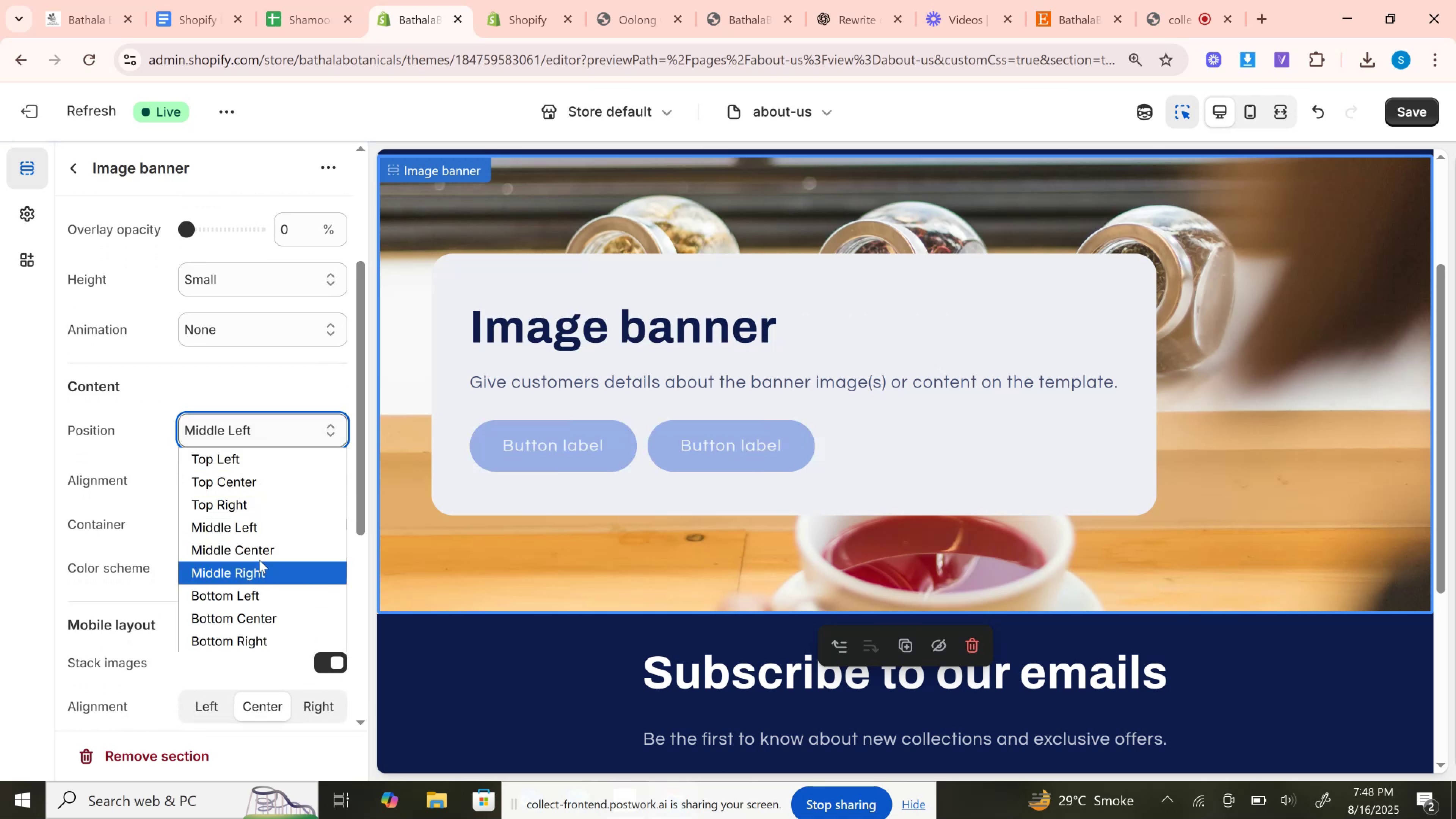 
left_click([259, 555])
 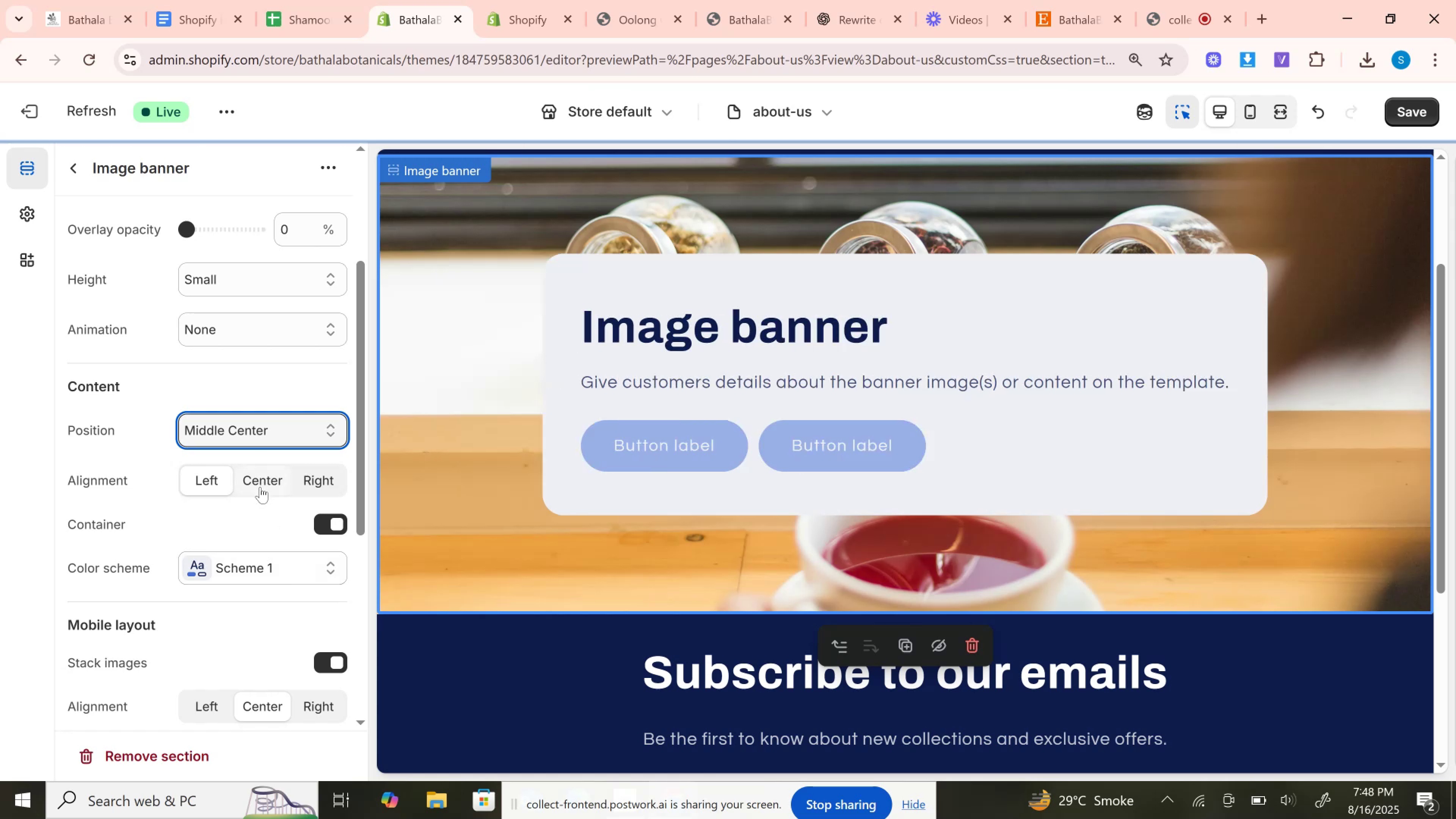 
left_click([260, 487])
 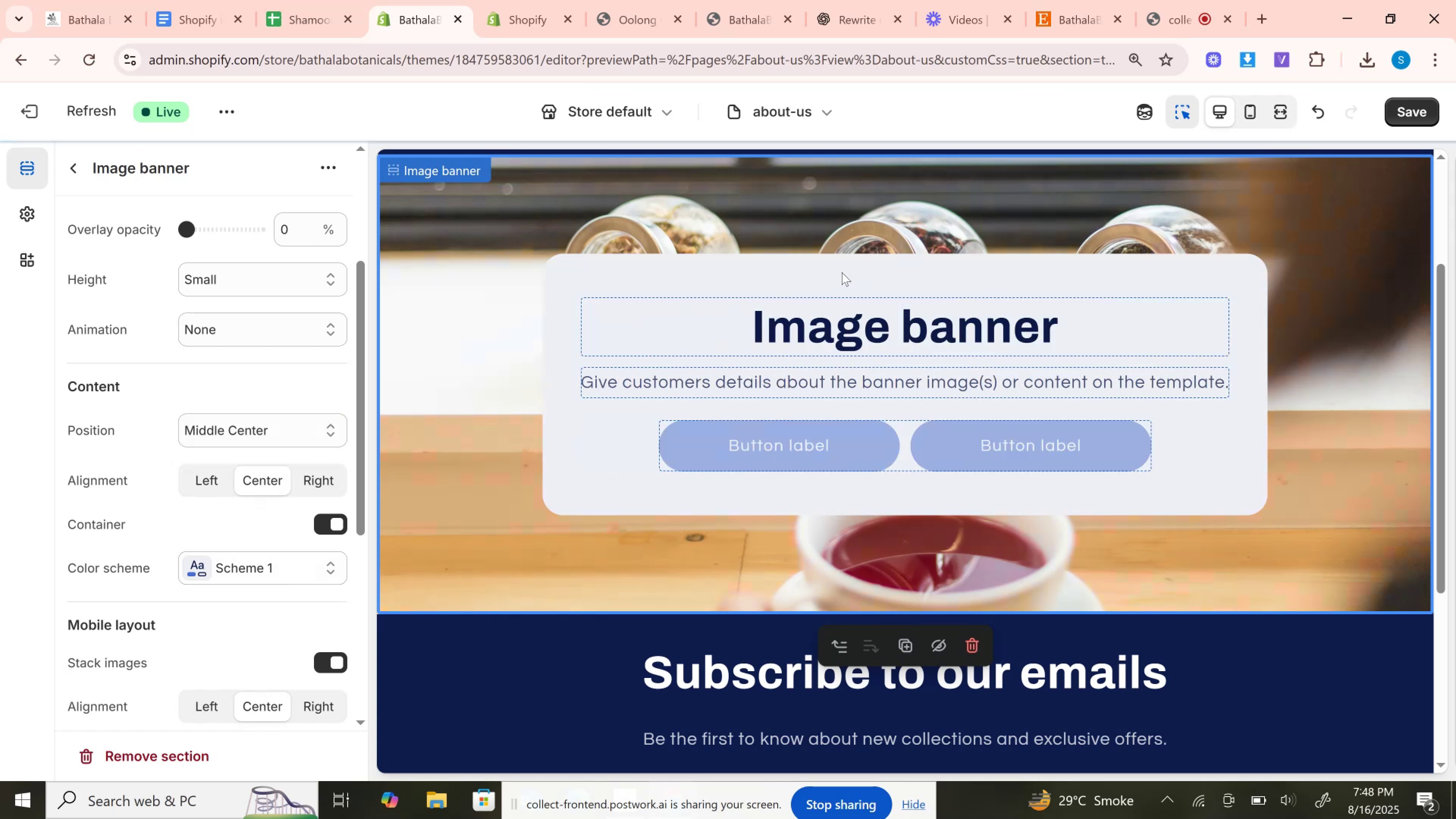 
left_click([842, 272])
 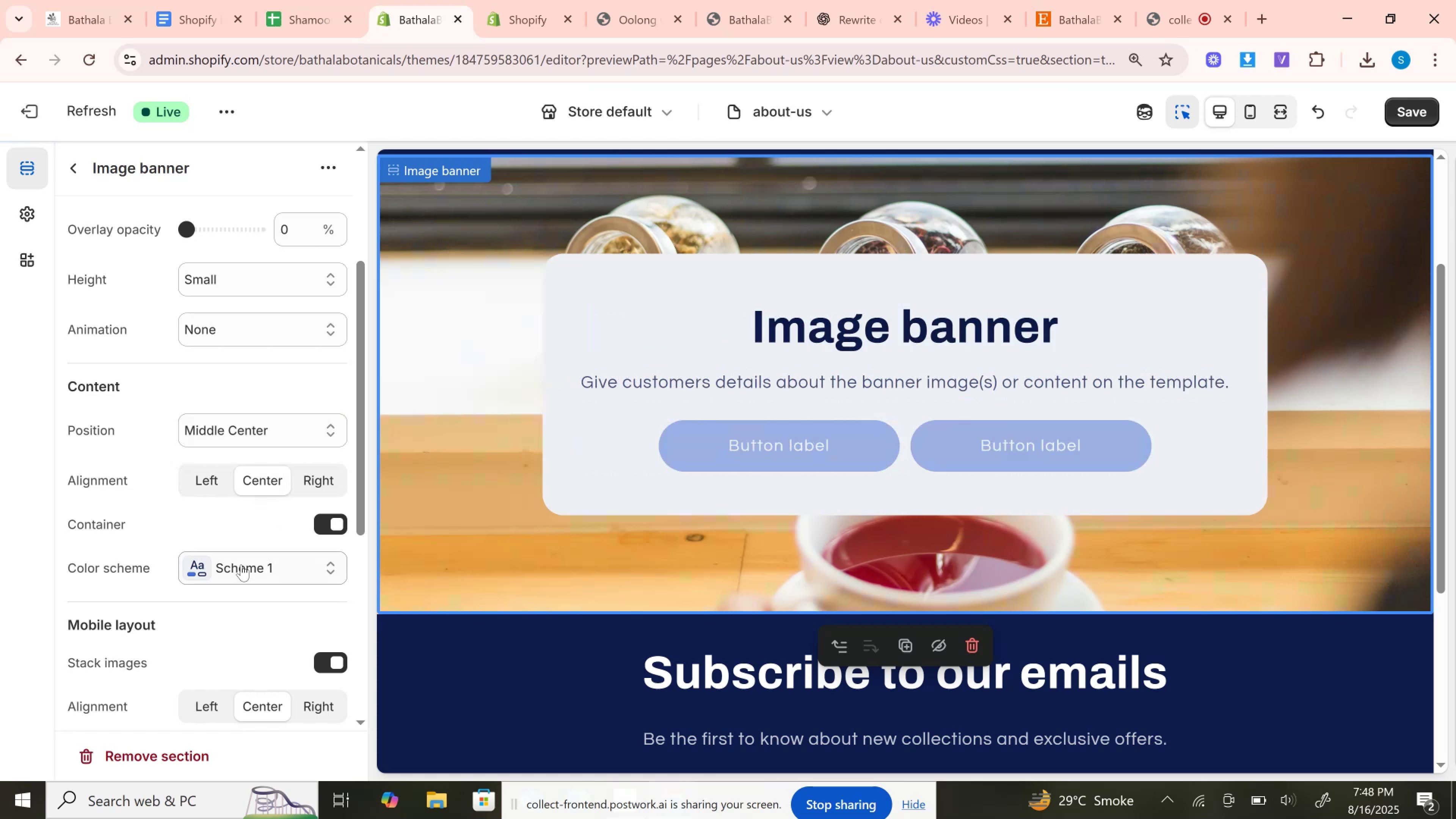 
left_click([241, 565])
 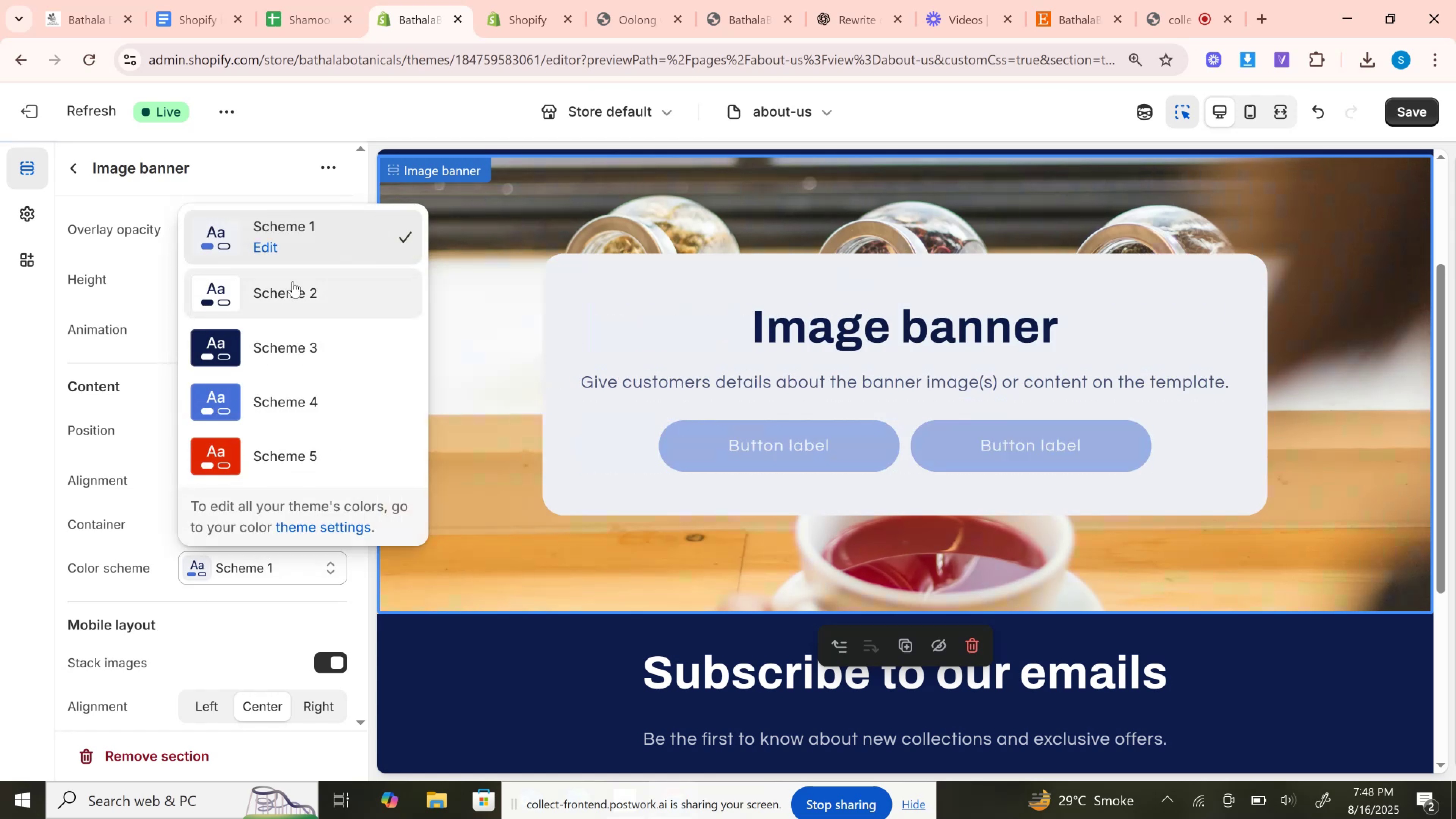 
left_click([293, 281])
 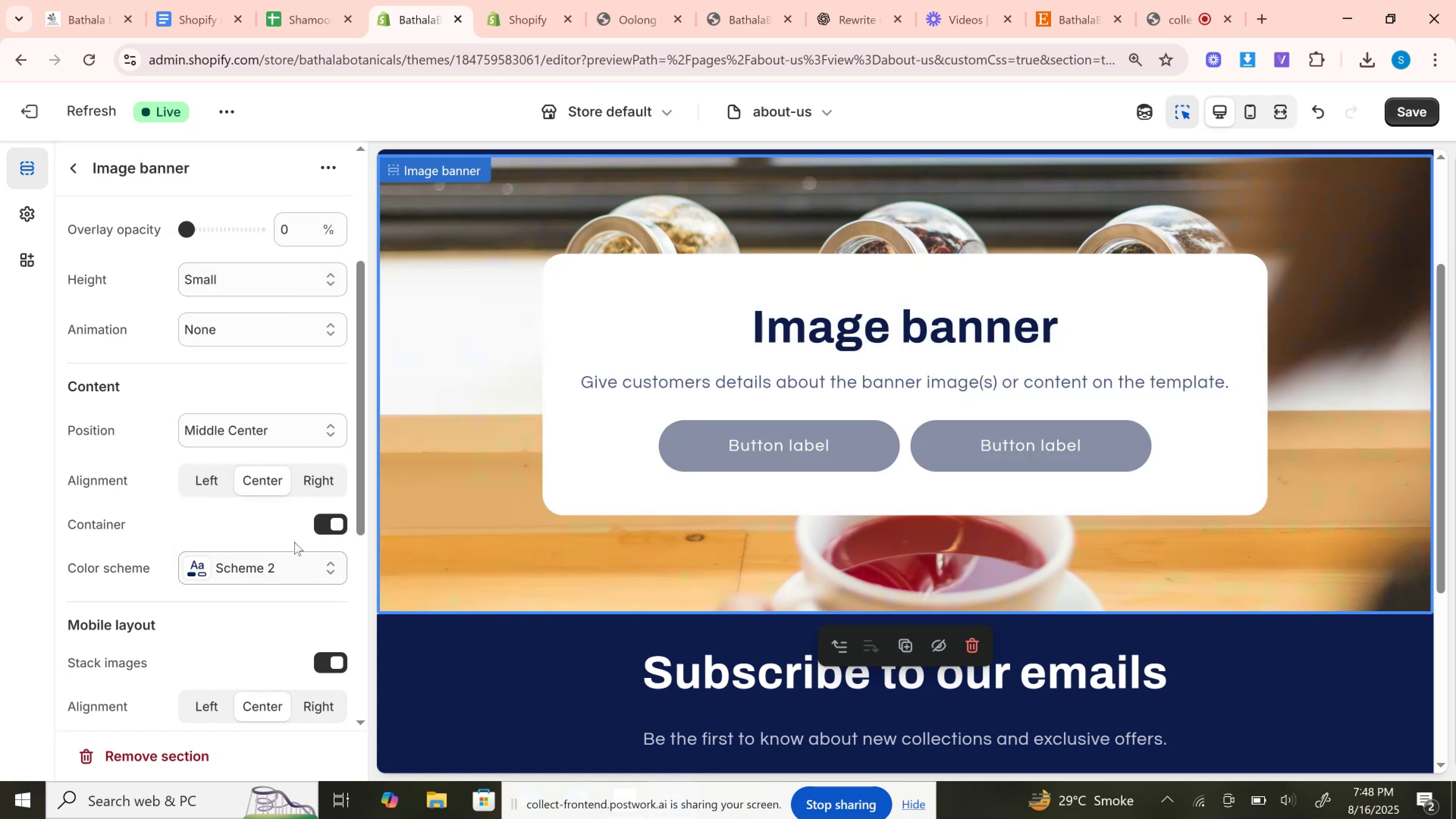 
left_click([325, 527])
 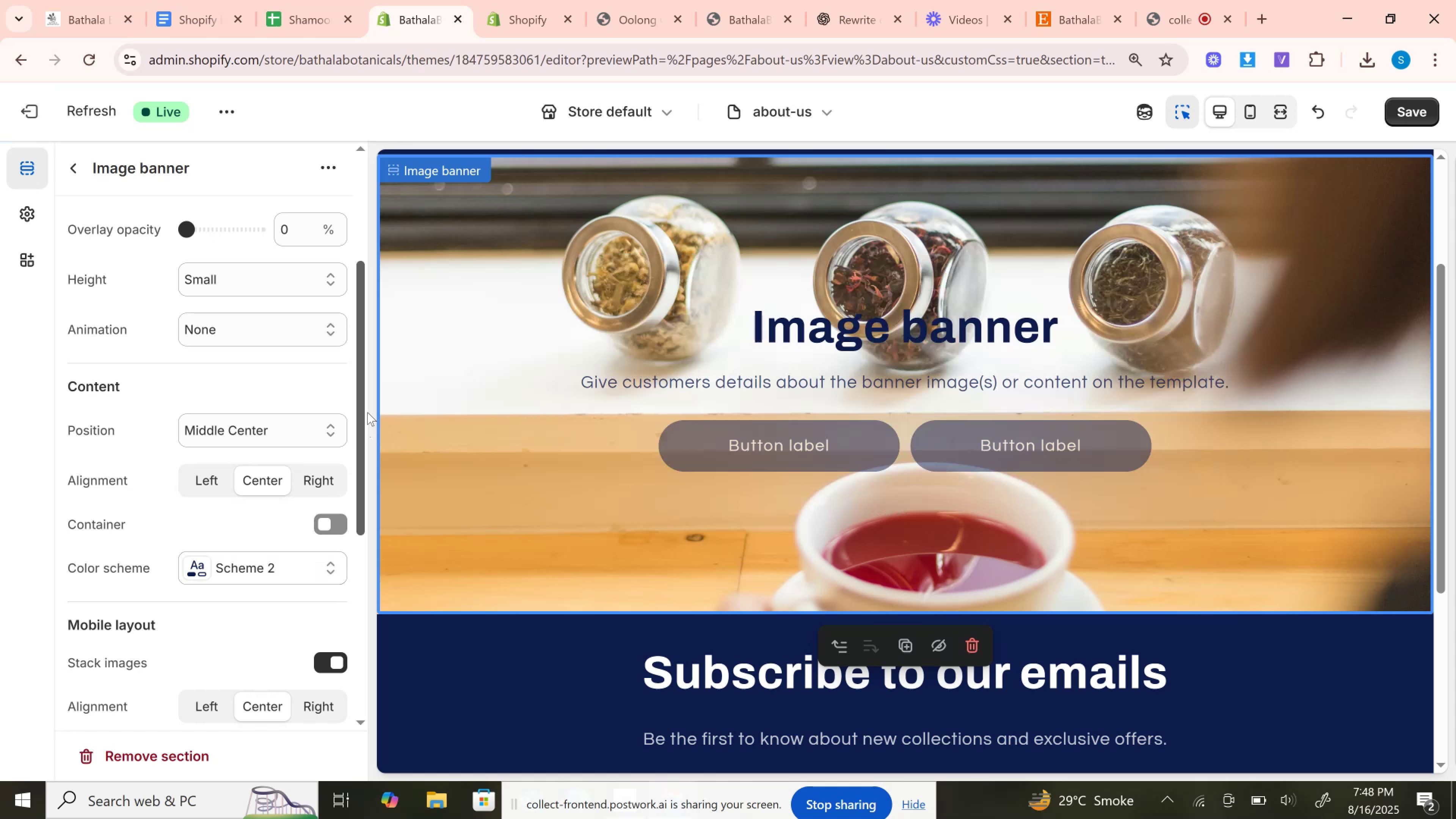 
wait(6.35)
 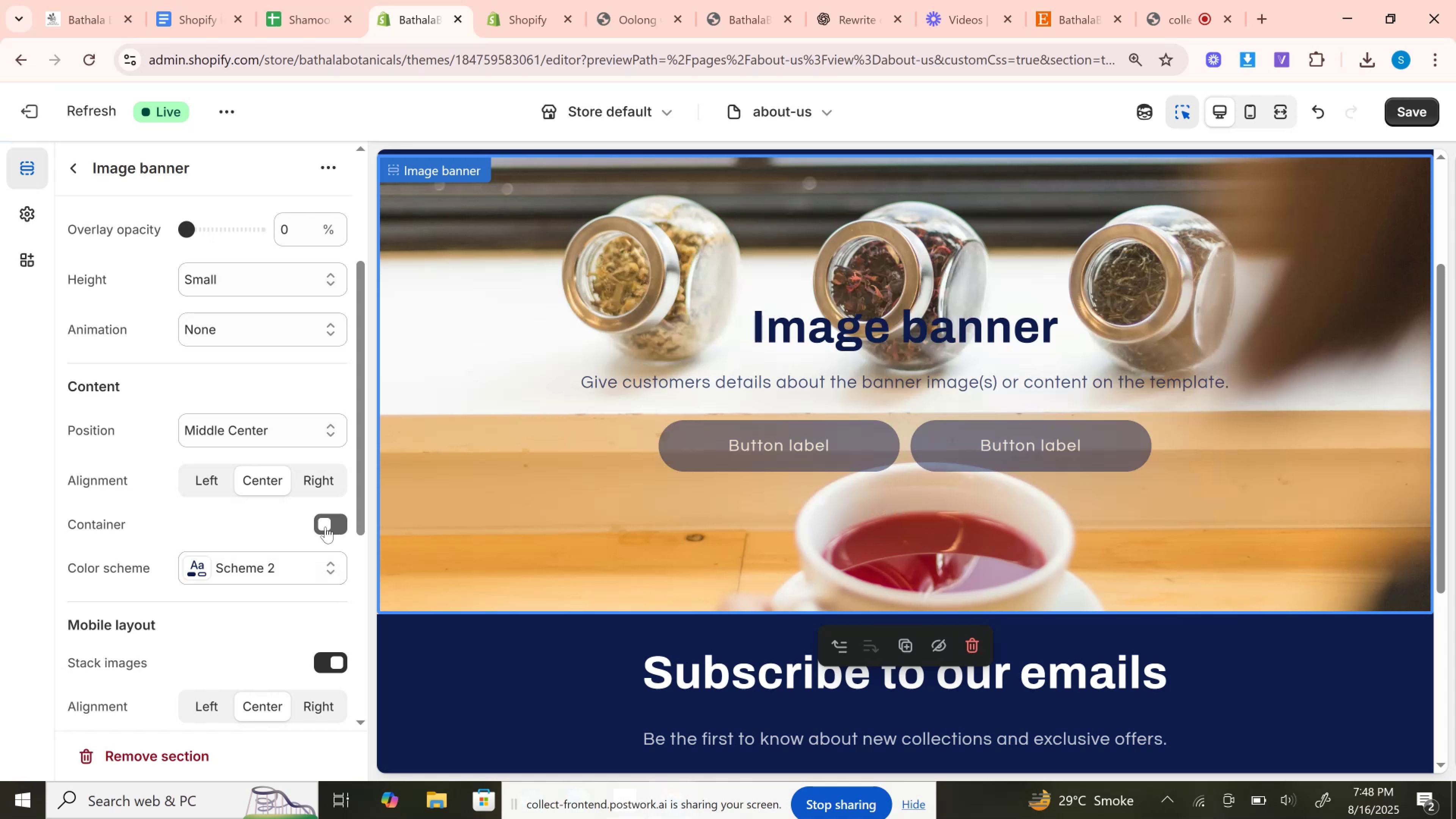 
left_click_drag(start_coordinate=[359, 403], to_coordinate=[377, 271])
 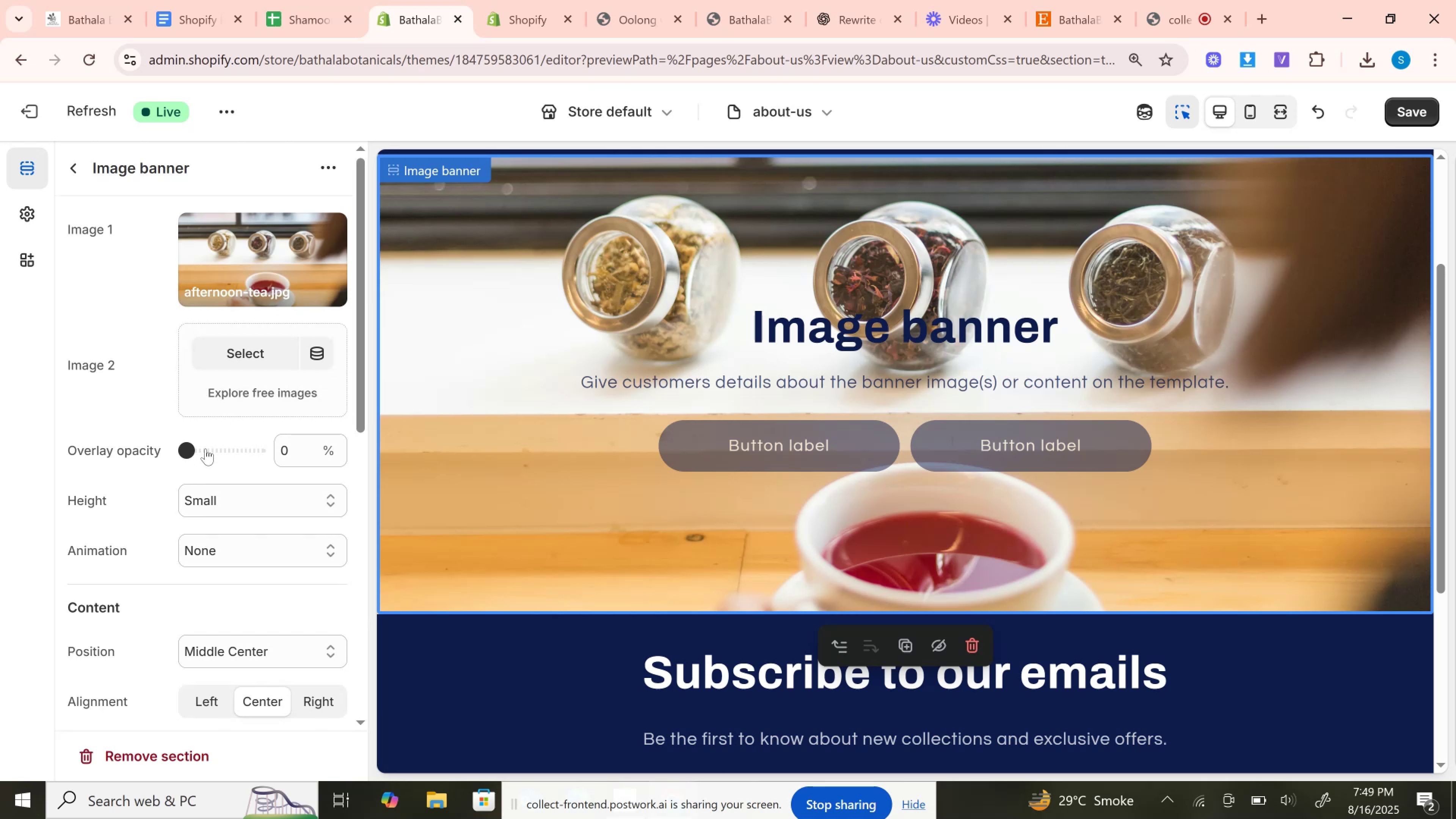 
left_click_drag(start_coordinate=[188, 452], to_coordinate=[226, 454])
 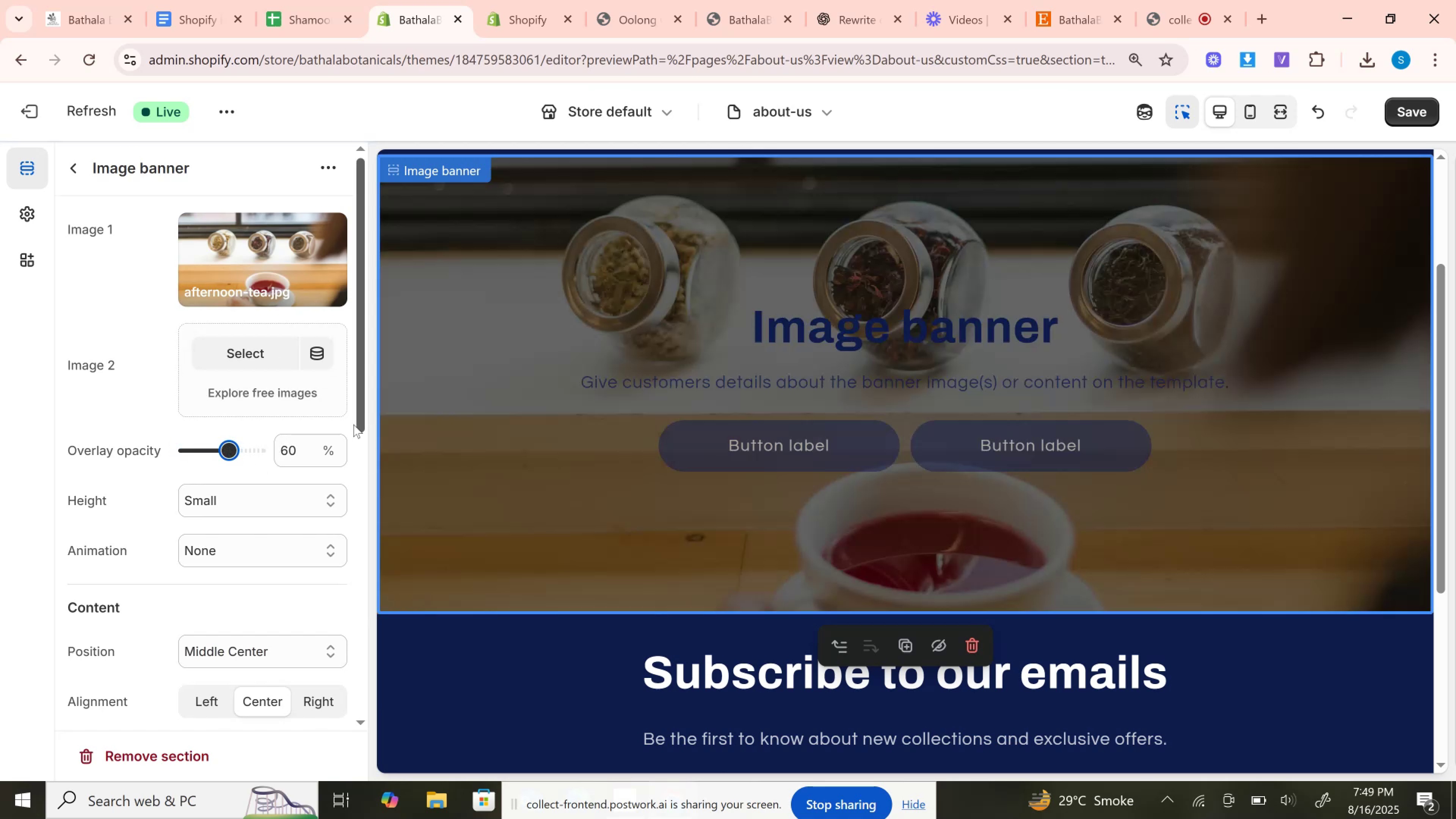 
left_click([355, 465])
 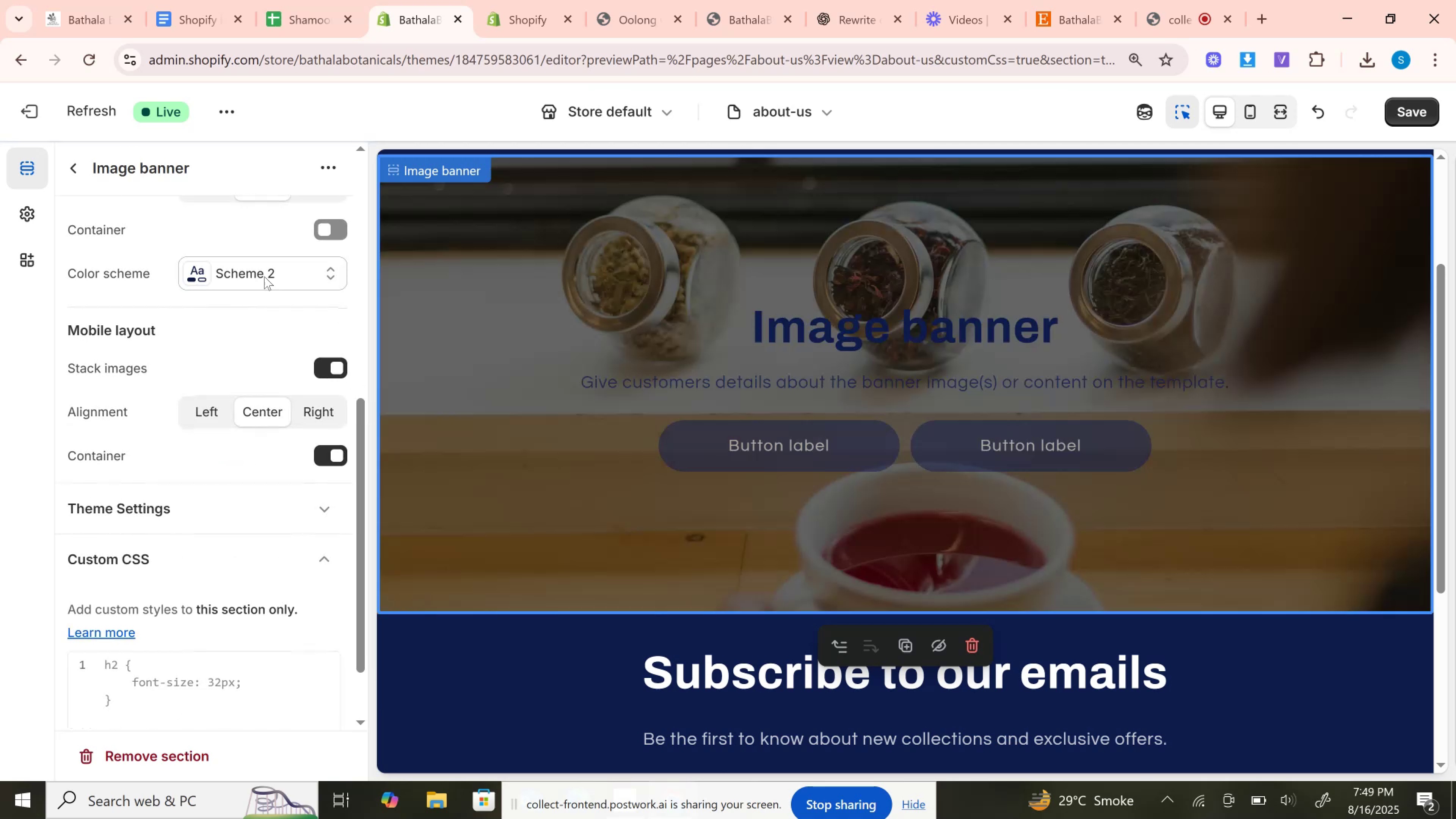 
left_click([258, 267])
 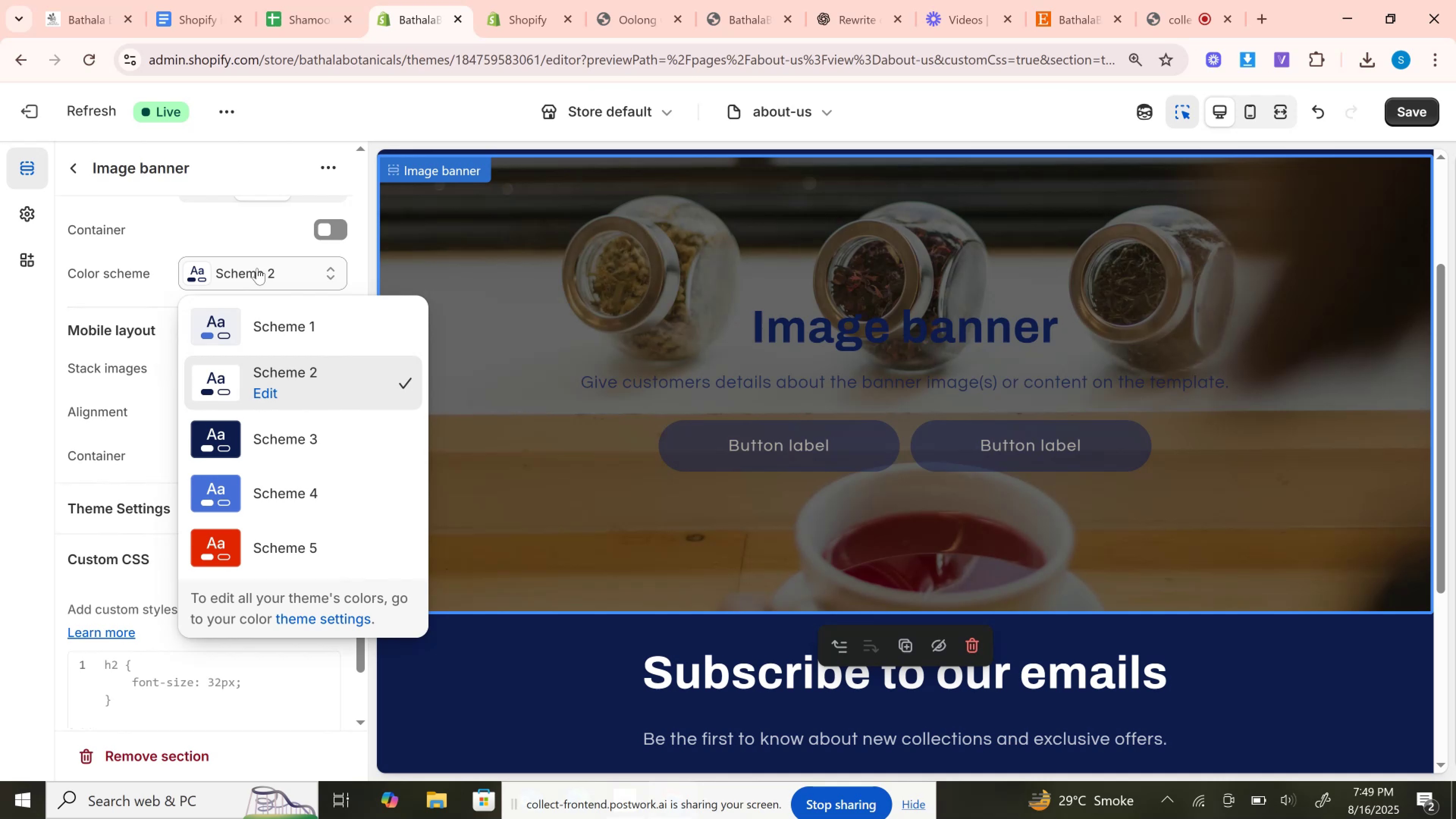 
mouse_move([236, 350])
 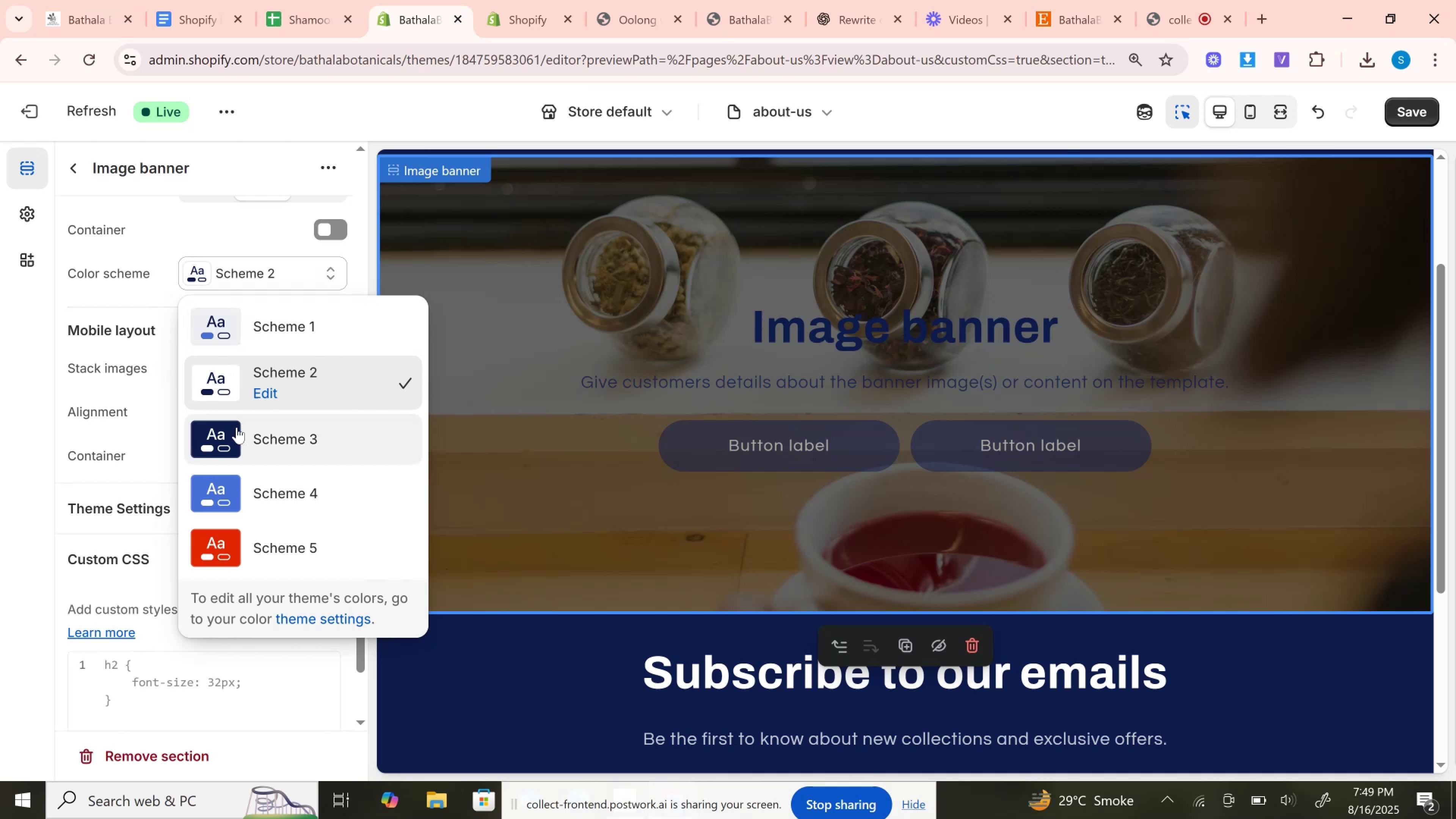 
left_click([237, 427])
 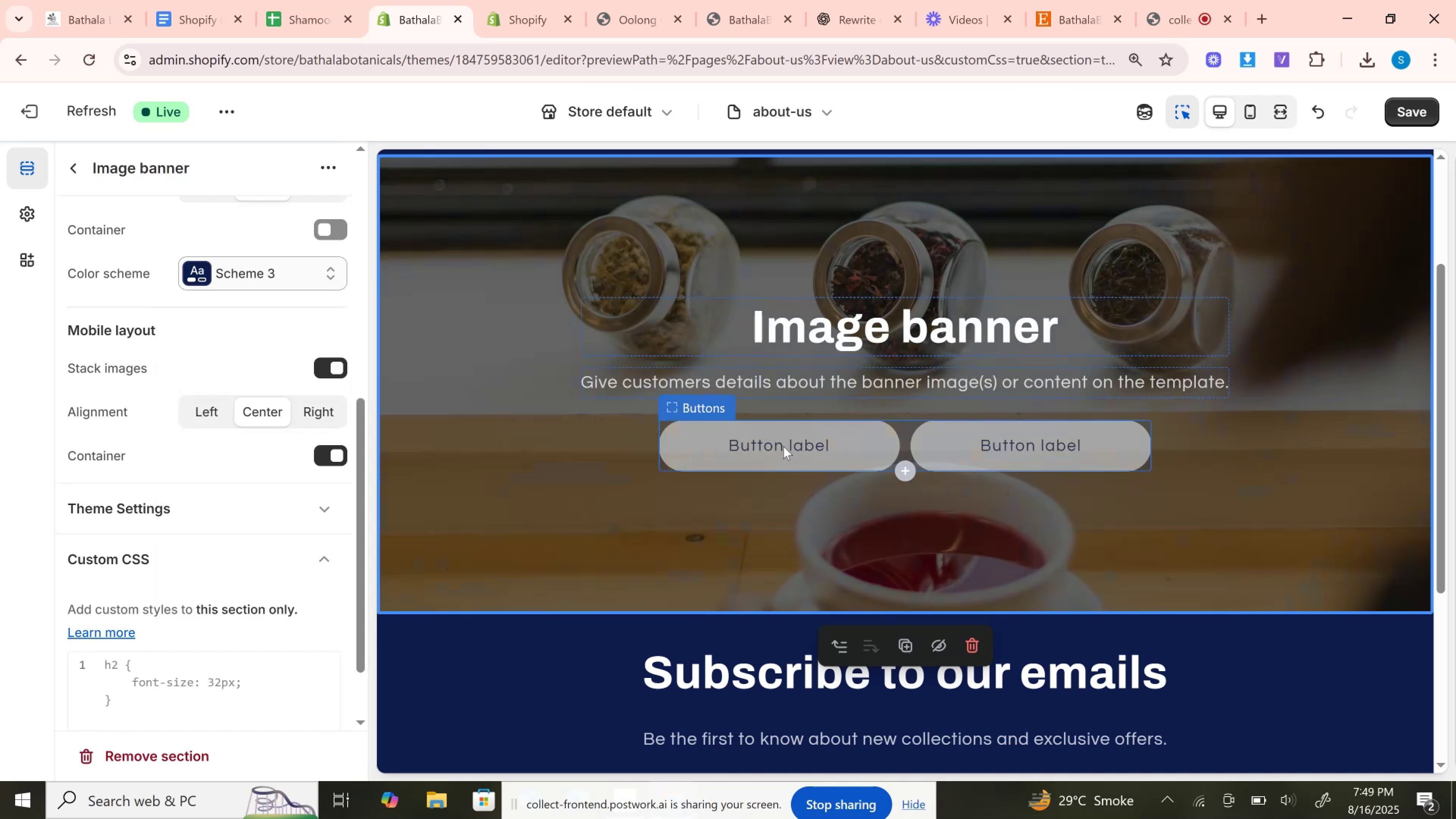 
wait(9.04)
 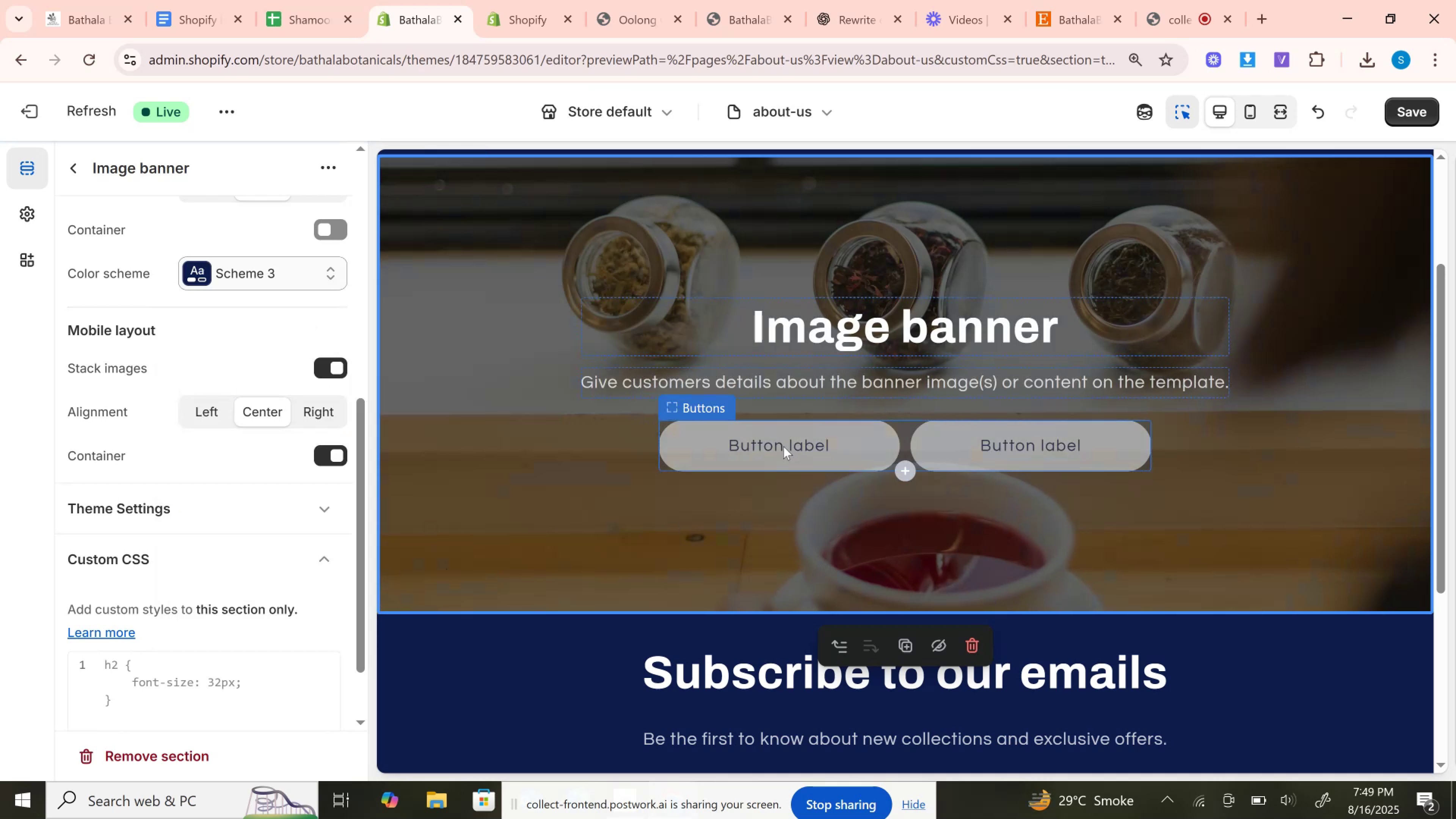 
left_click([769, 0])
 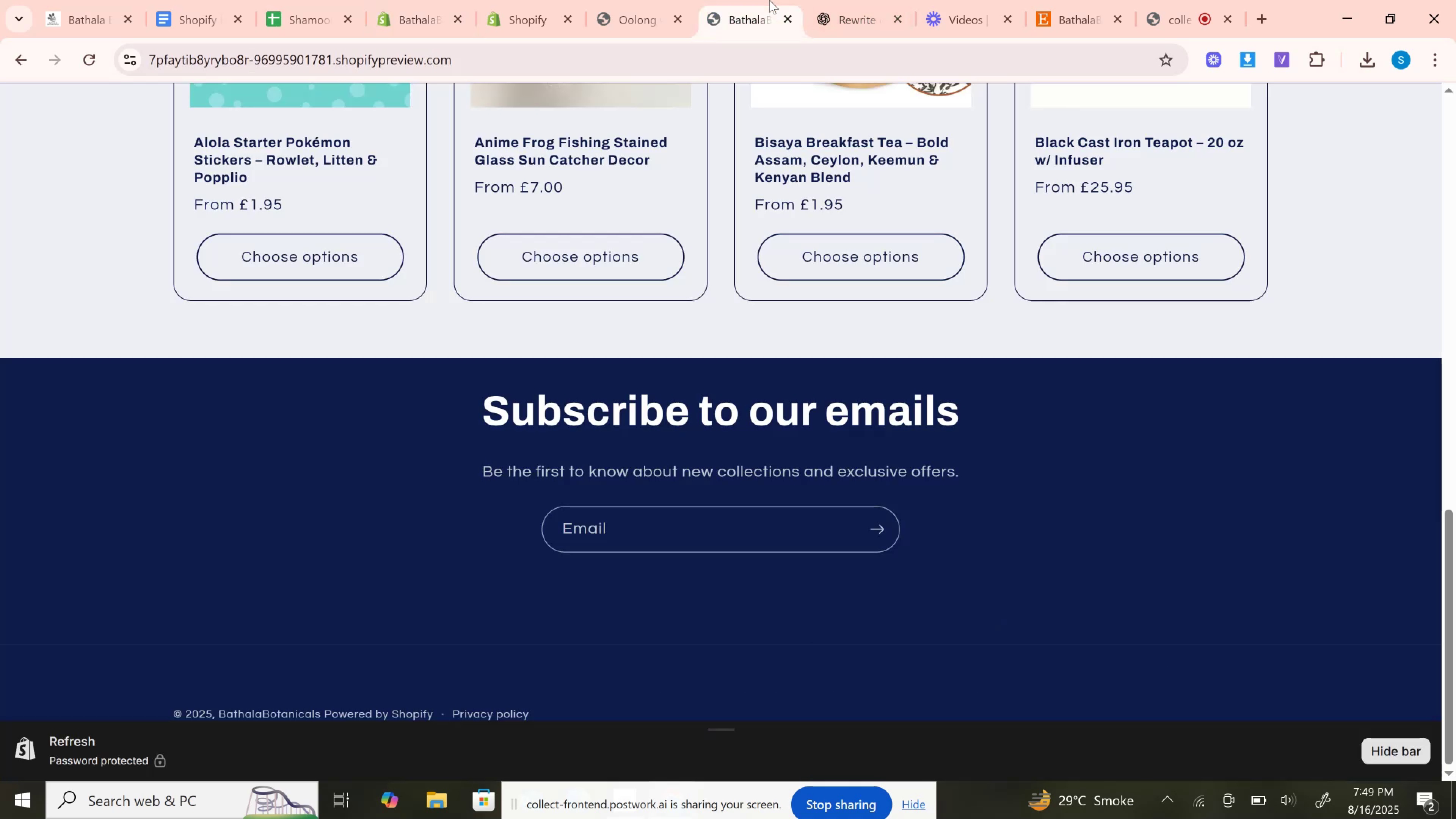 
left_click_drag(start_coordinate=[769, 0], to_coordinate=[743, 0])
 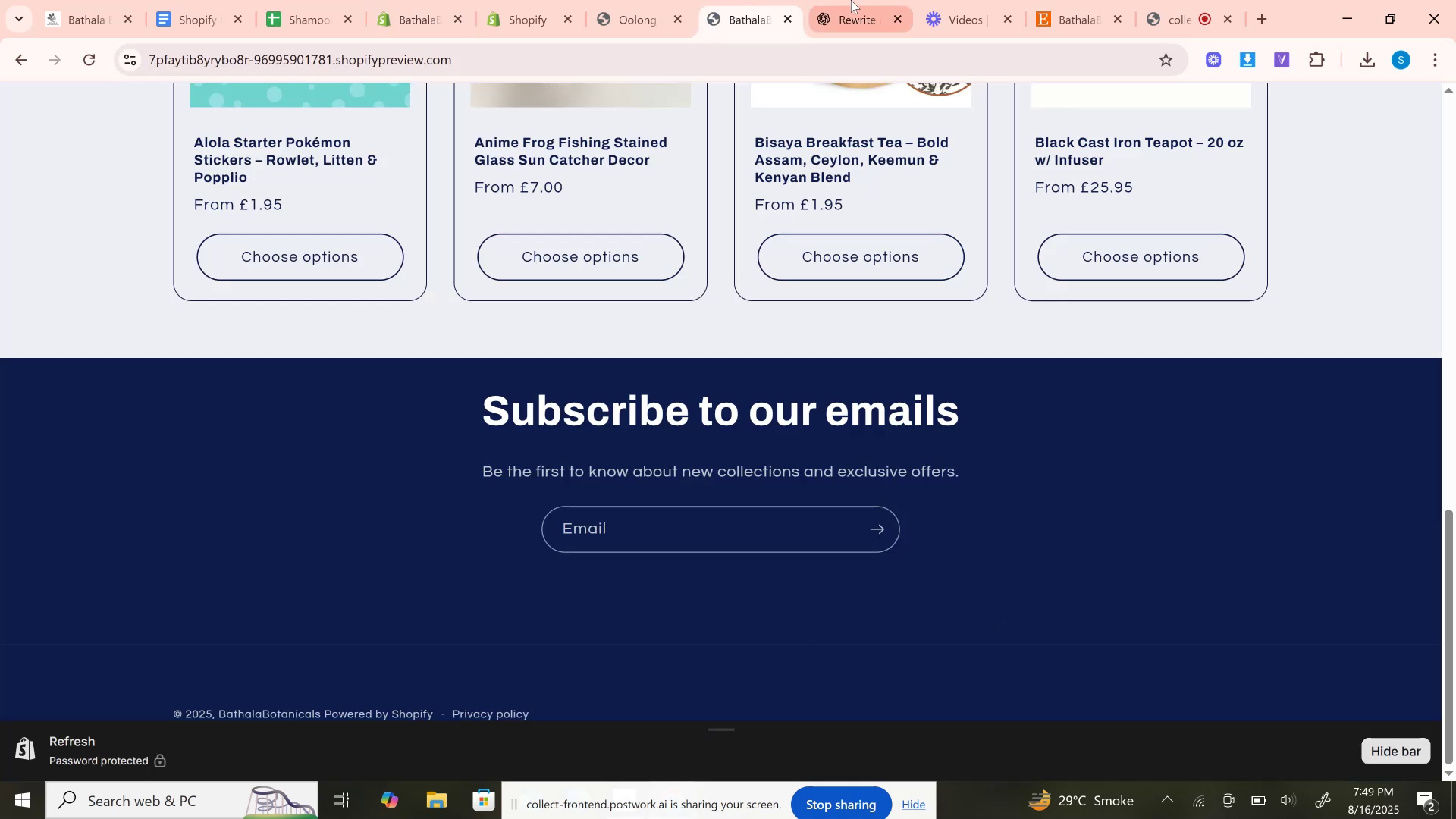 
left_click([851, 0])
 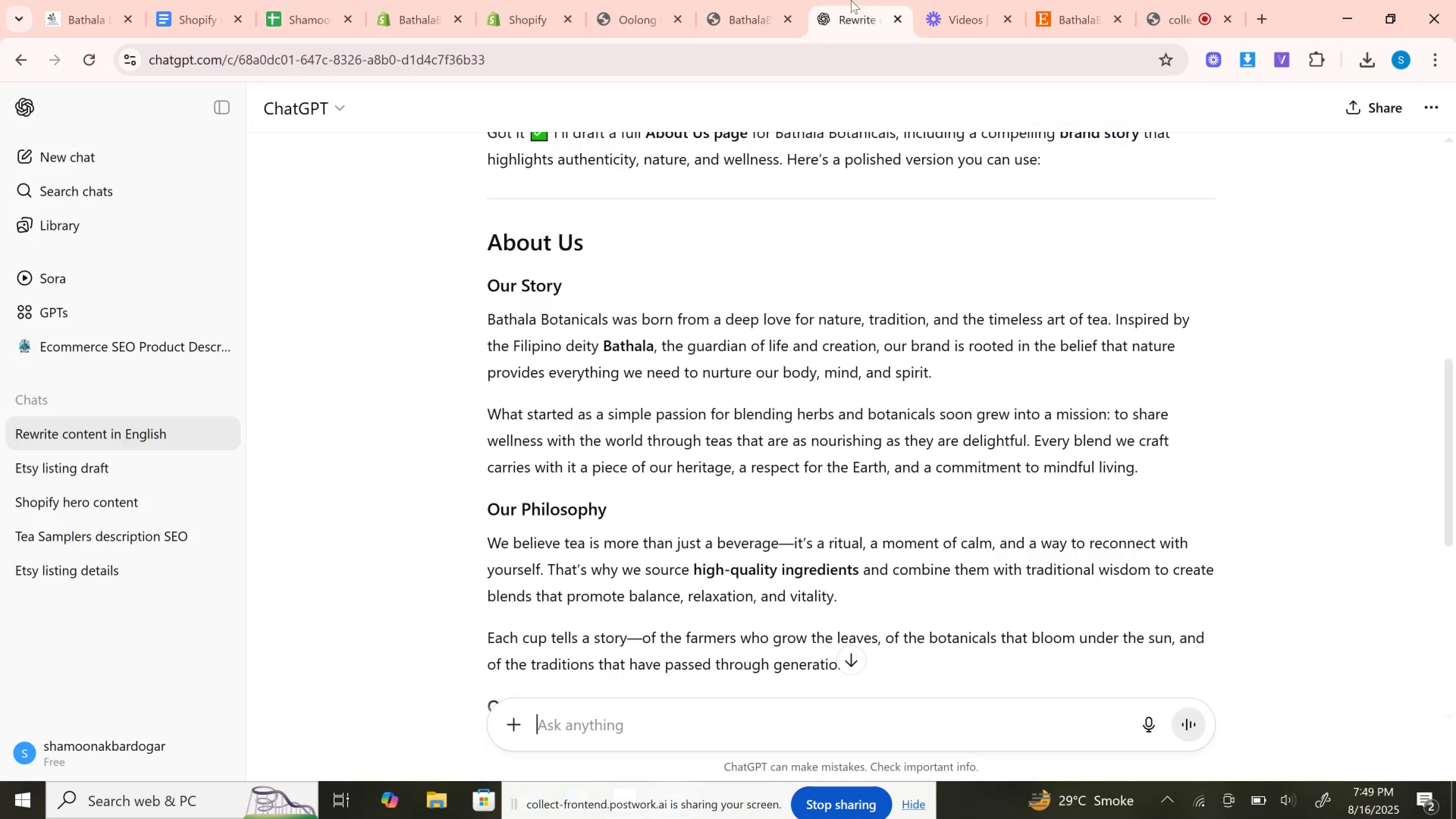 
left_click_drag(start_coordinate=[851, 0], to_coordinate=[642, 0])
 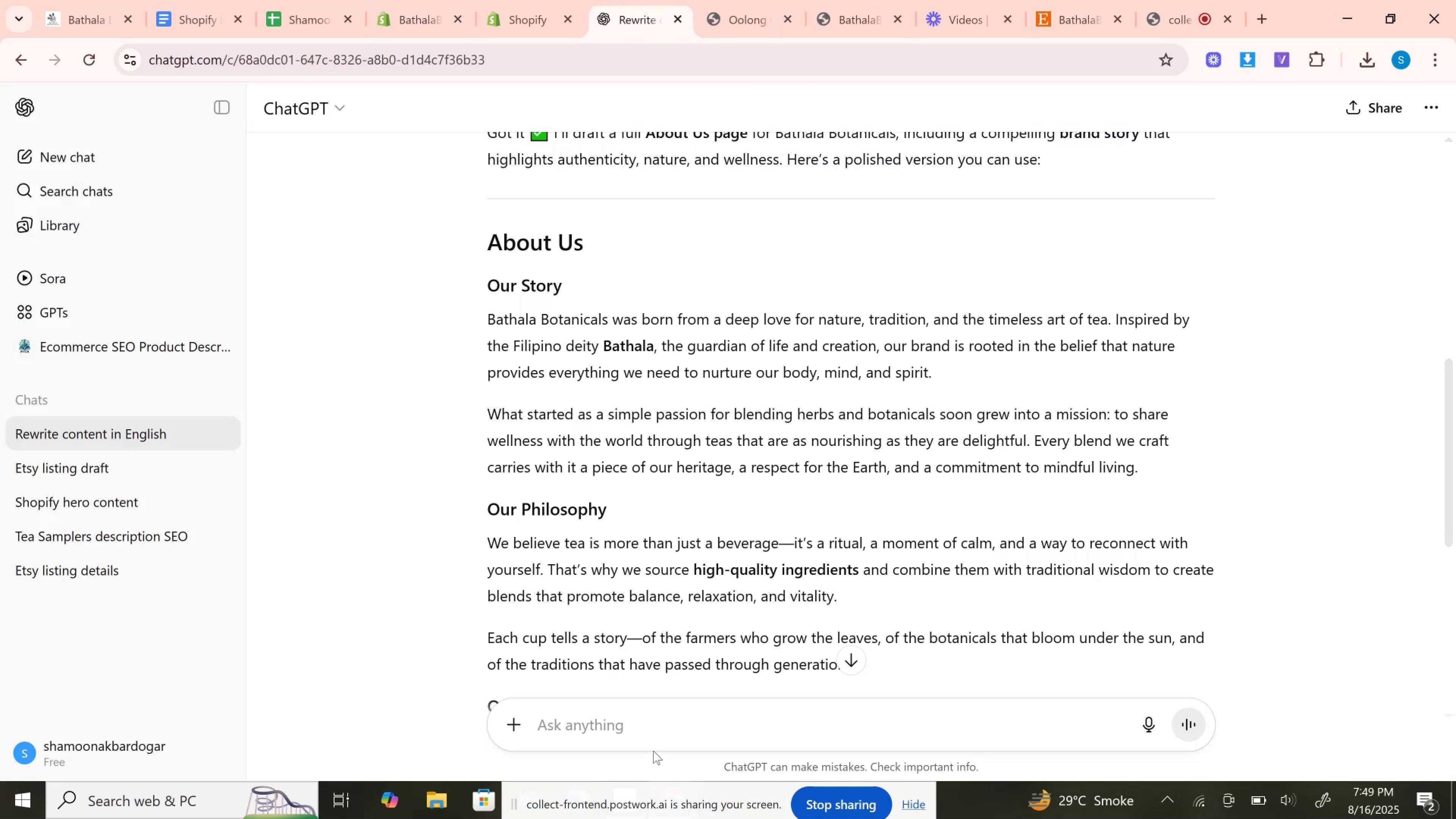 
left_click([654, 720])
 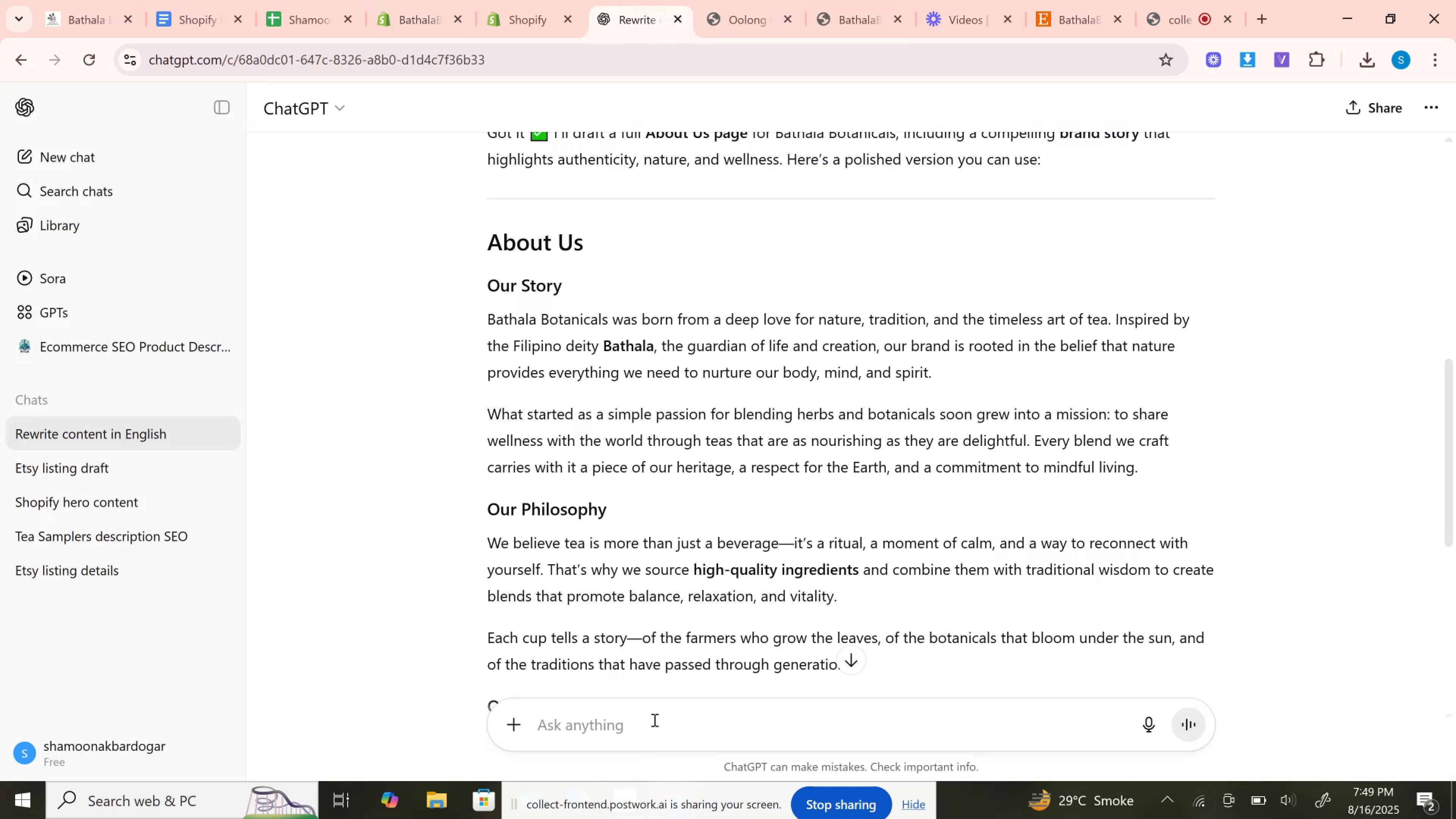 
type(hw===about page section base content )
 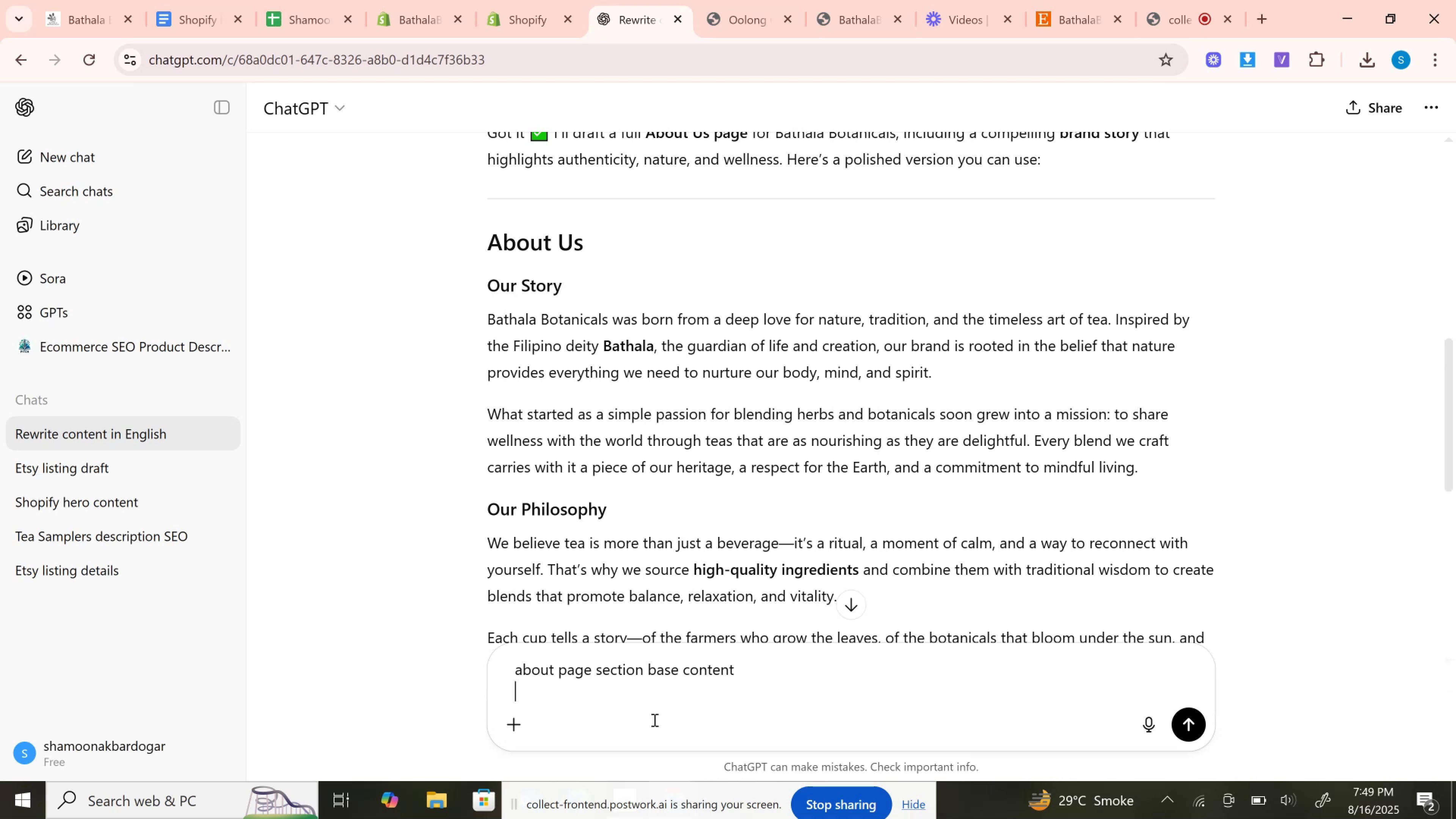 
hold_key(key=Backspace, duration=0.88)
 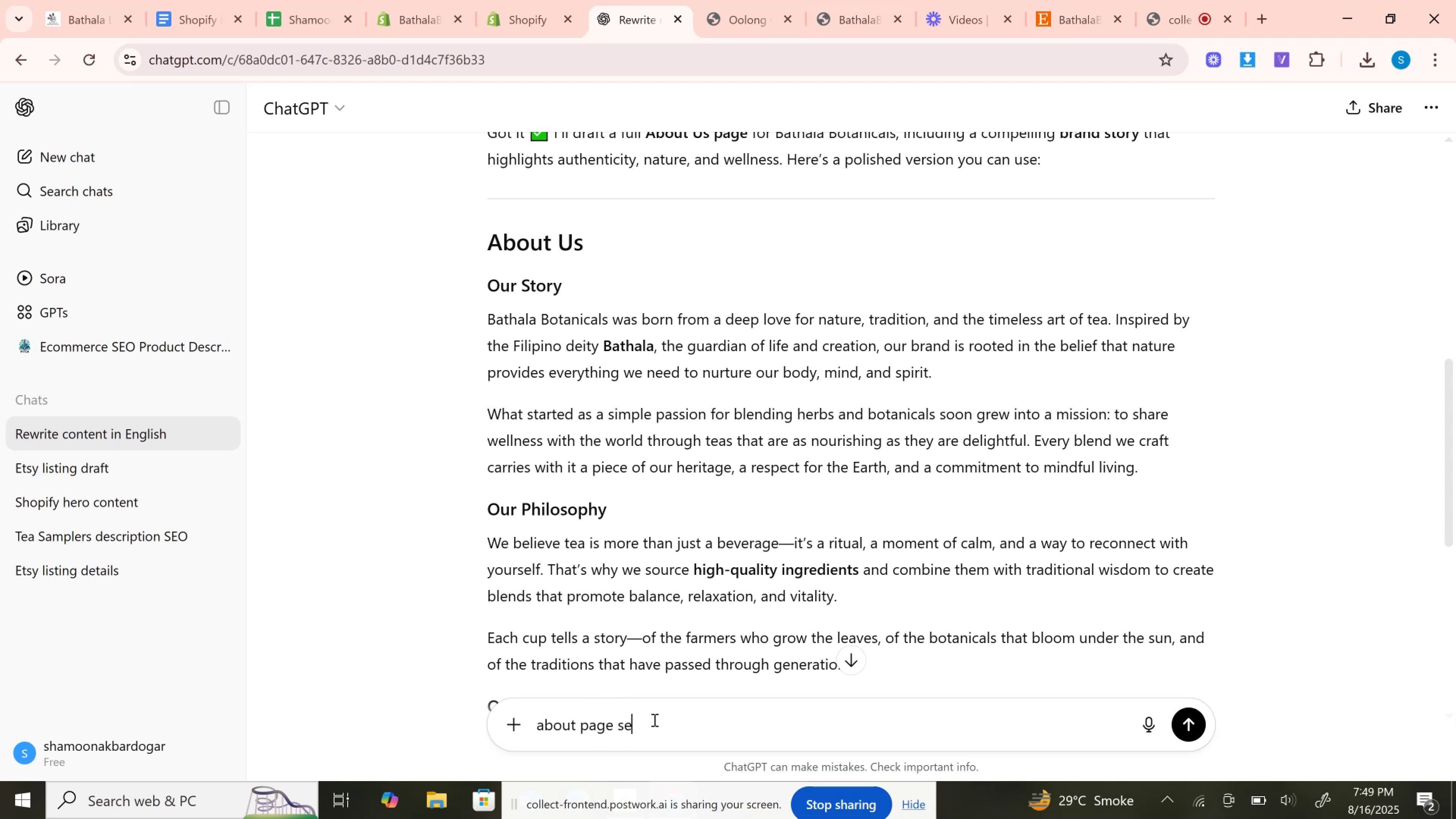 
key(Shift+Enter)
 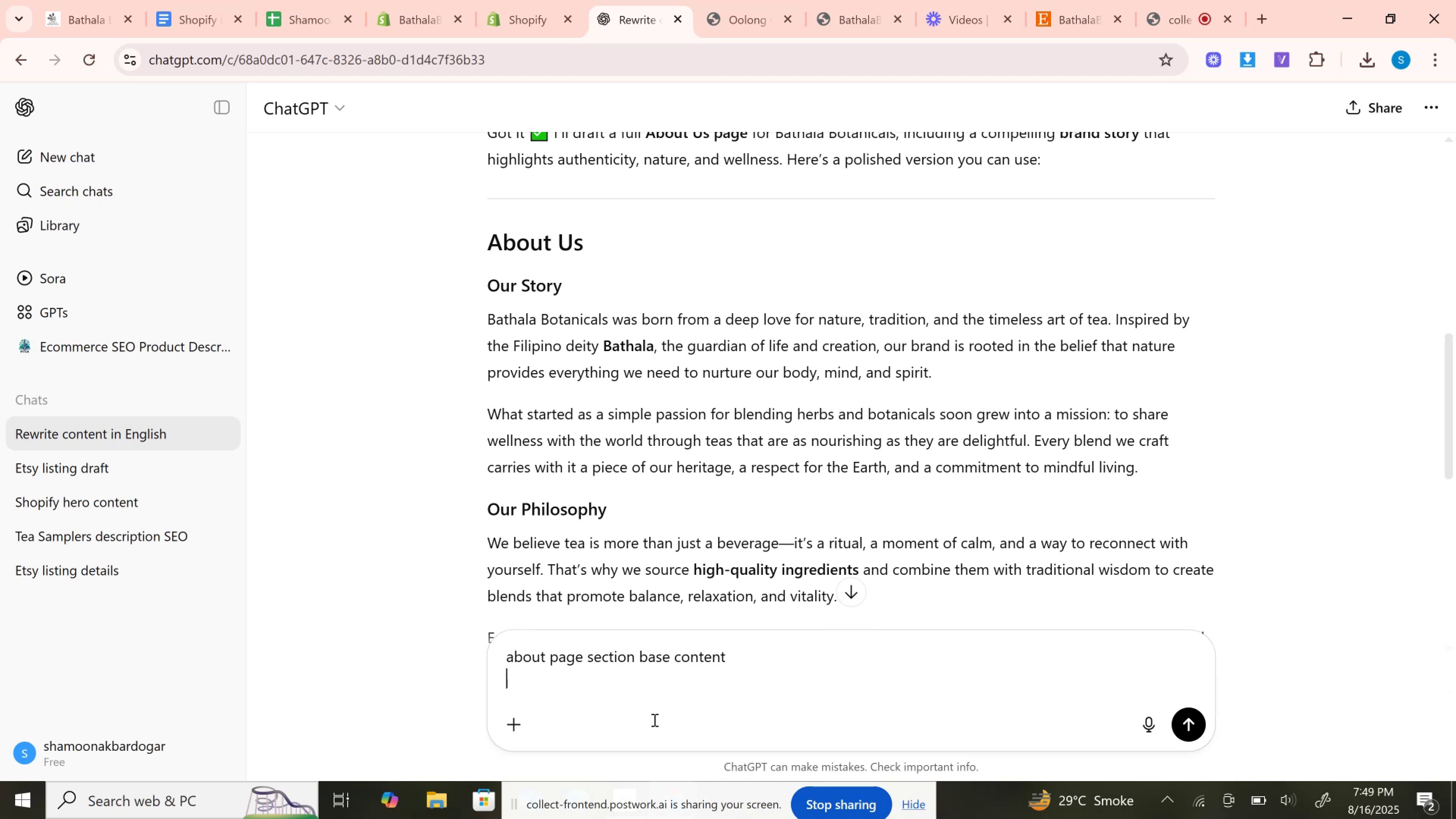 
type(hero ..)
 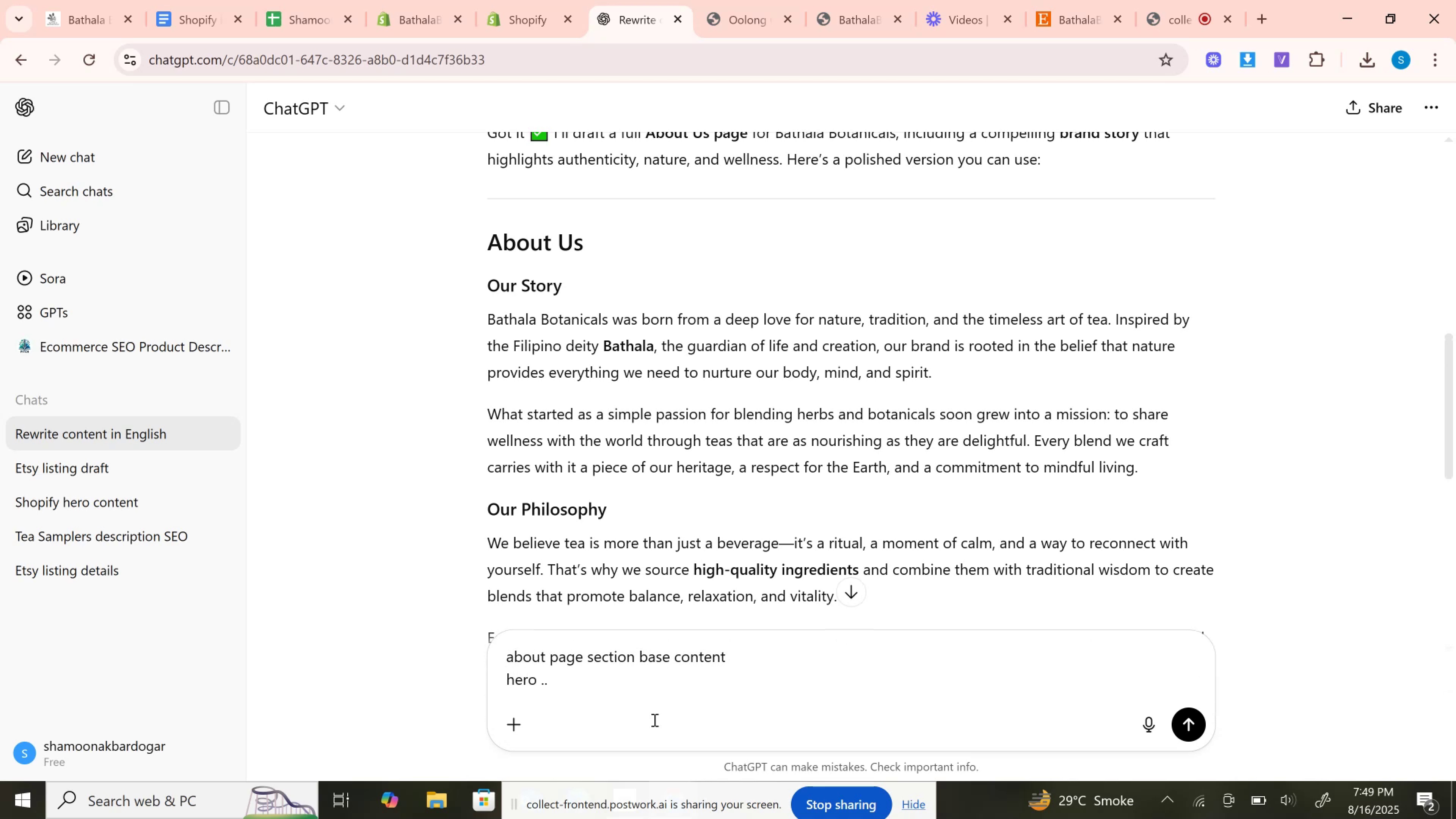 
key(Enter)
 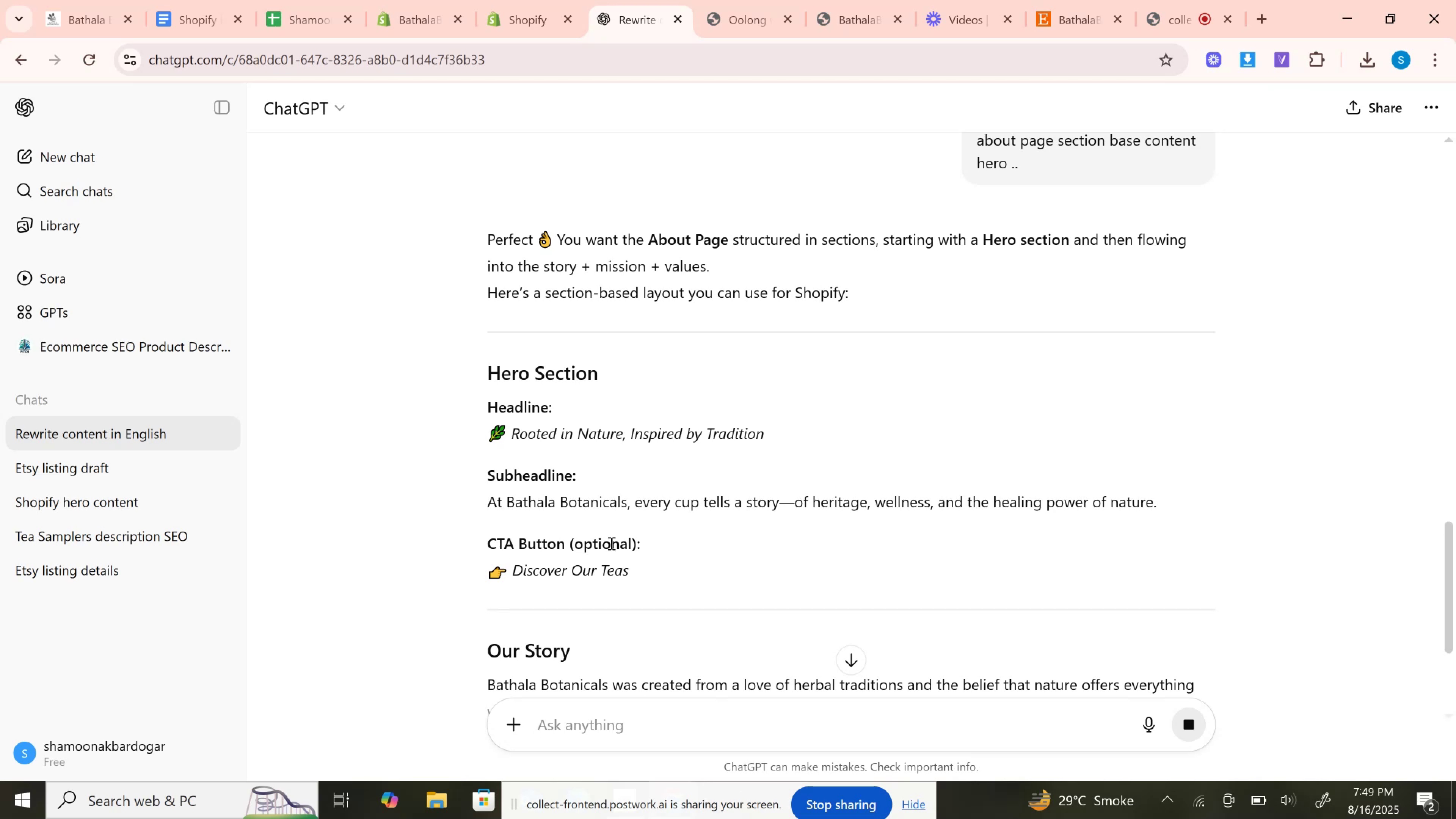 
wait(5.36)
 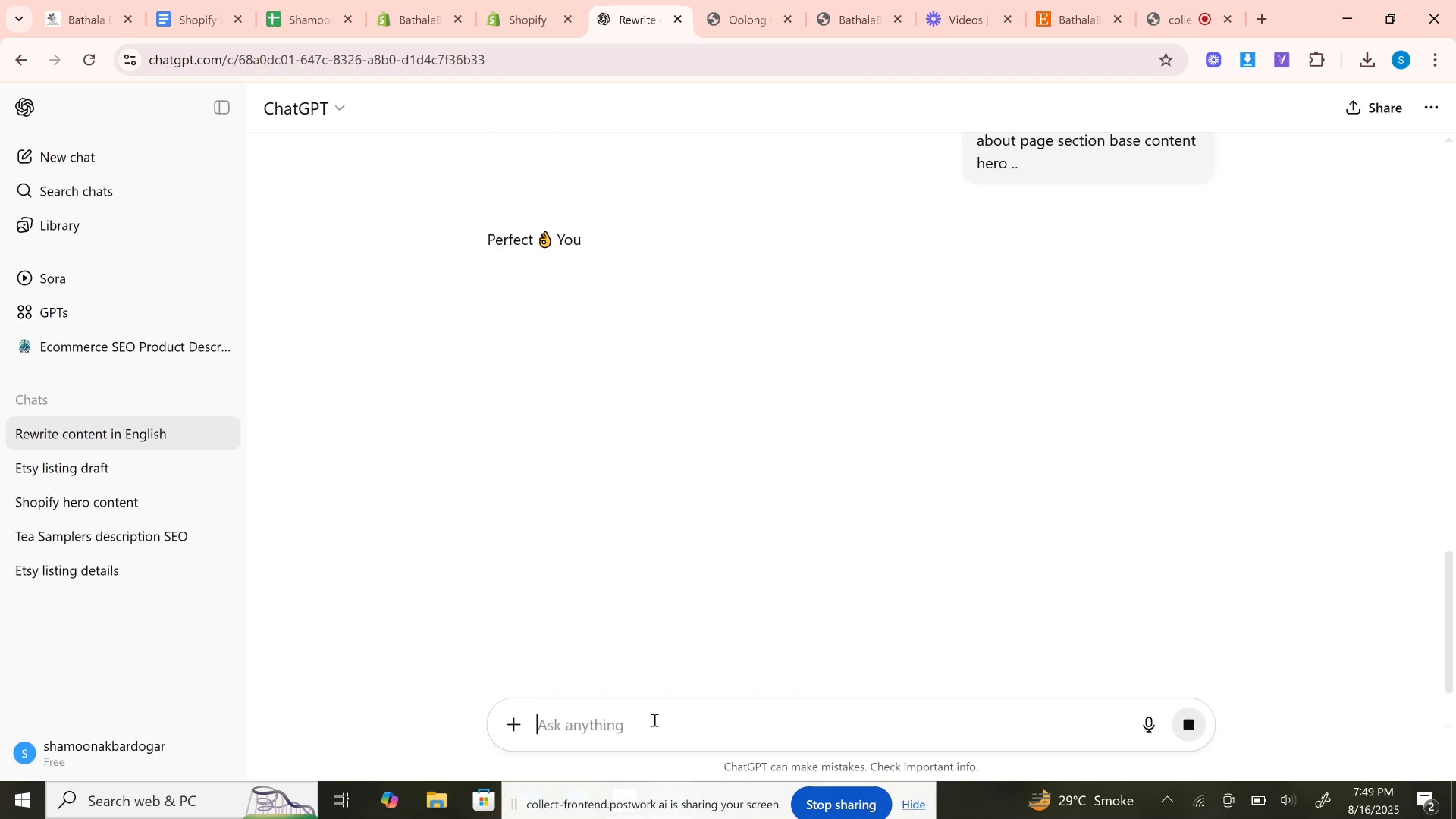 
left_click_drag(start_coordinate=[489, 433], to_coordinate=[814, 432])
 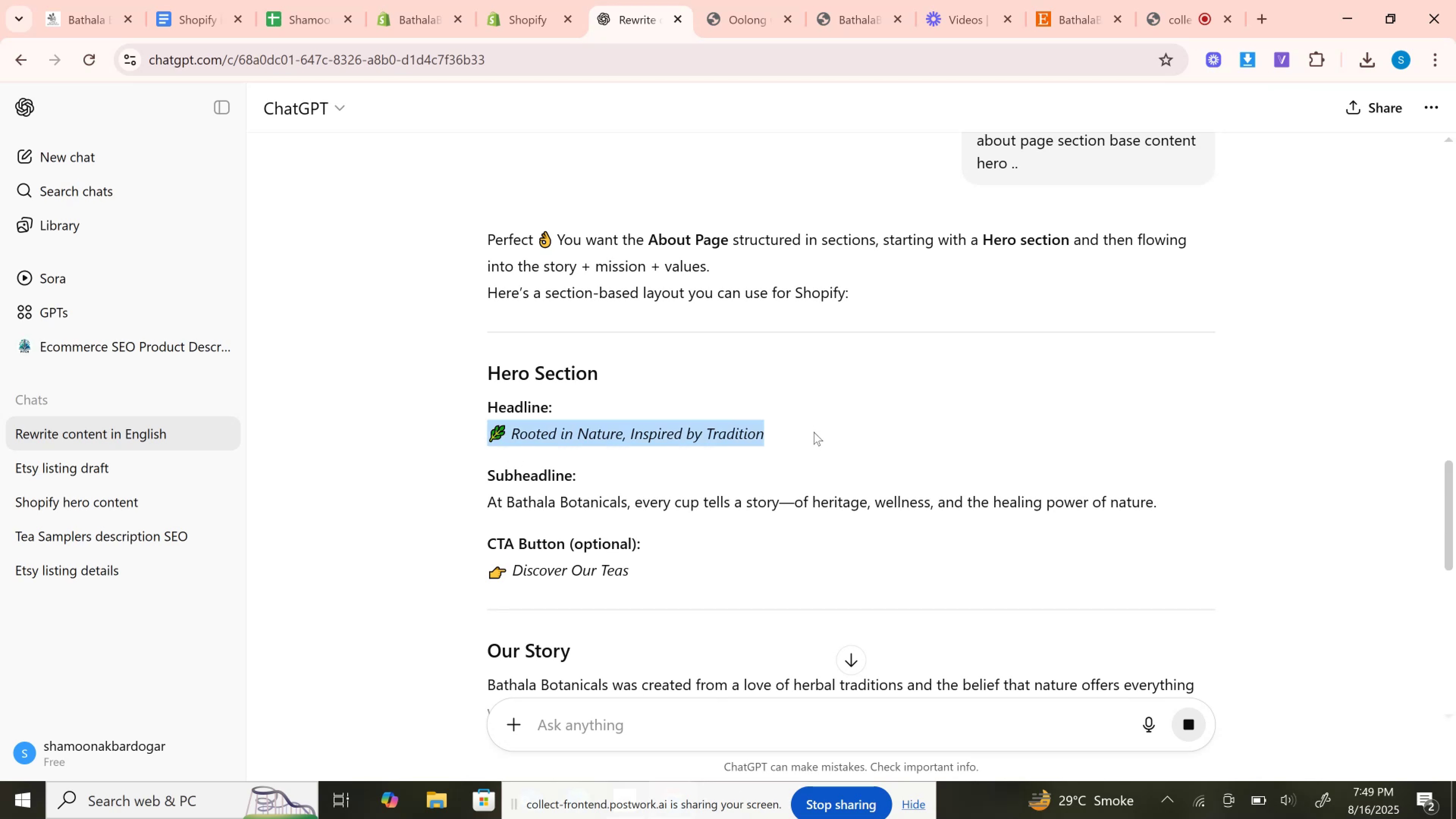 
key(Control+C)
 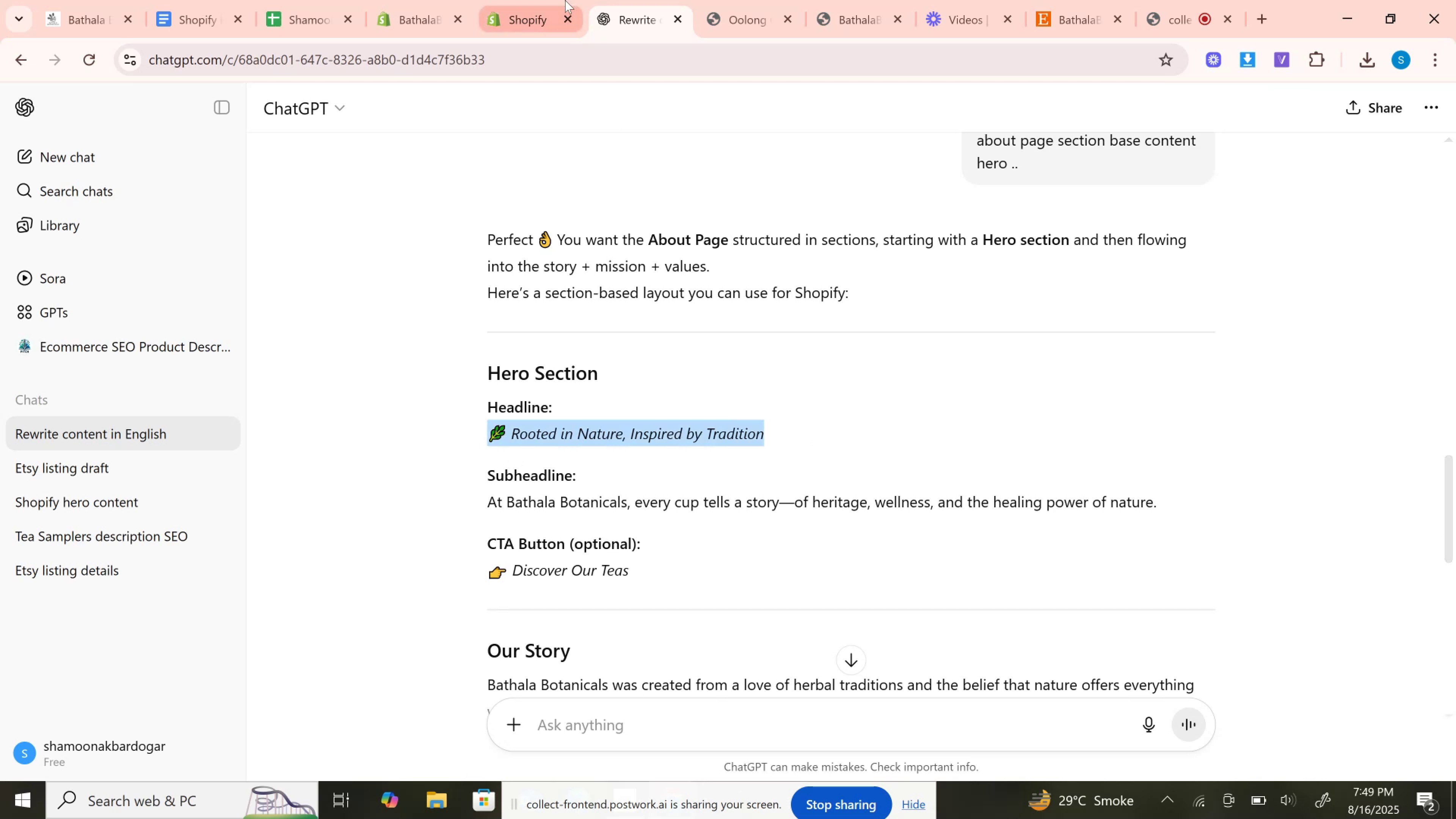 
left_click([565, 0])
 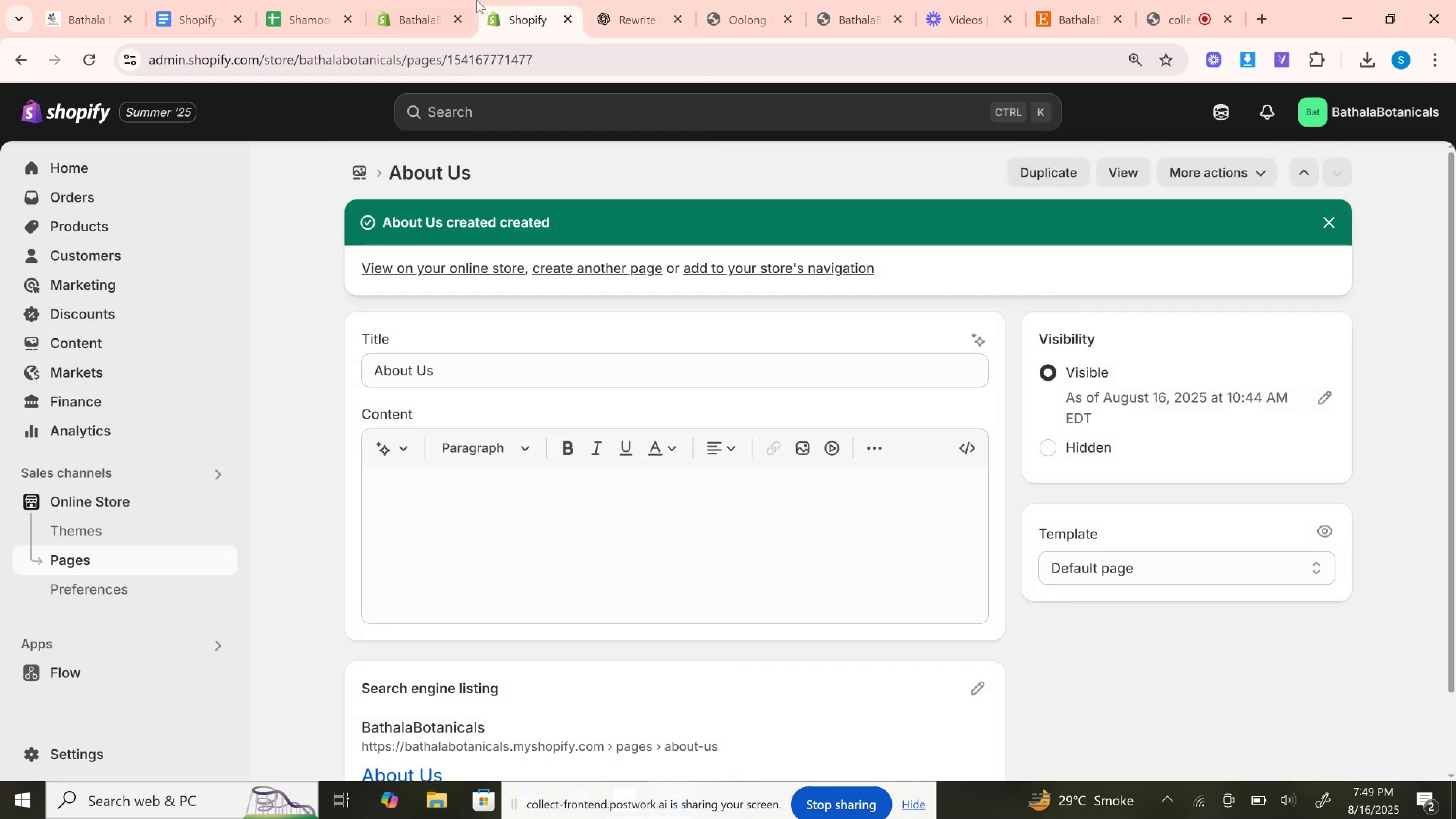 
left_click([477, 0])
 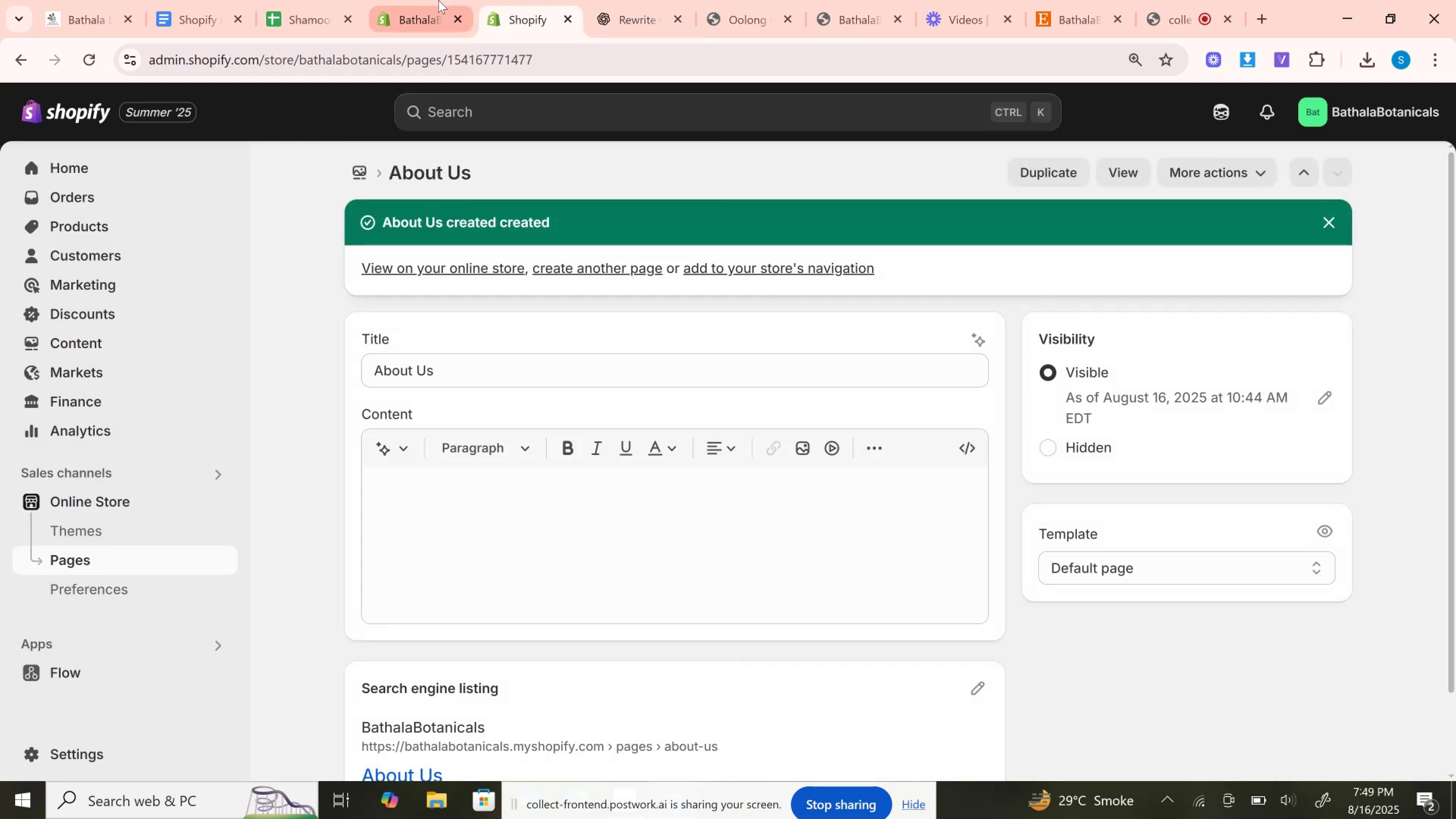 
left_click([438, 0])
 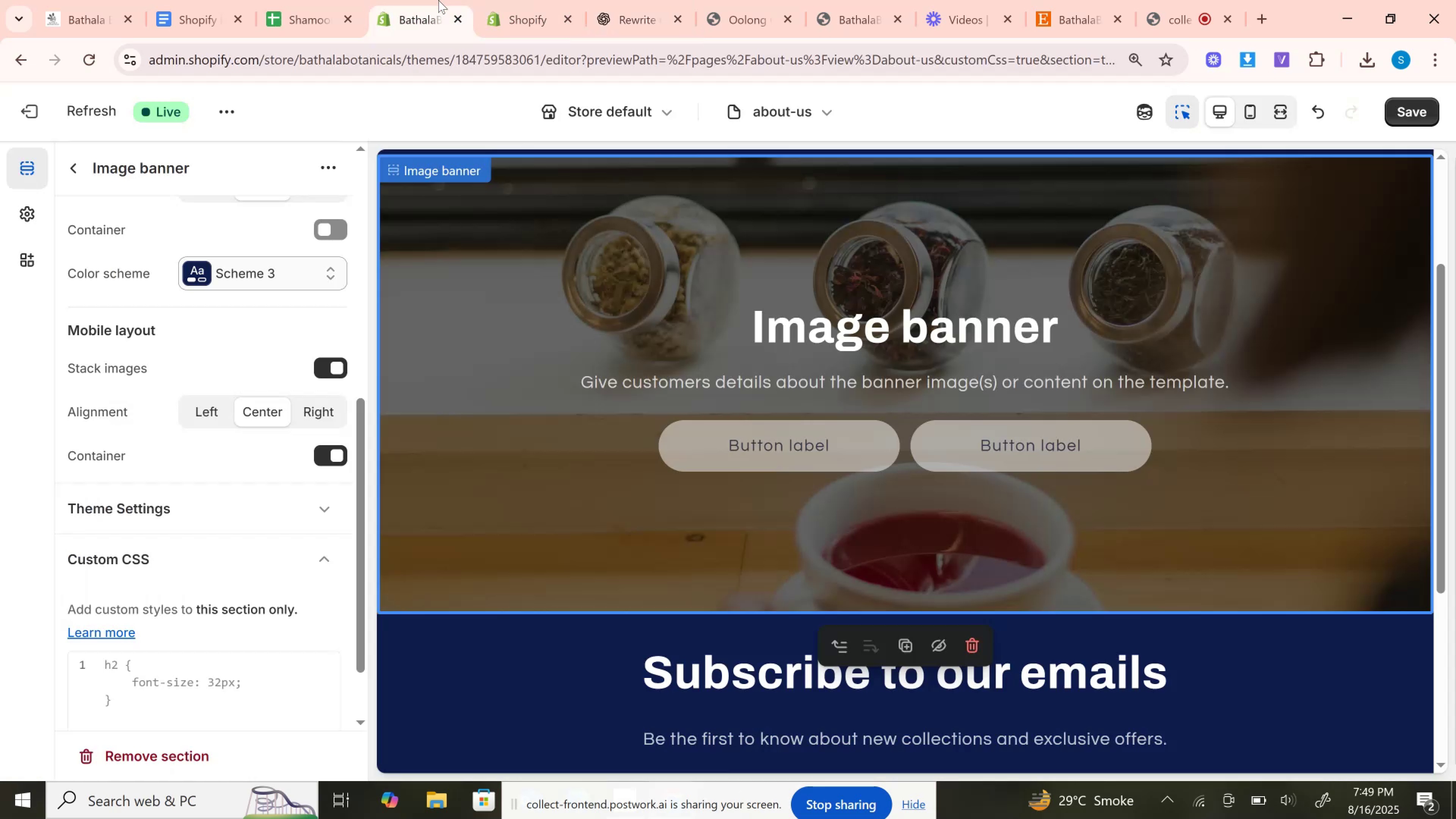 
left_click_drag(start_coordinate=[438, 0], to_coordinate=[555, 1])
 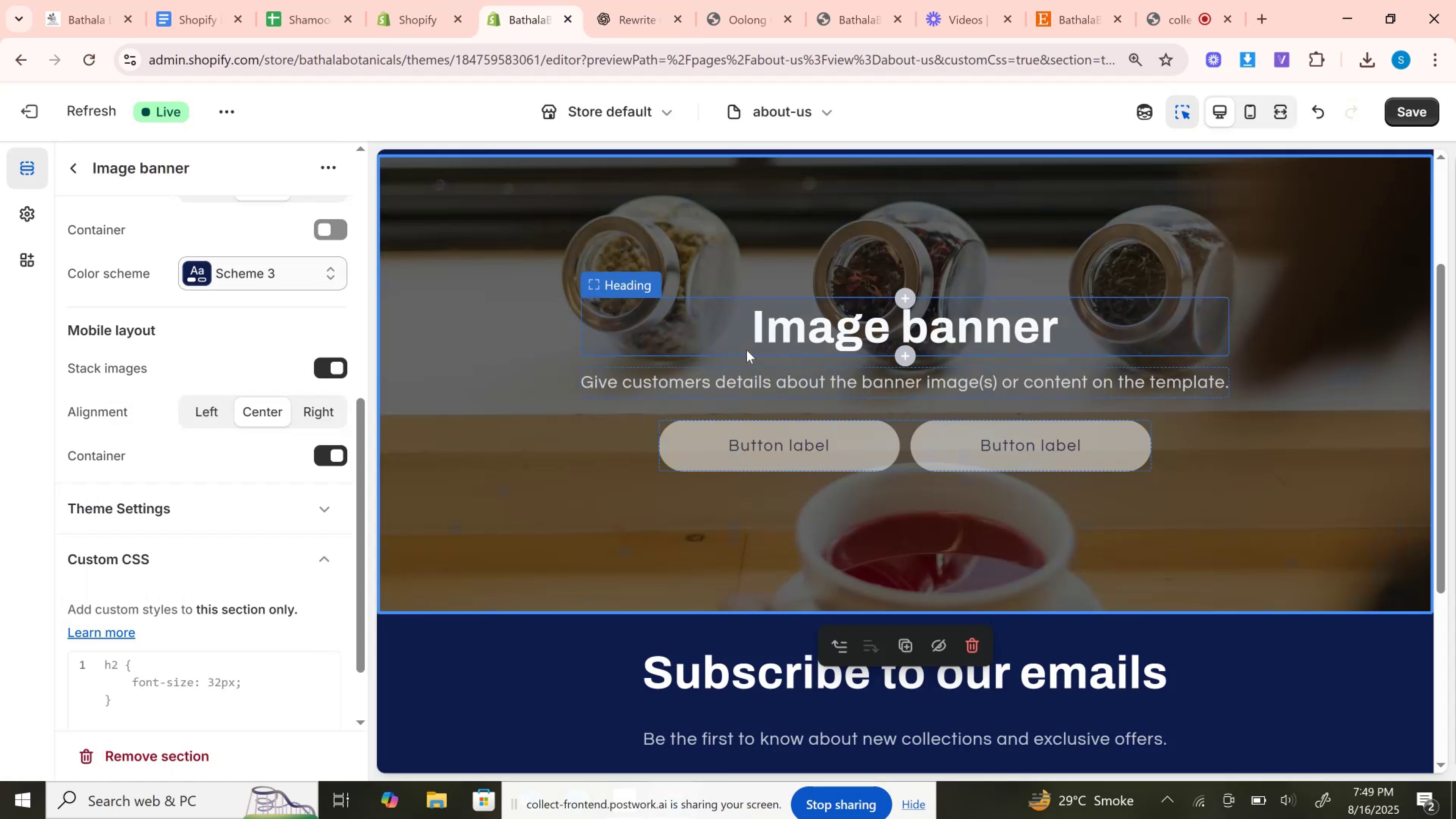 
left_click([747, 350])
 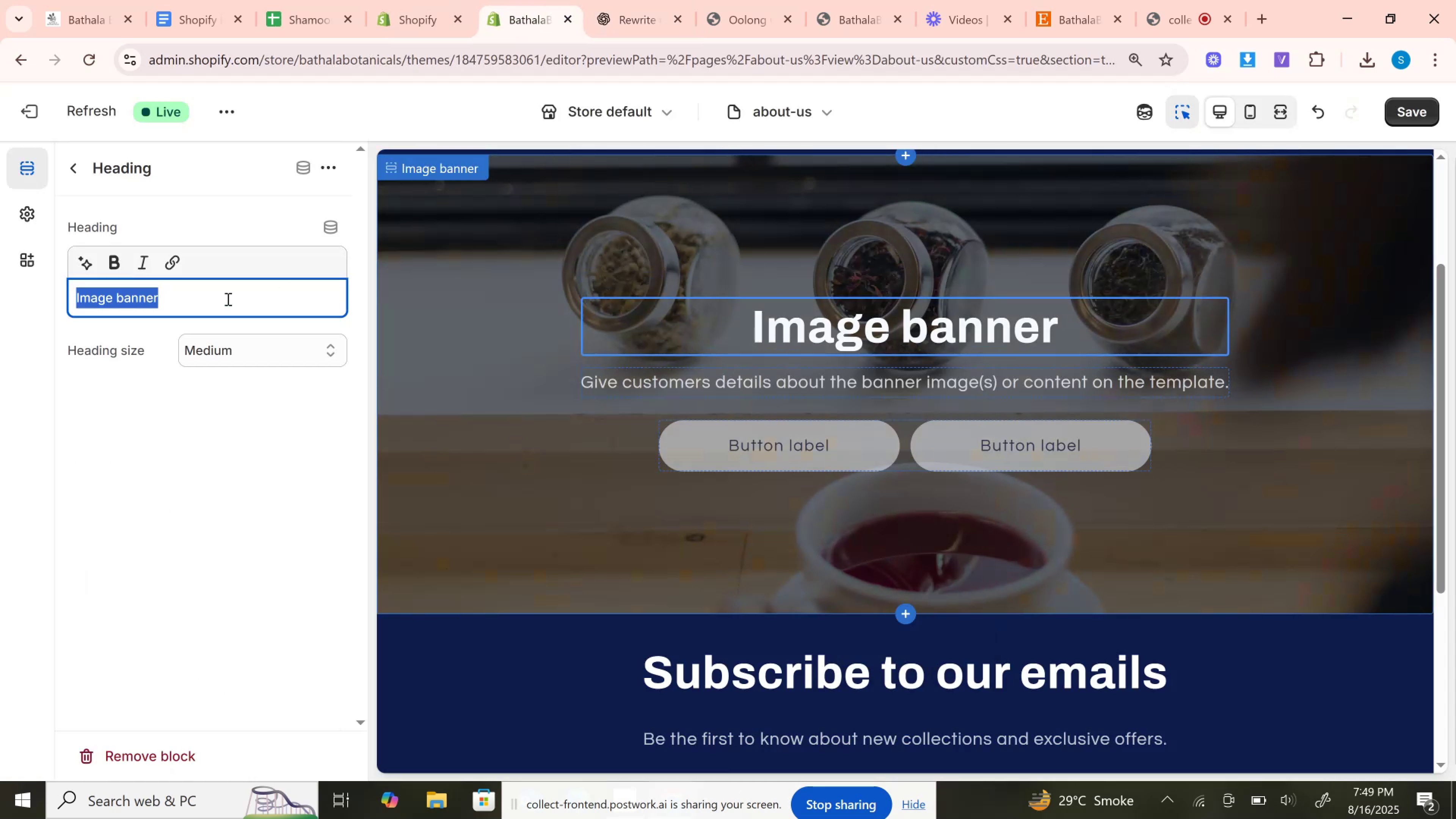 
left_click([226, 299])
 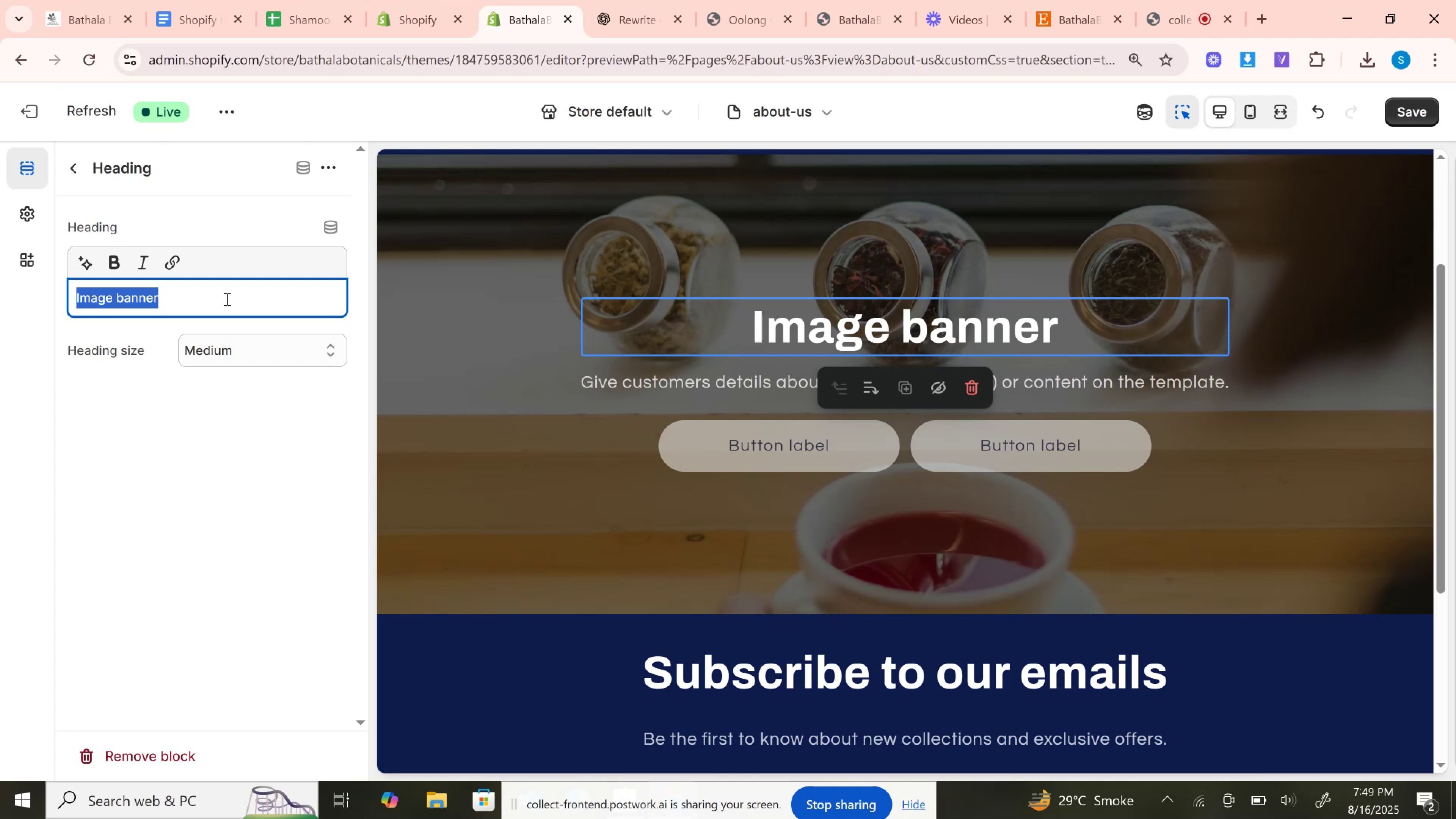 
key(Control+A)
 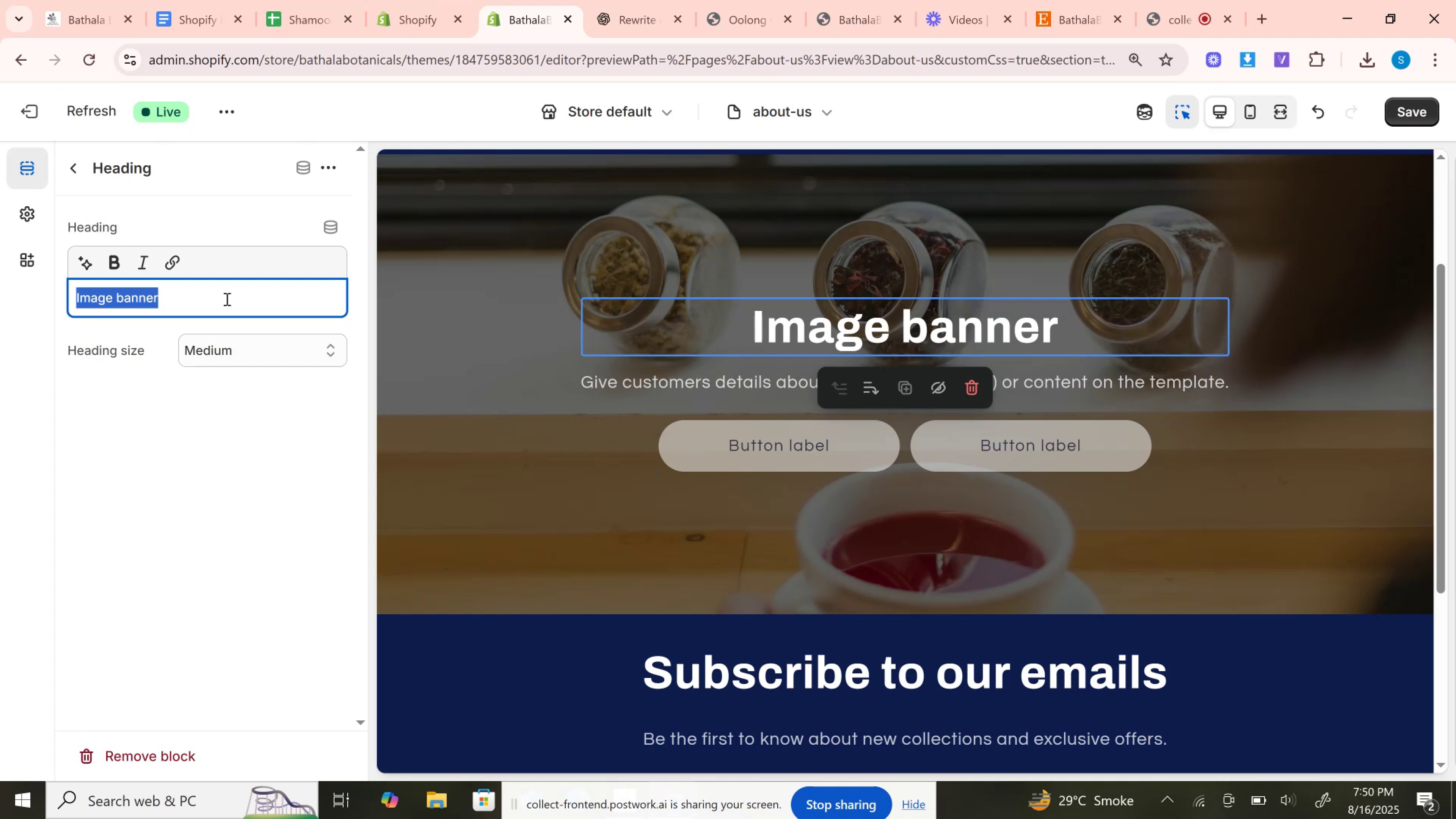 
key(Control+V)
 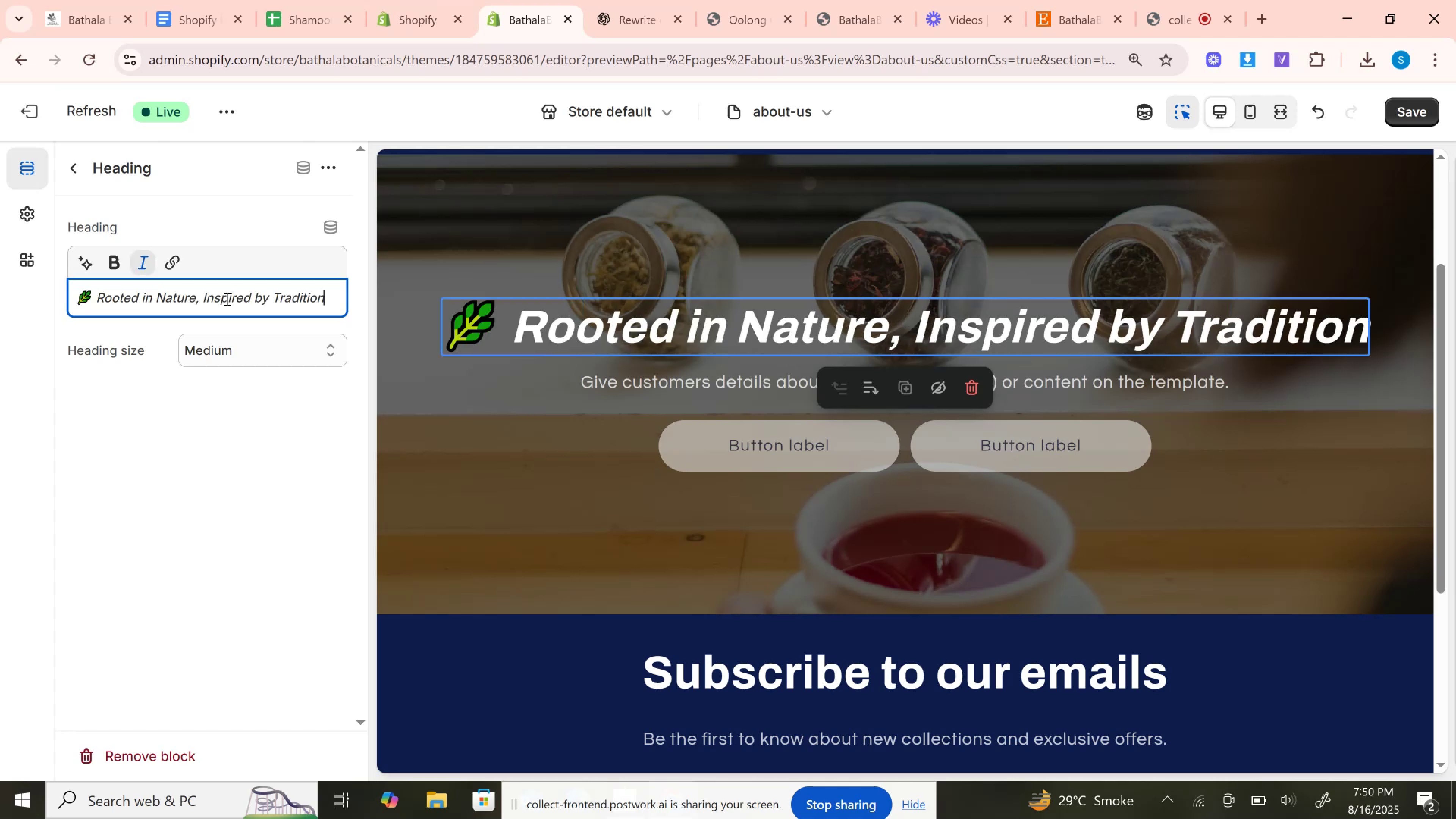 
key(Control+A)
 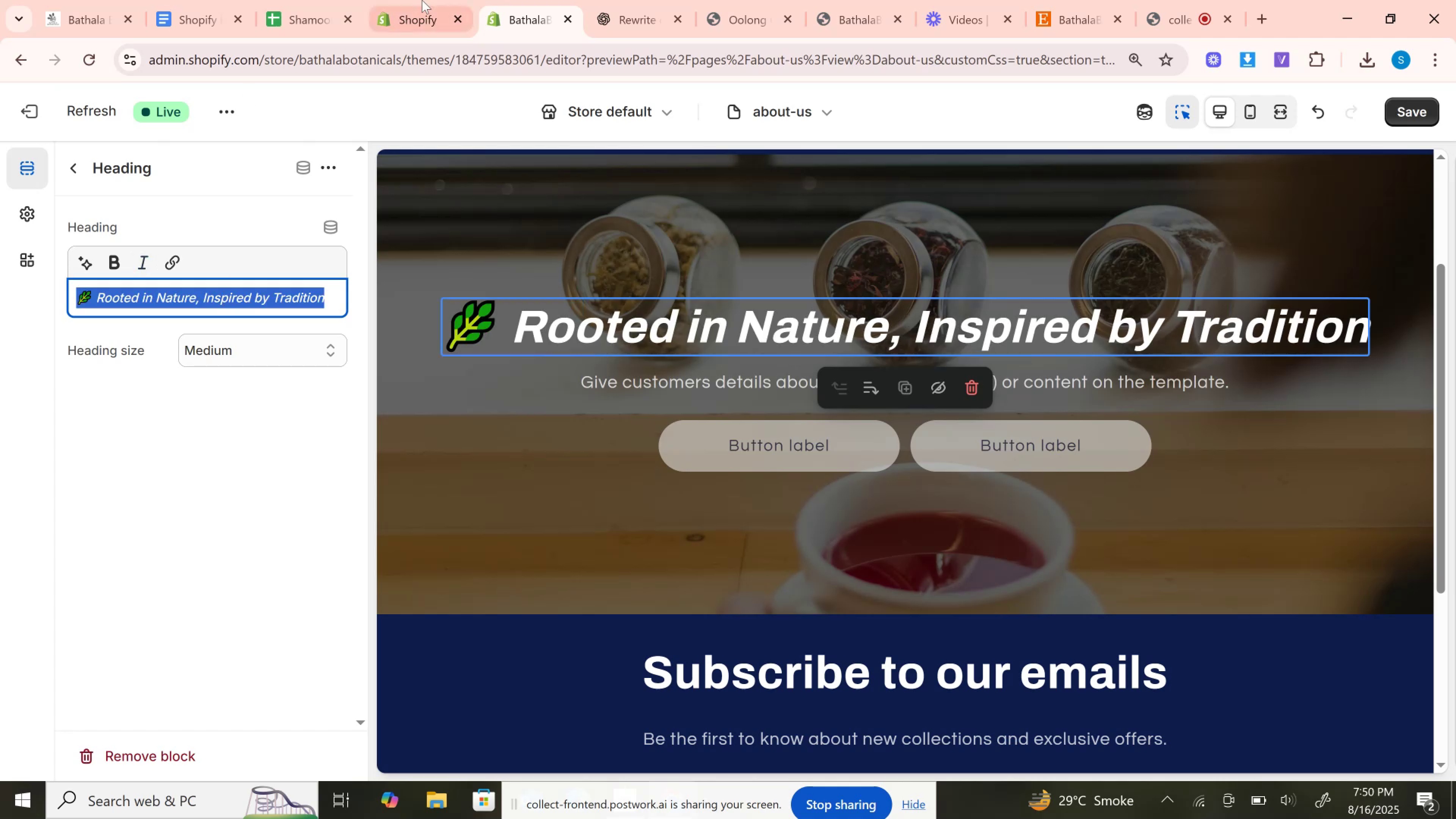 
left_click([631, 0])
 